 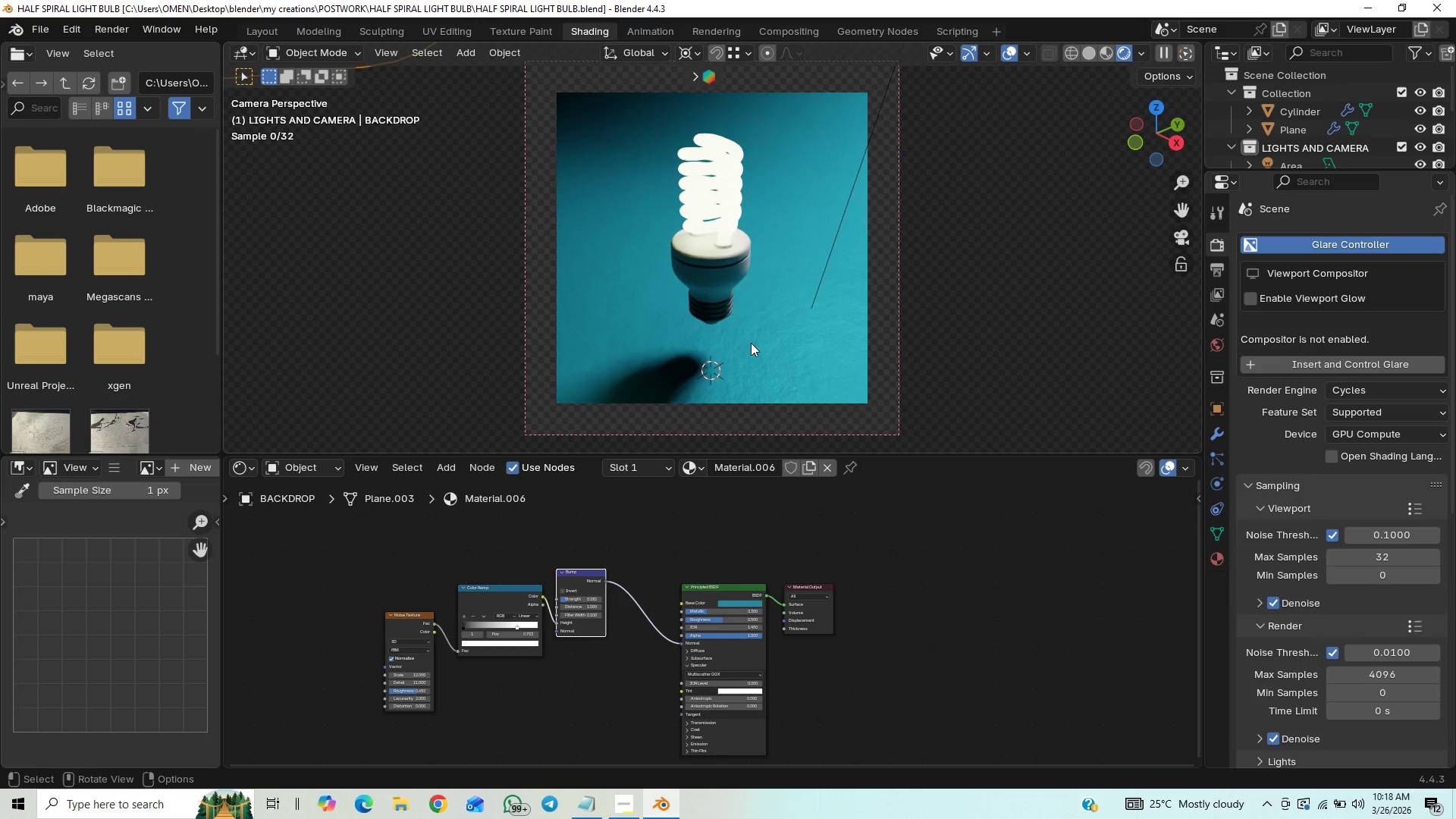 
scroll: coordinate [751, 351], scroll_direction: up, amount: 1.0
 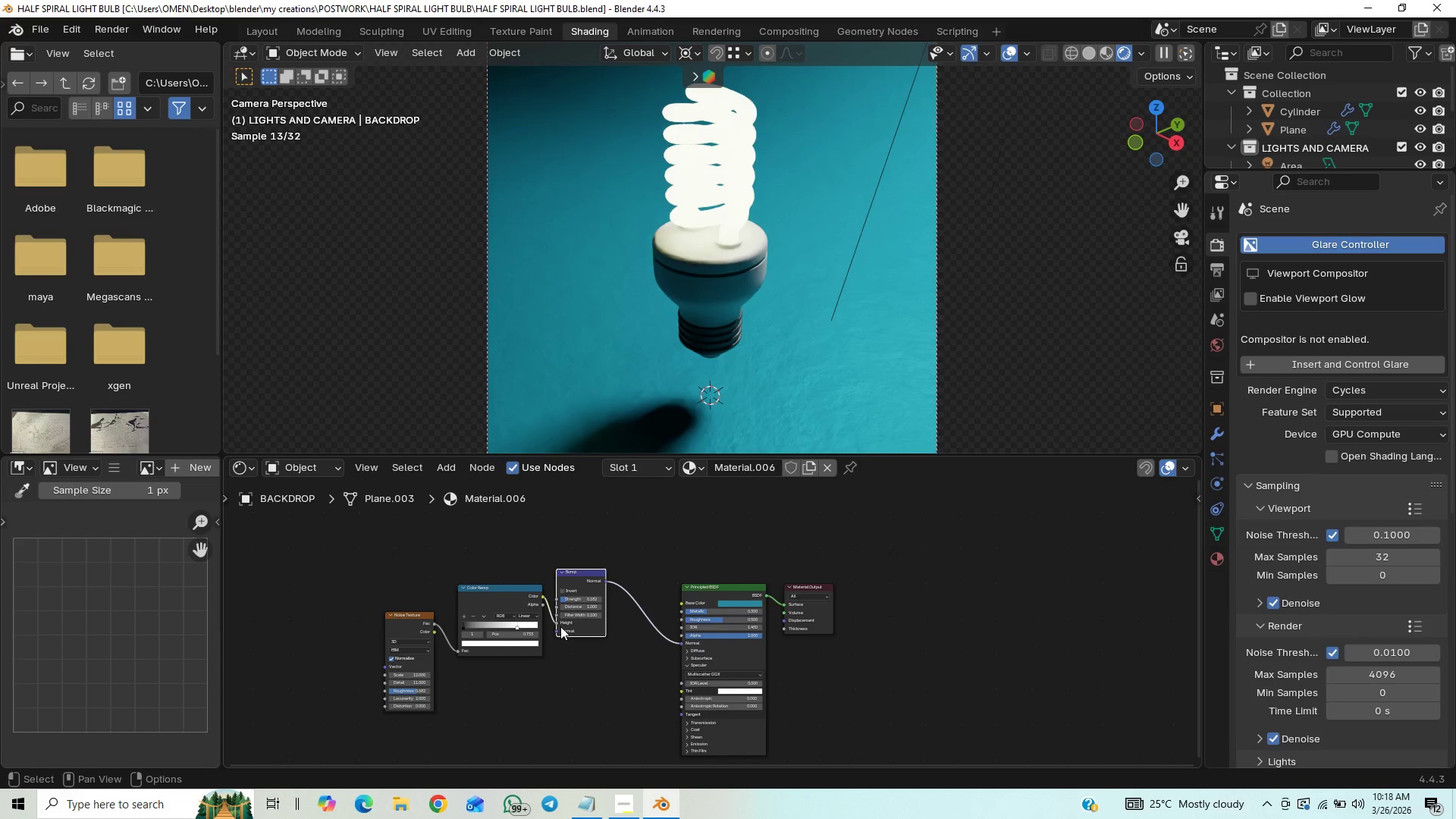 
left_click([585, 603])
 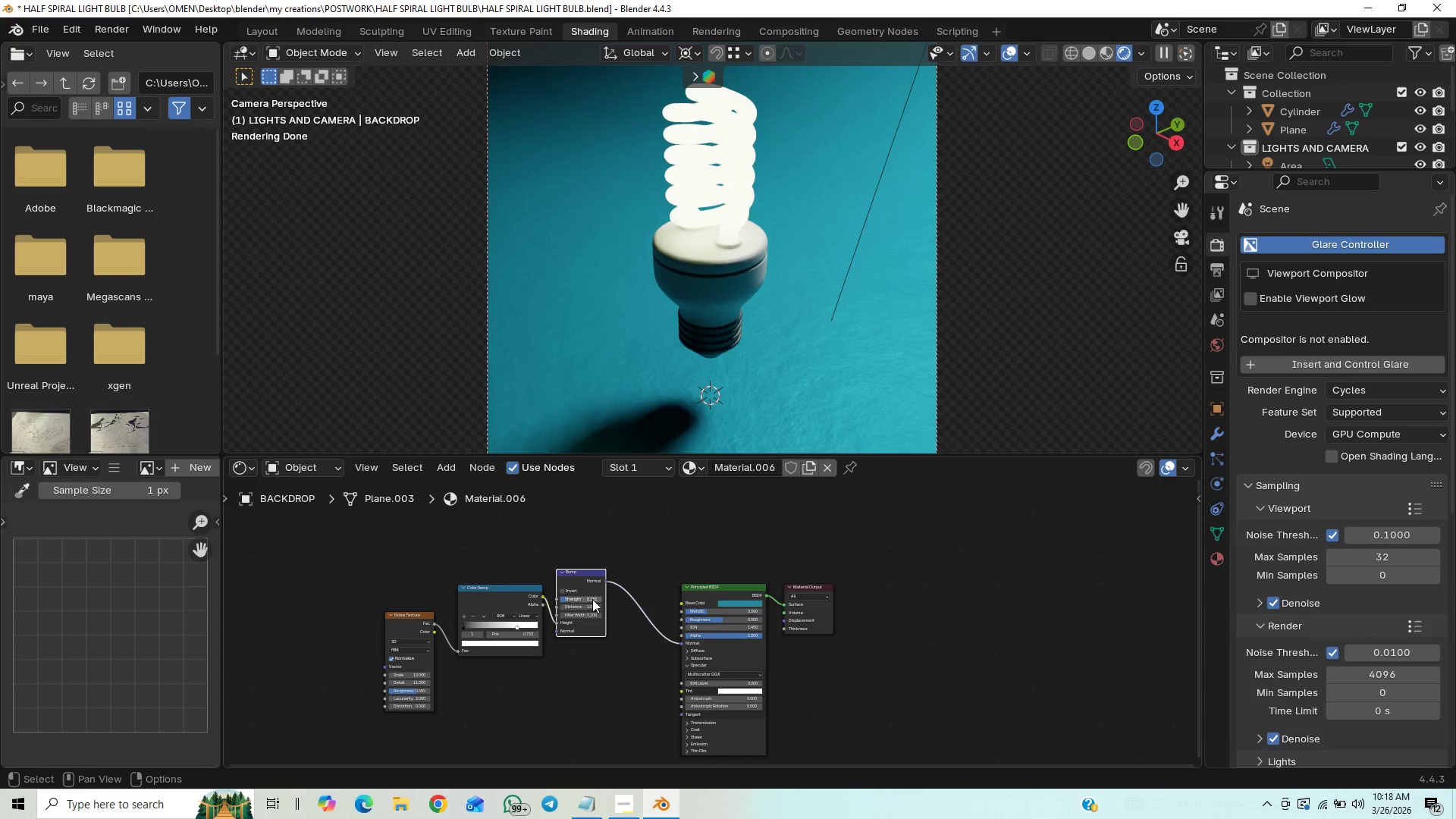 
left_click([592, 599])
 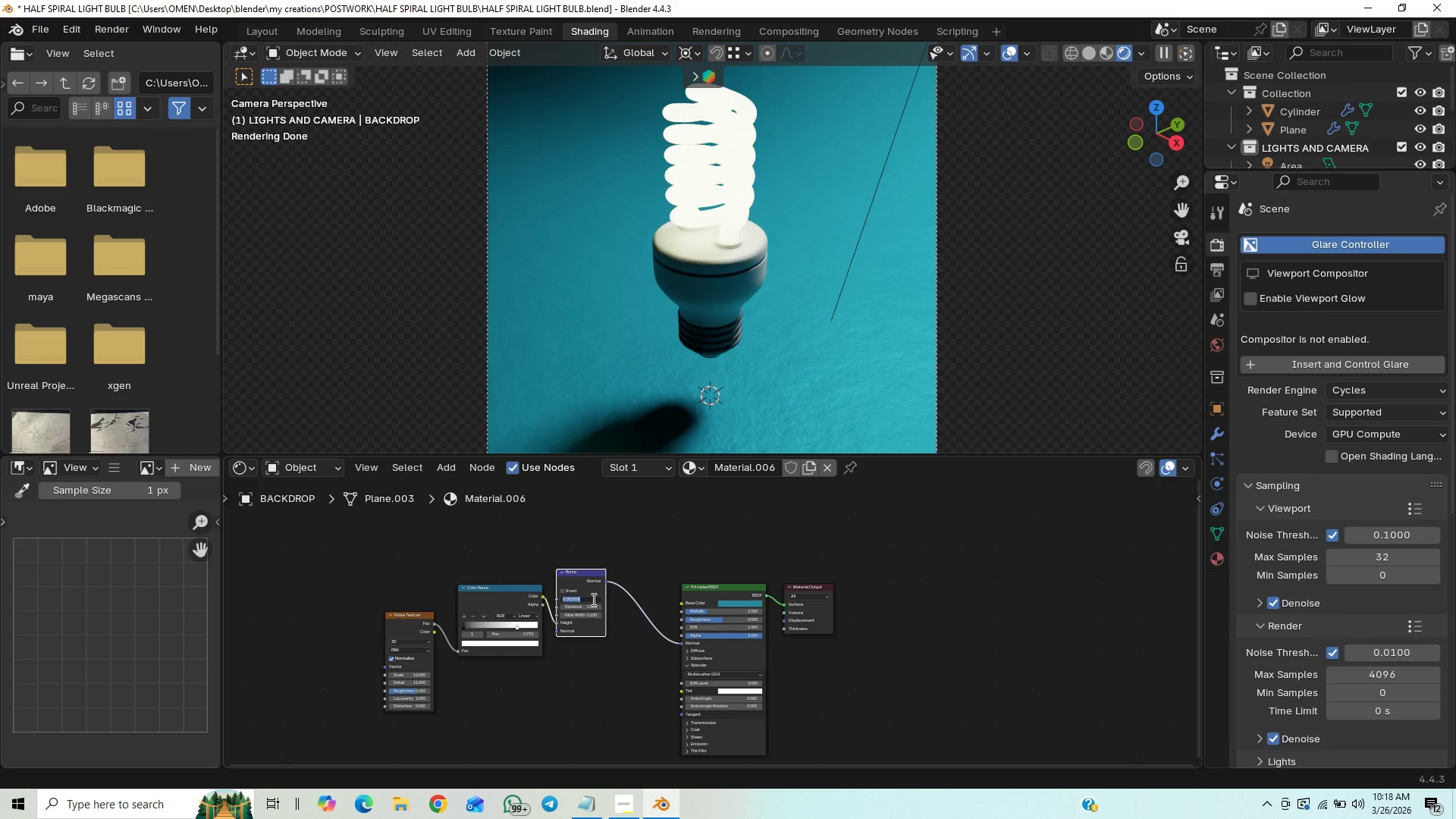 
key(0)
 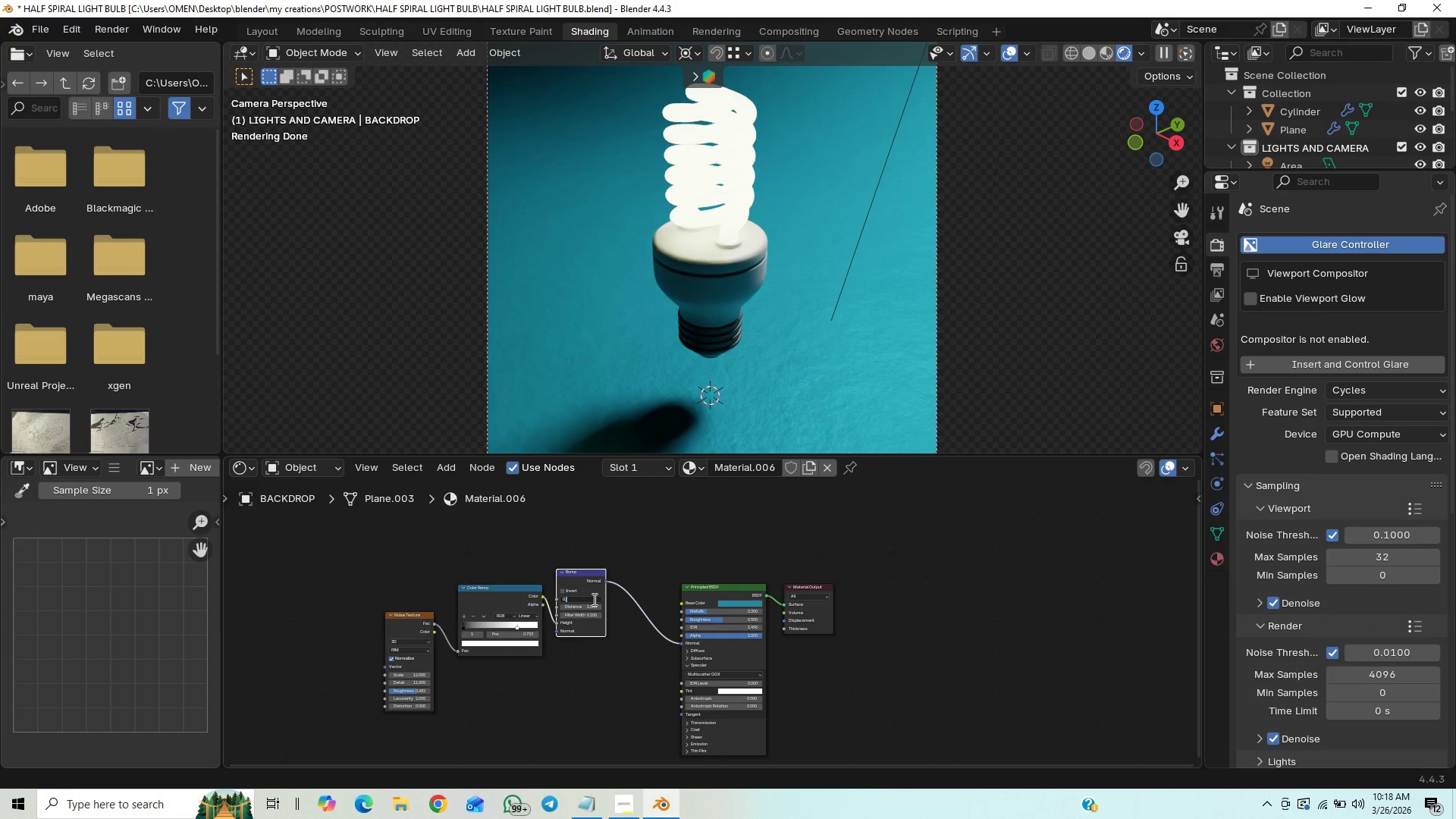 
key(Period)
 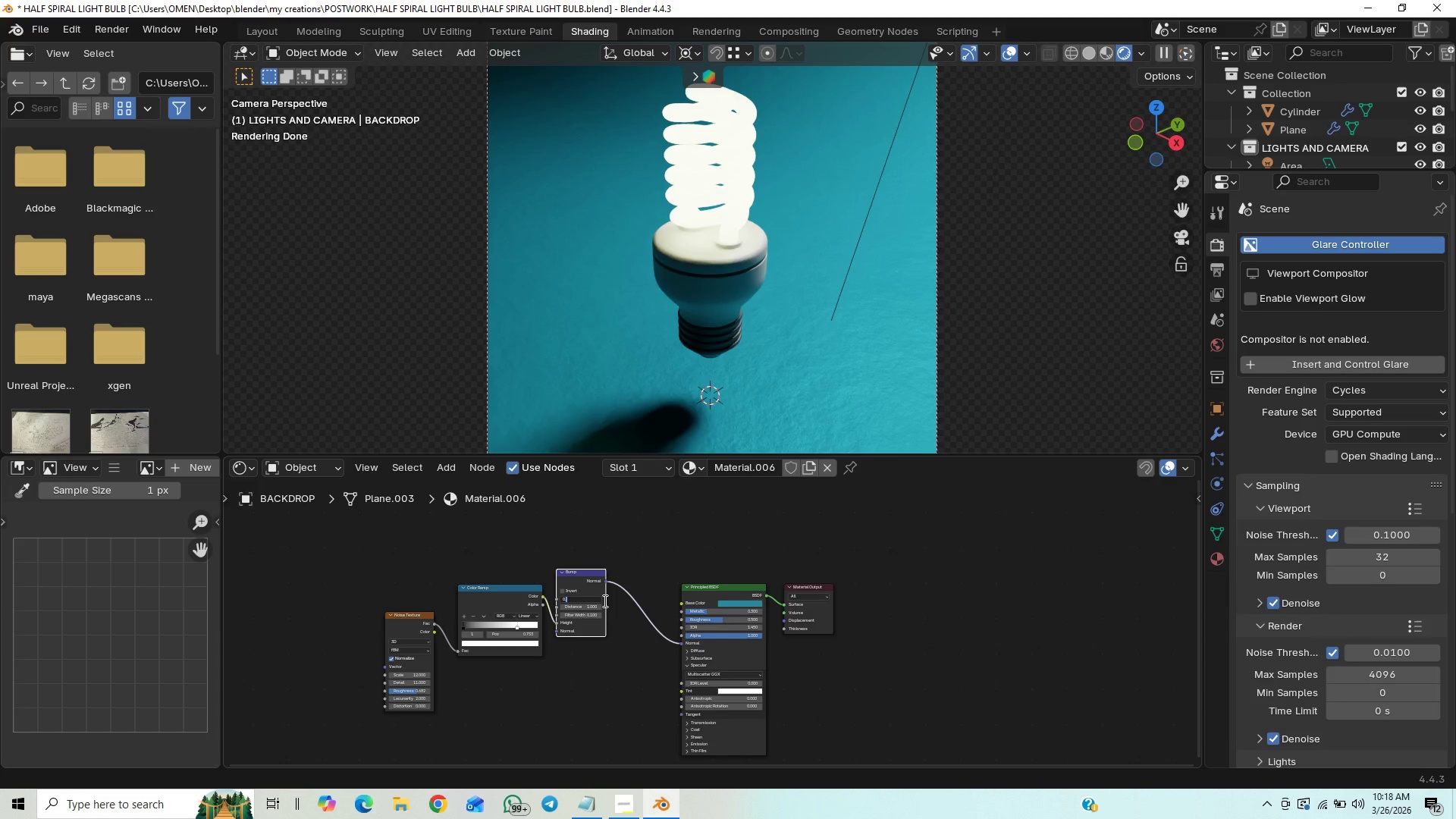 
key(1)
 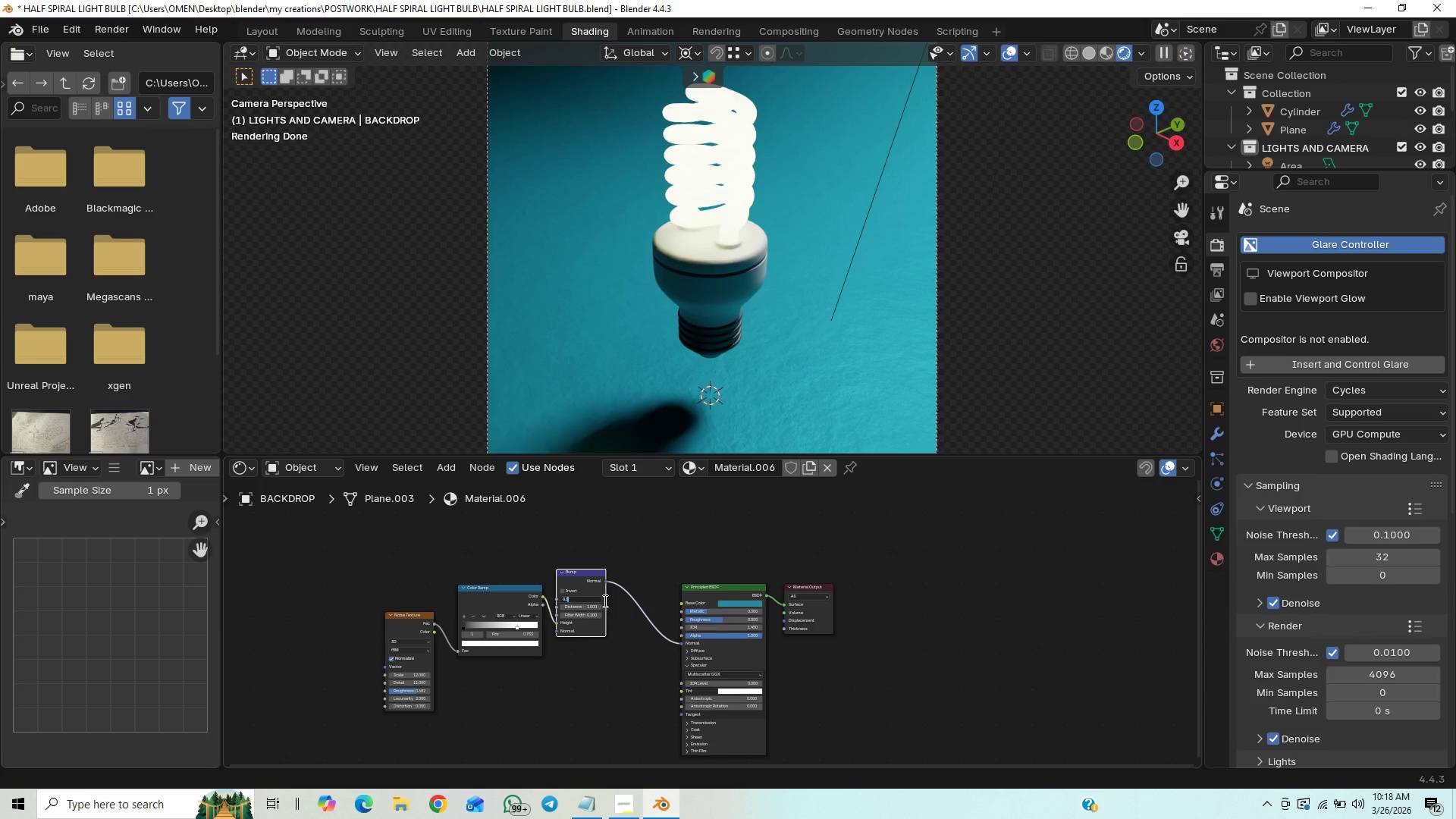 
key(Enter)
 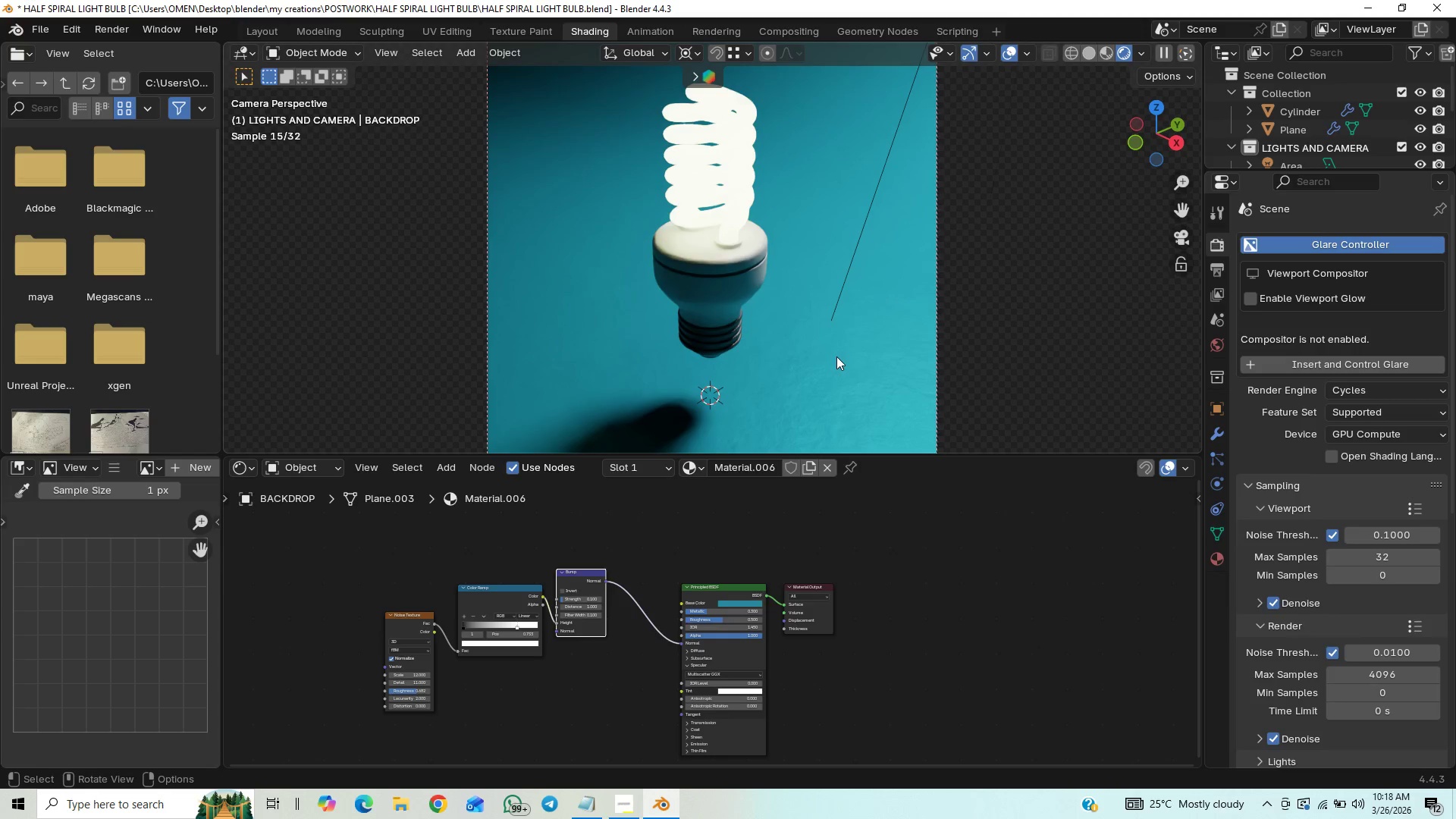 
key(Control+S)
 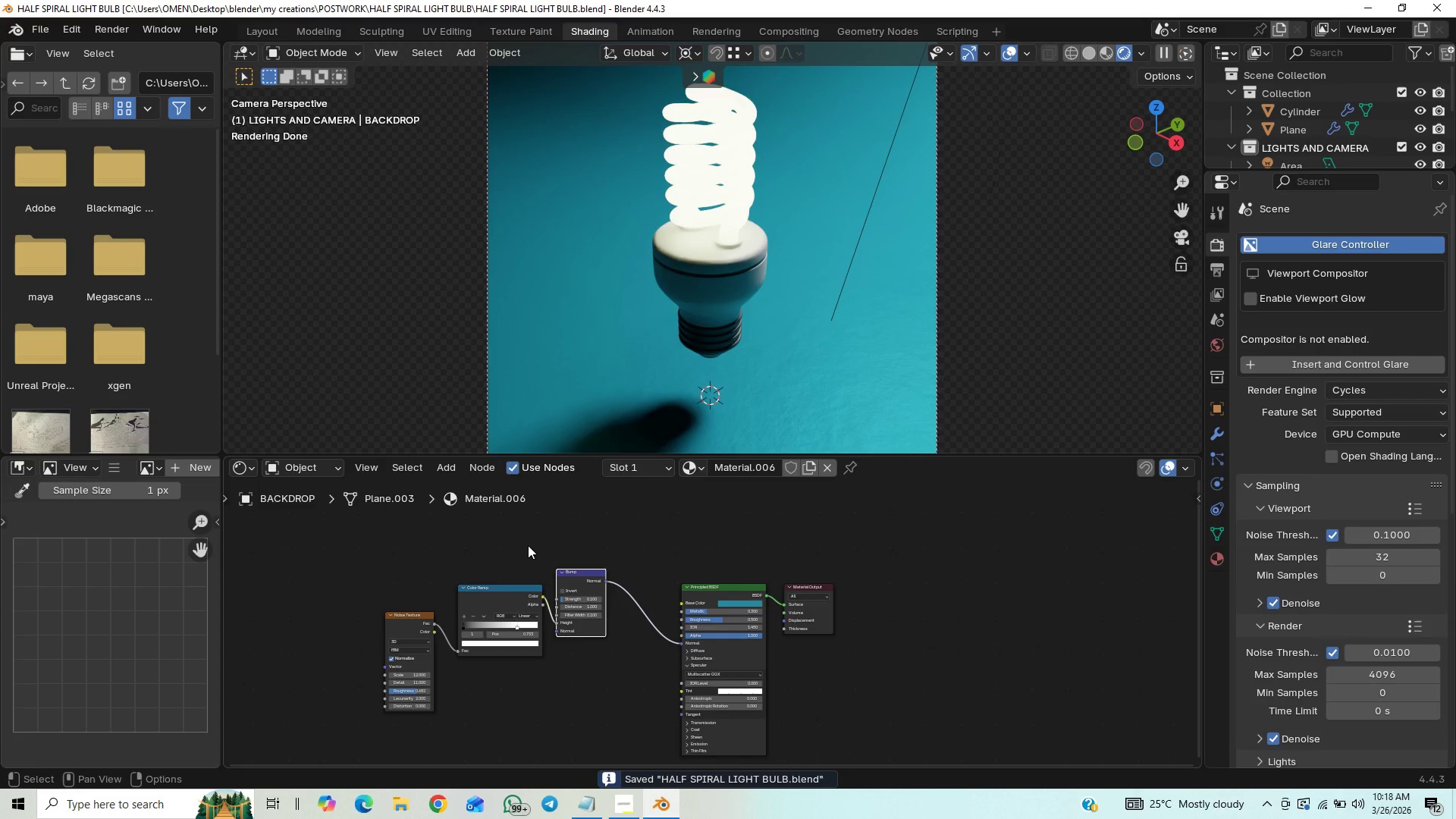 
wait(9.28)
 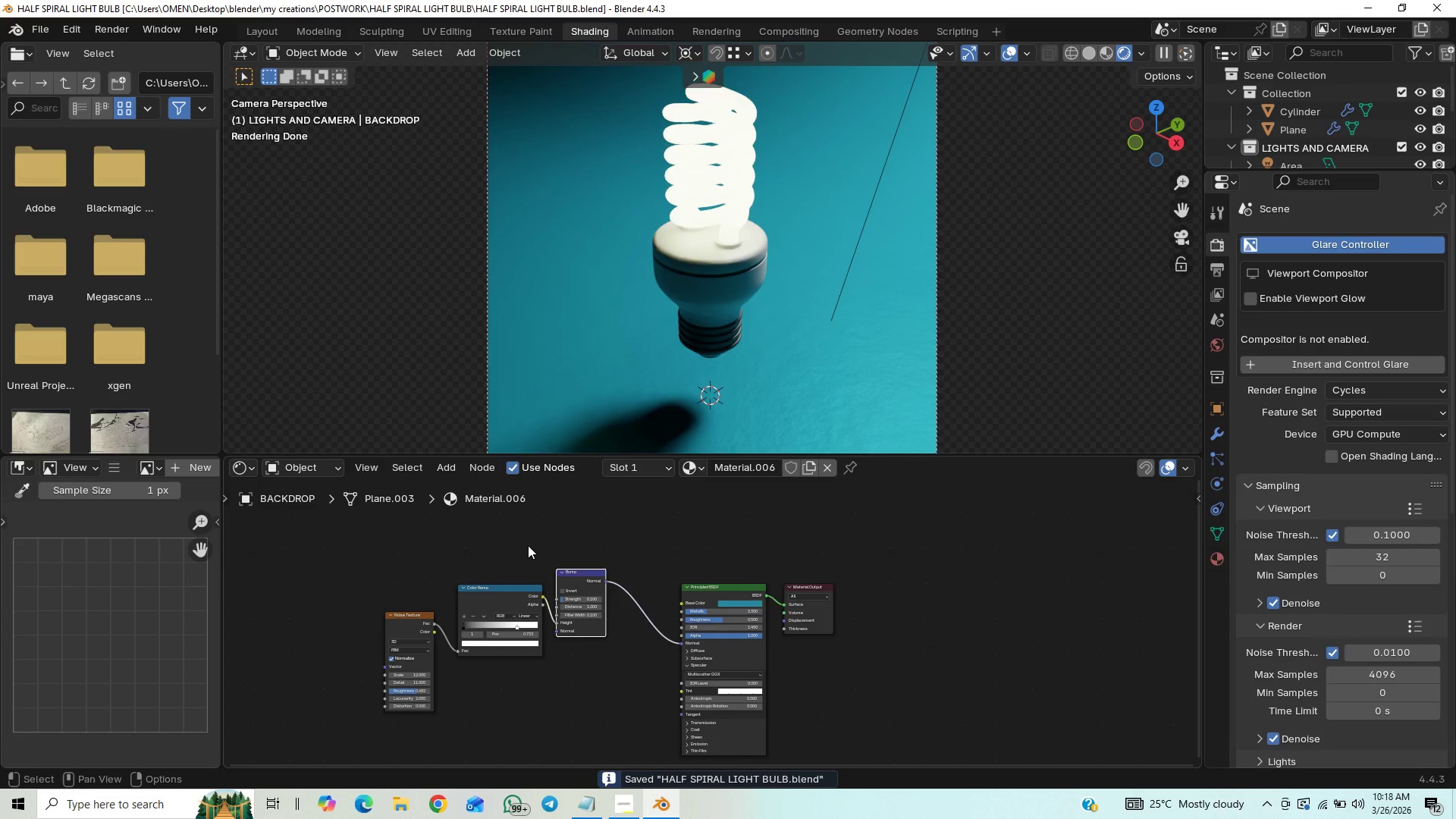 
left_click([725, 200])
 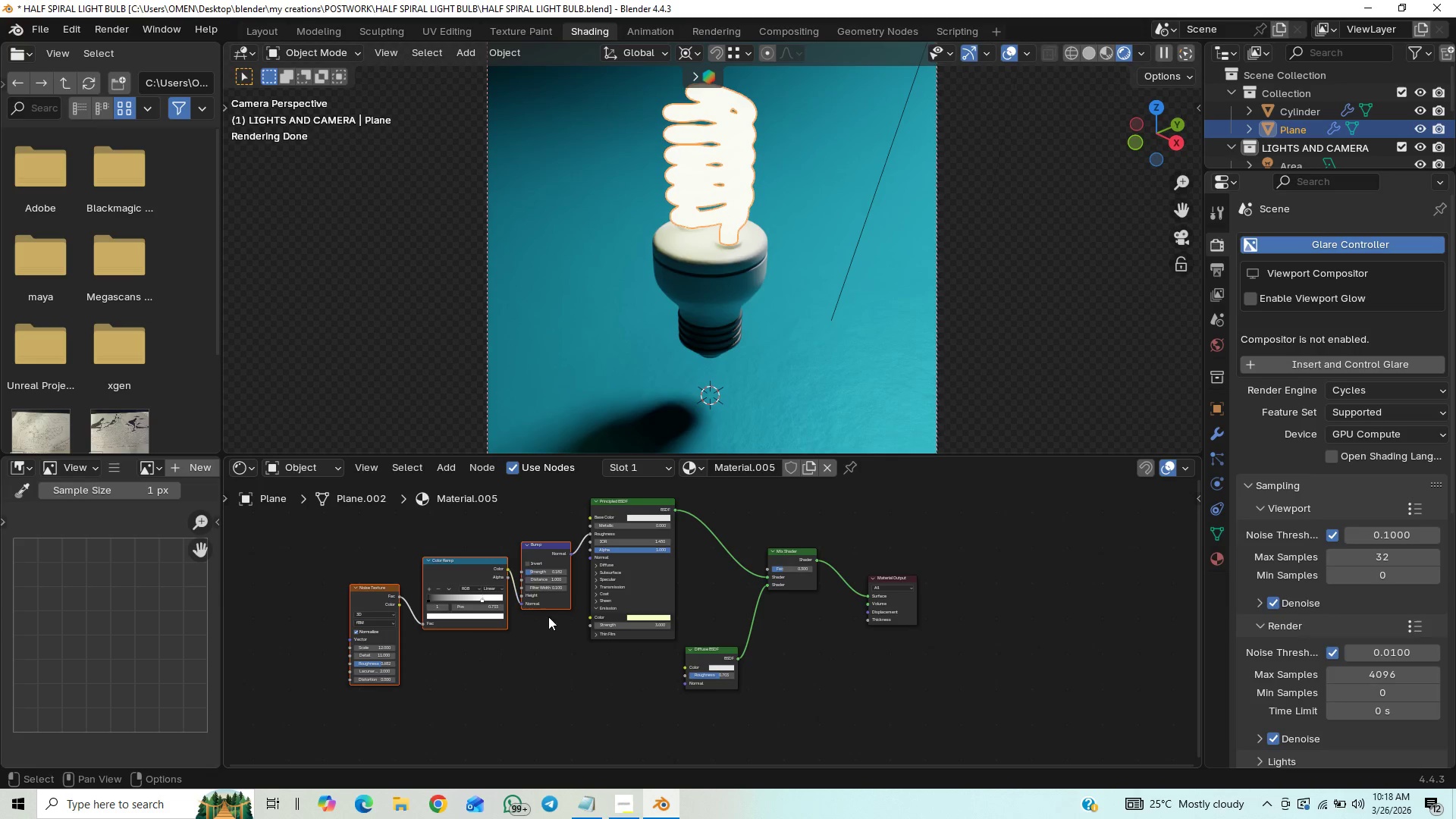 
left_click_drag(start_coordinate=[522, 604], to_coordinate=[521, 596])
 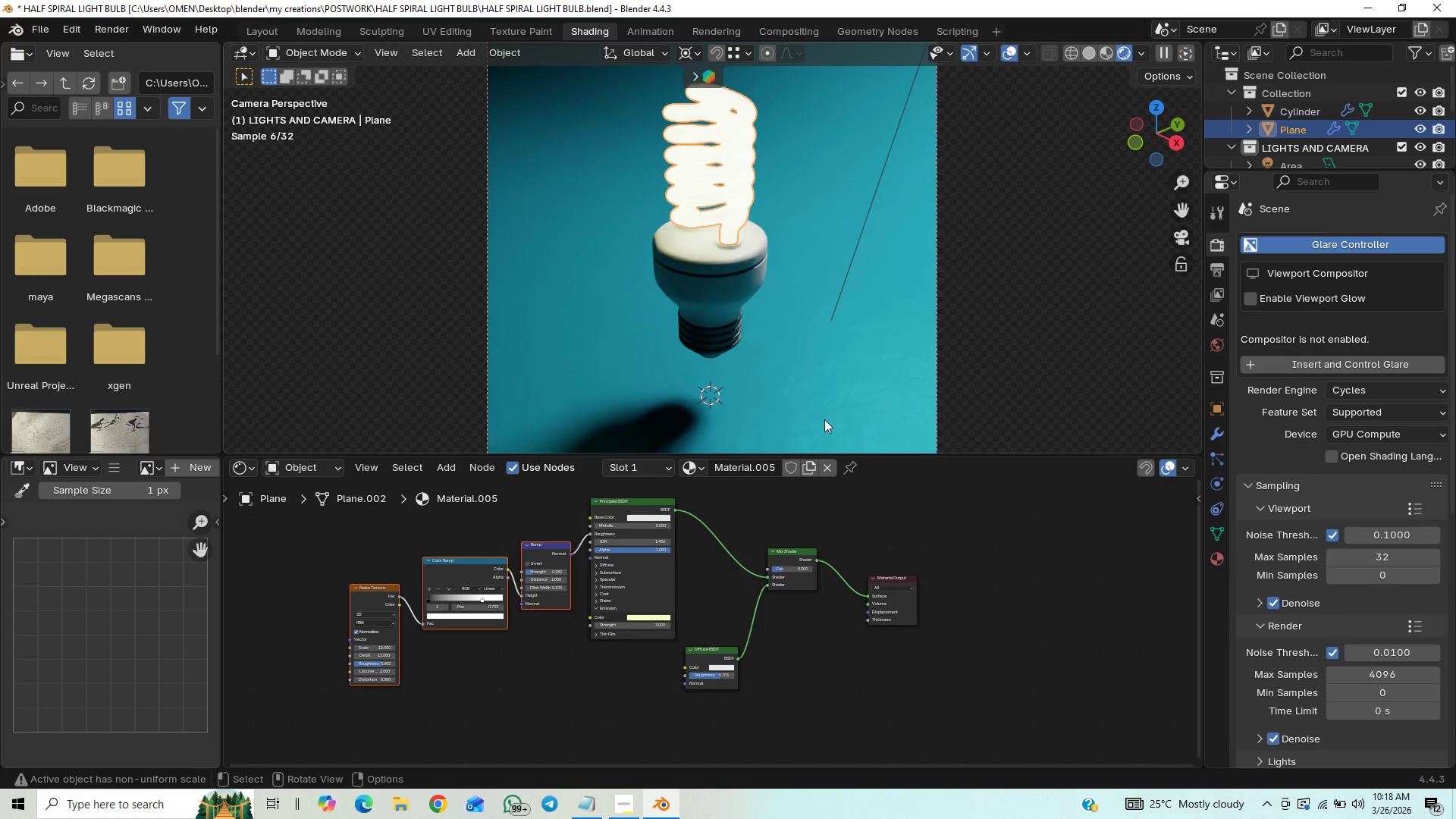 
left_click([980, 369])
 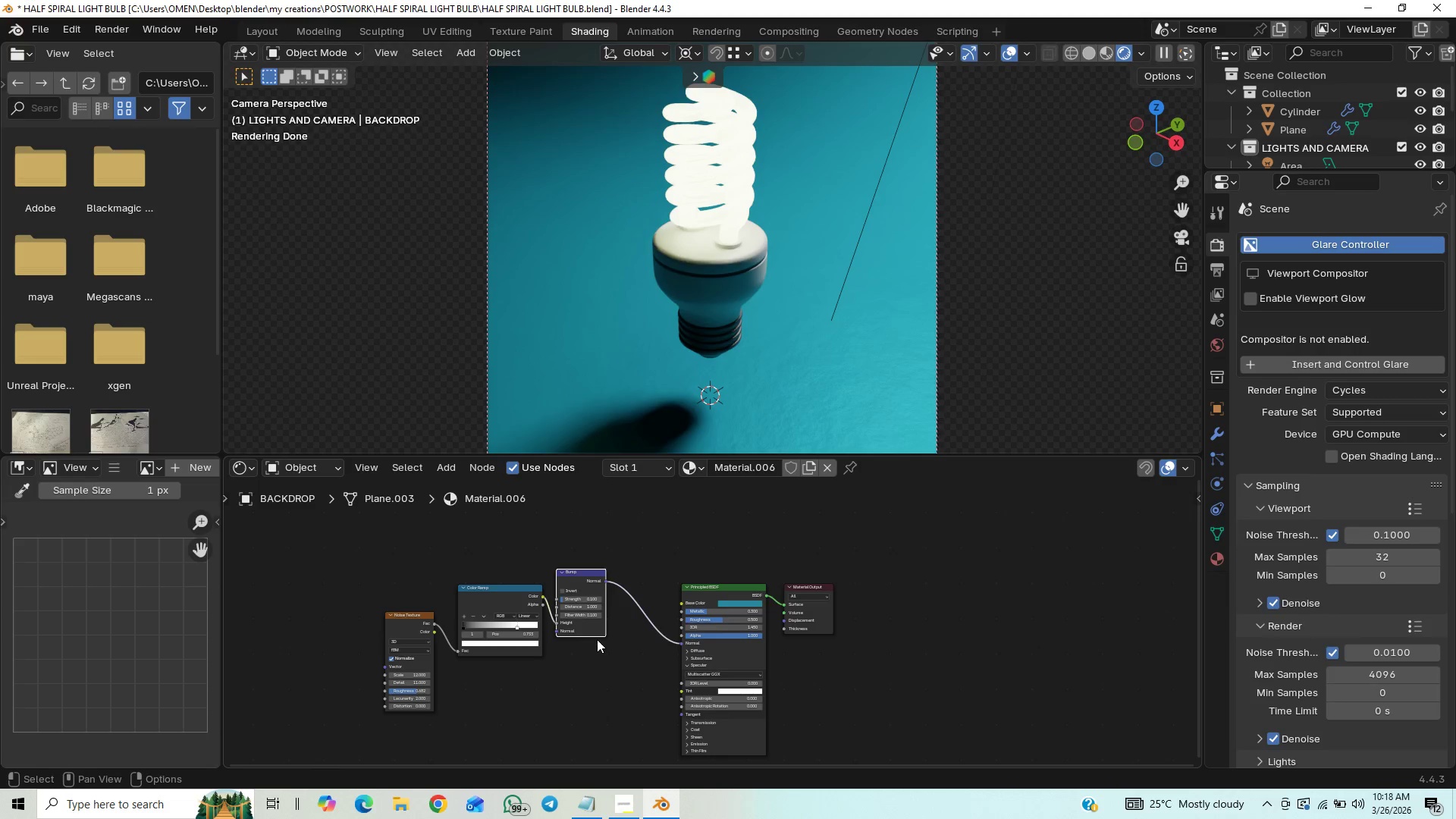 
wait(9.86)
 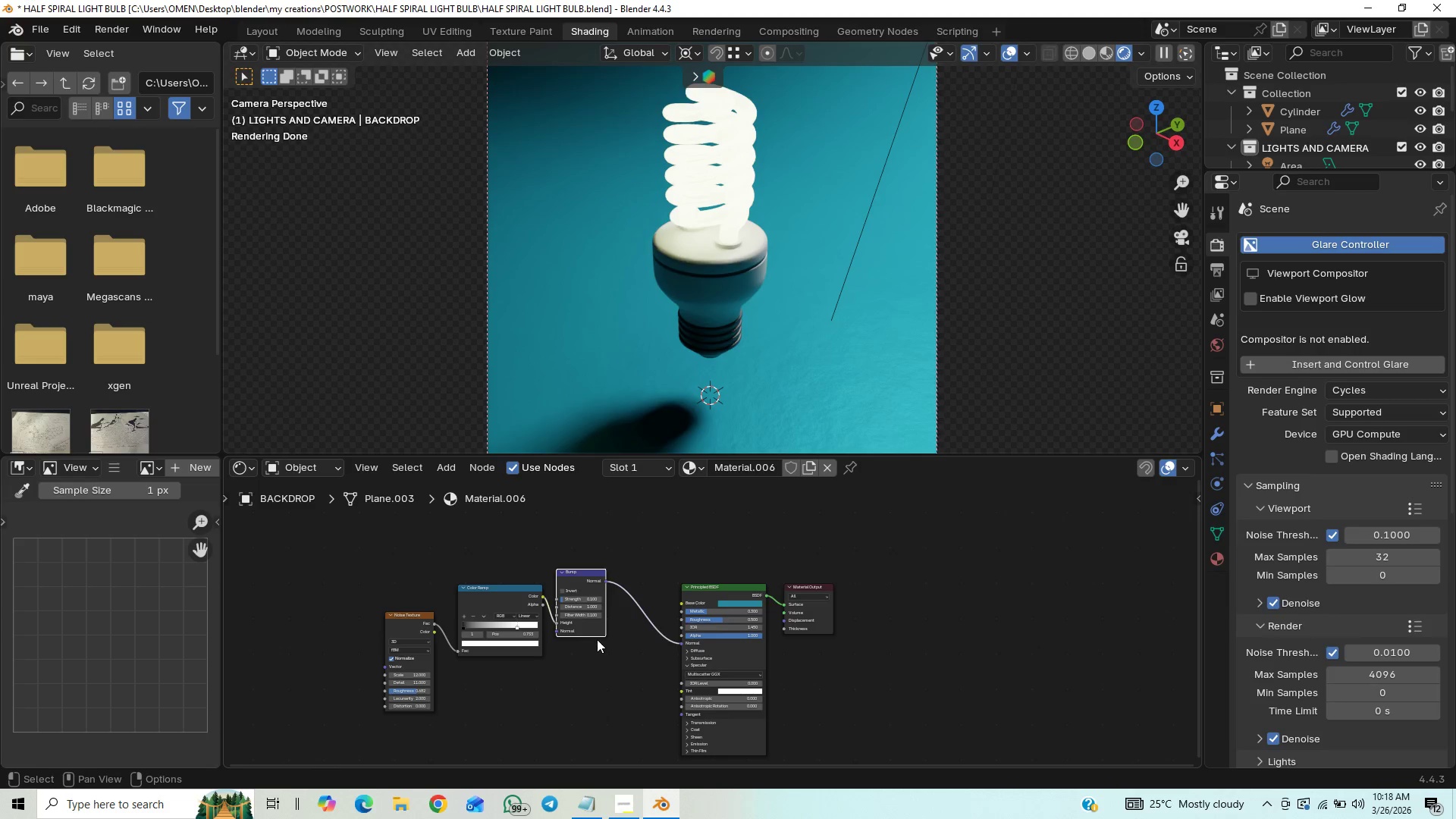 
left_click([722, 190])
 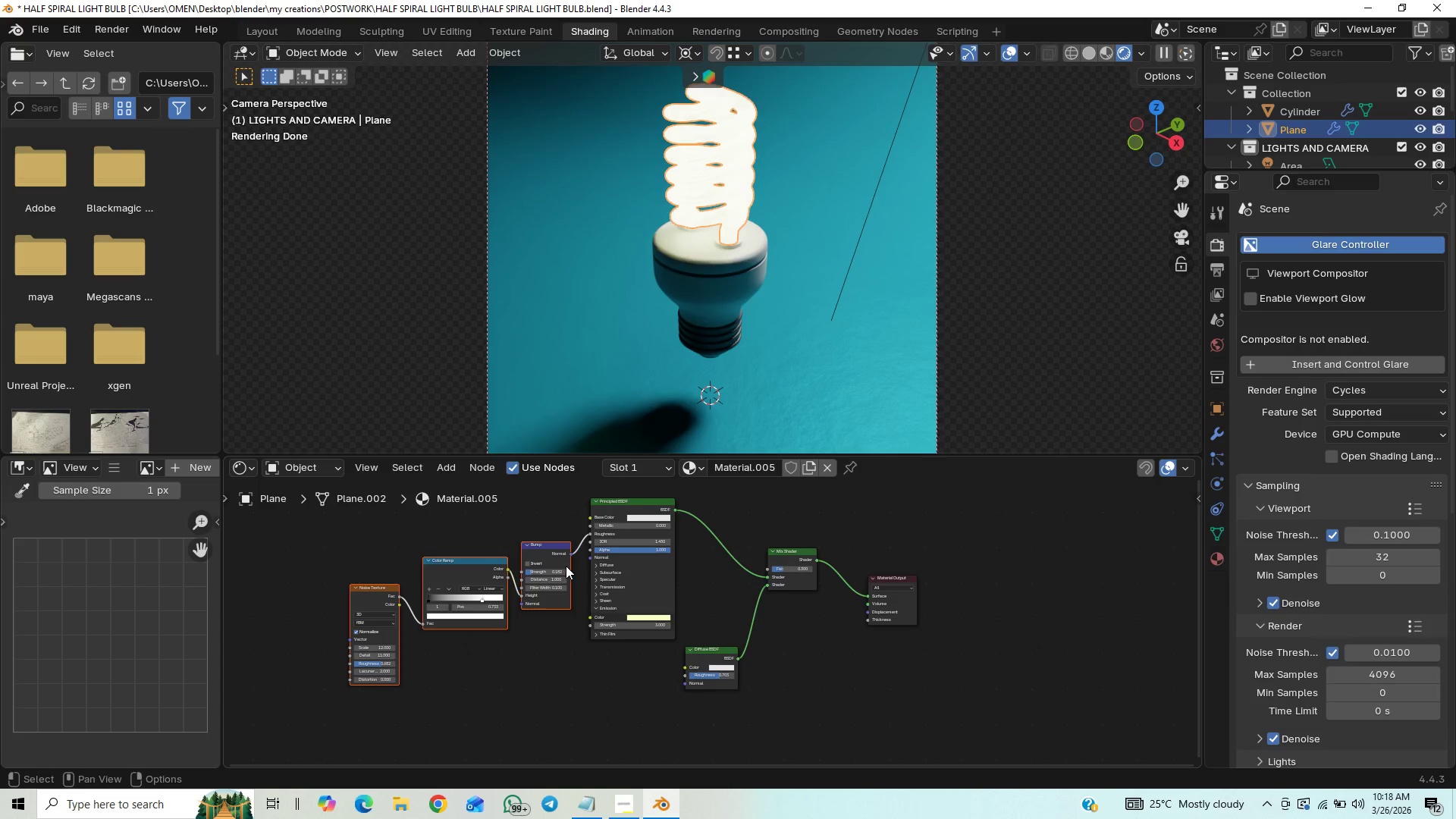 
left_click([560, 568])
 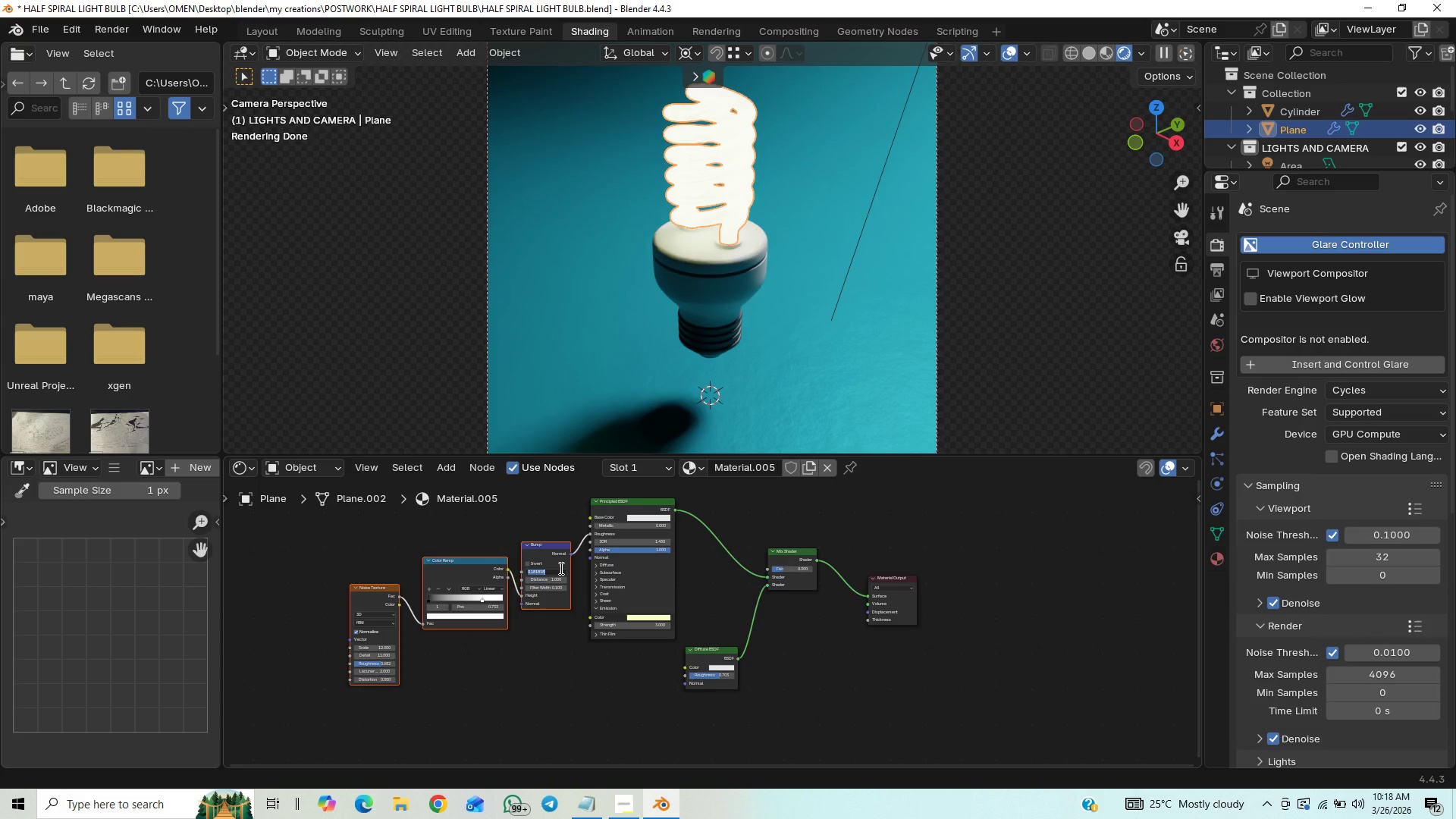 
key(0)
 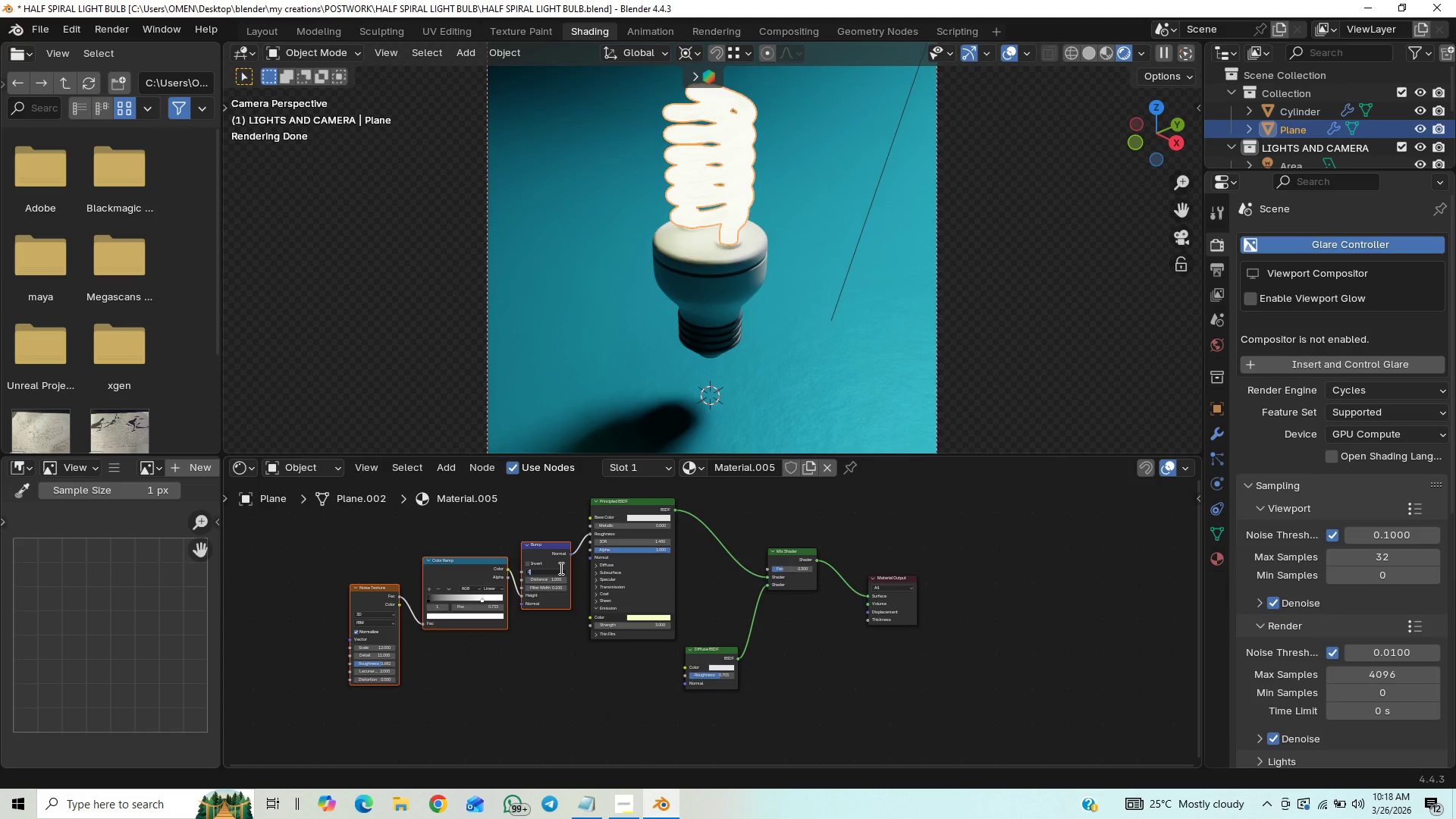 
key(Period)
 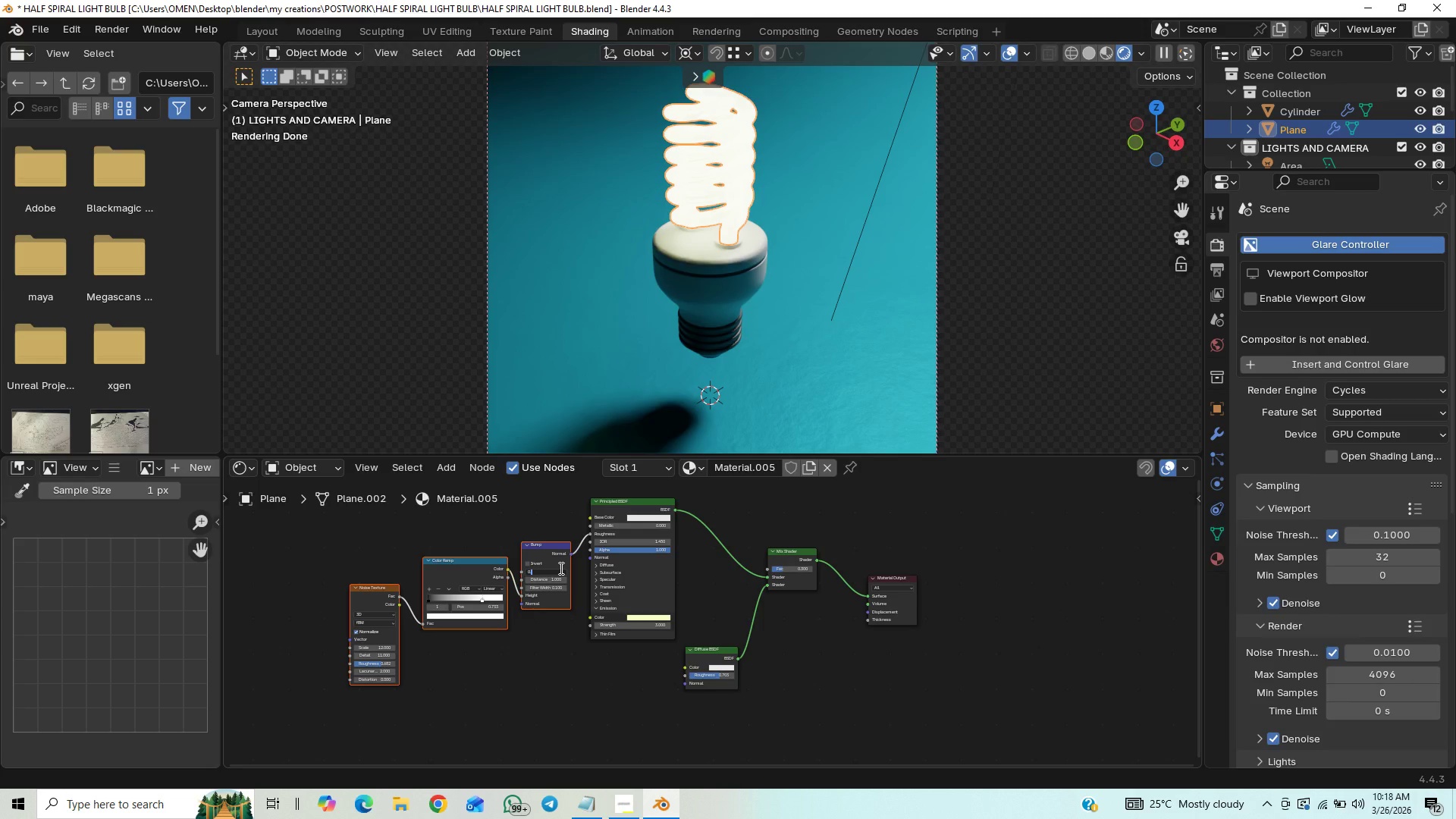 
key(1)
 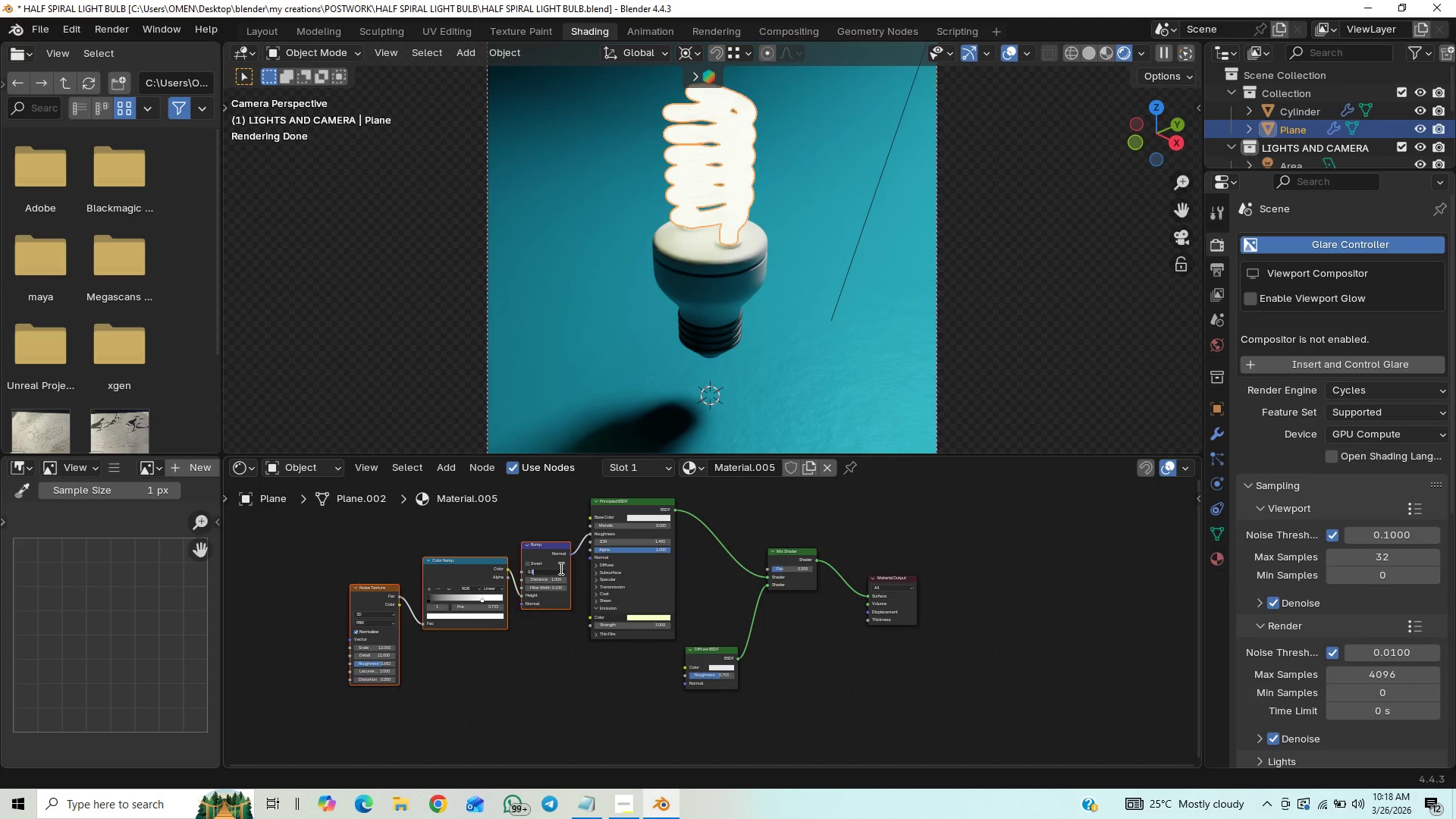 
key(Enter)
 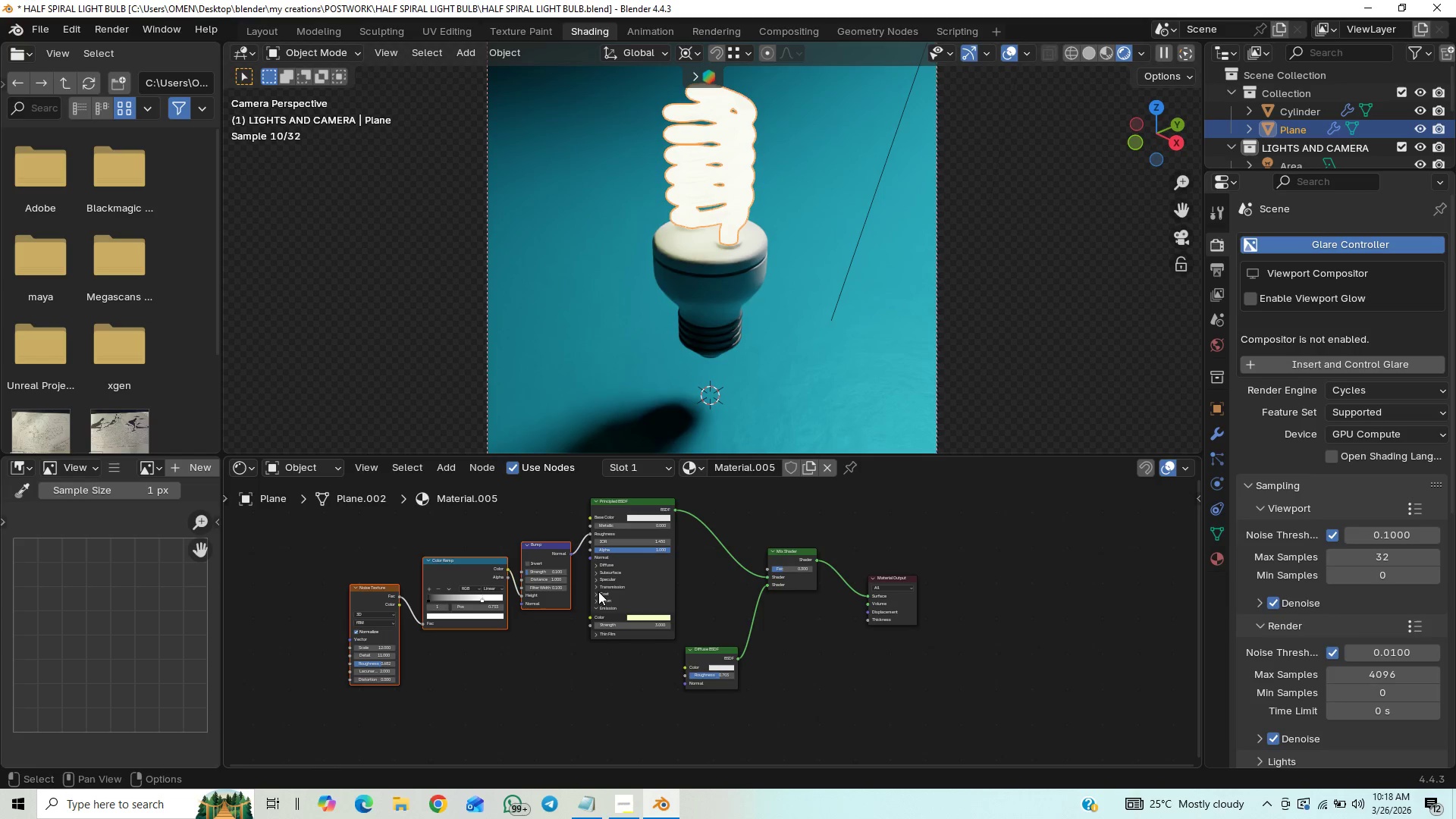 
left_click([517, 661])
 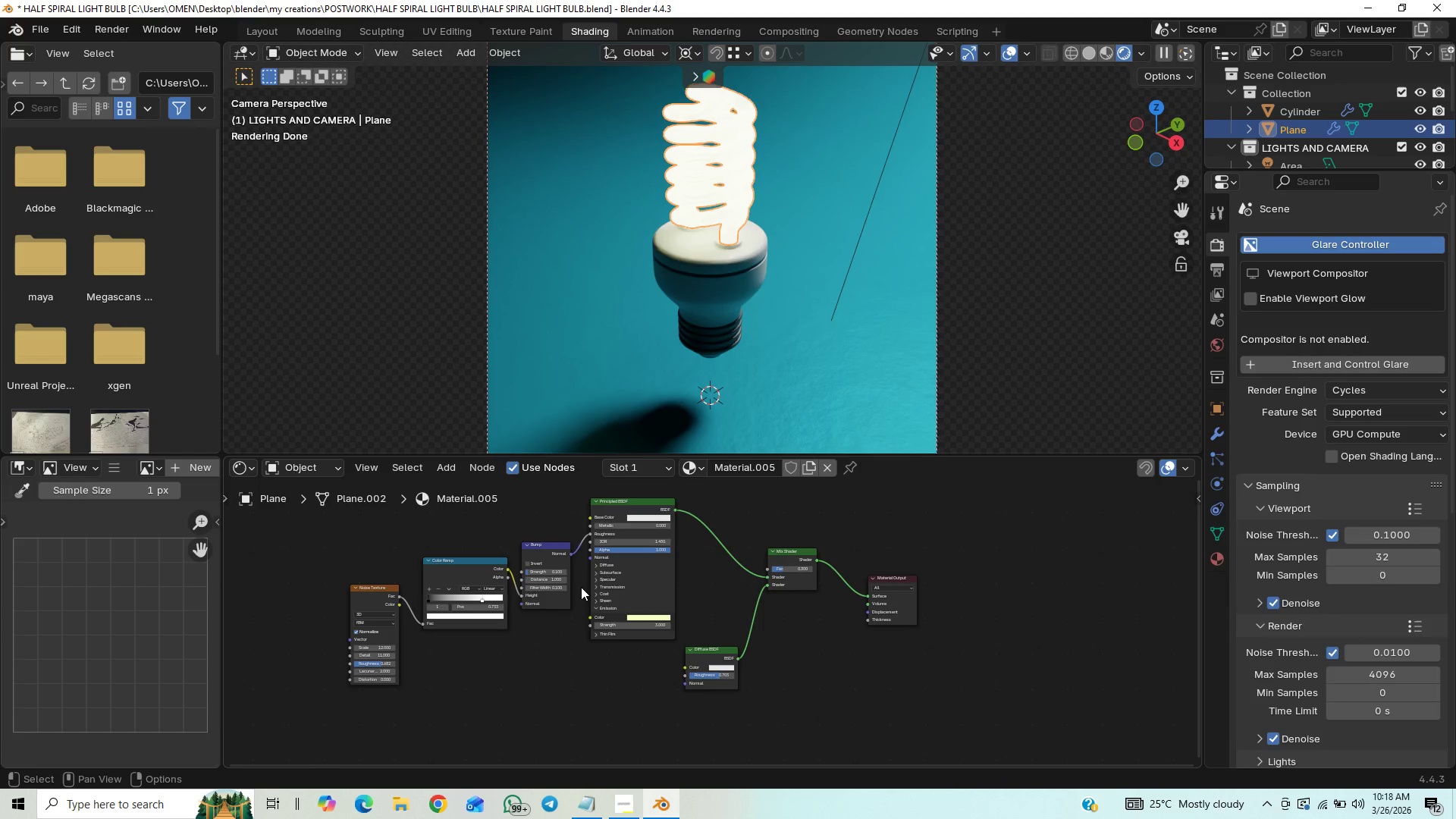 
left_click_drag(start_coordinate=[606, 526], to_coordinate=[682, 524])
 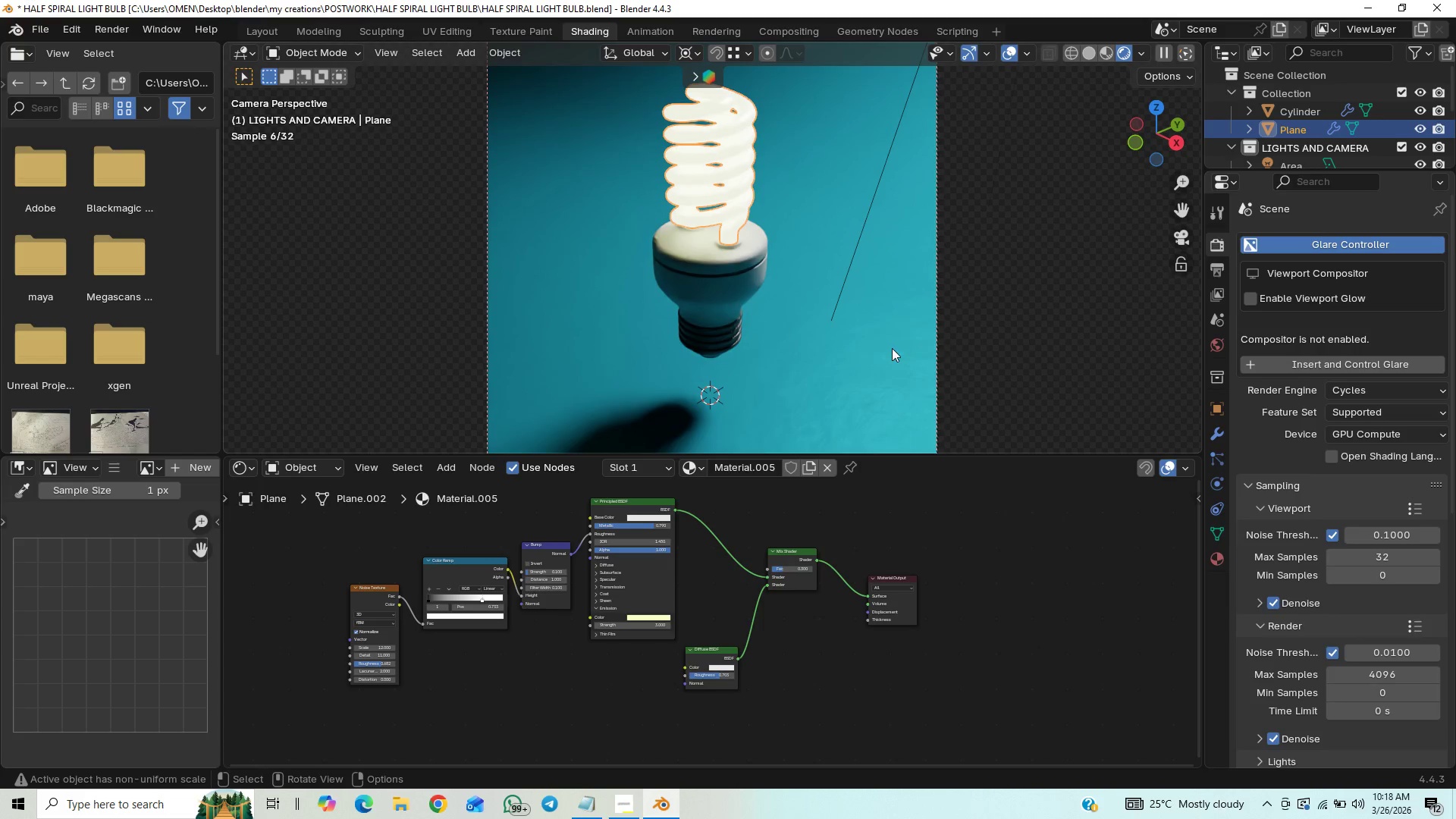 
left_click([977, 350])
 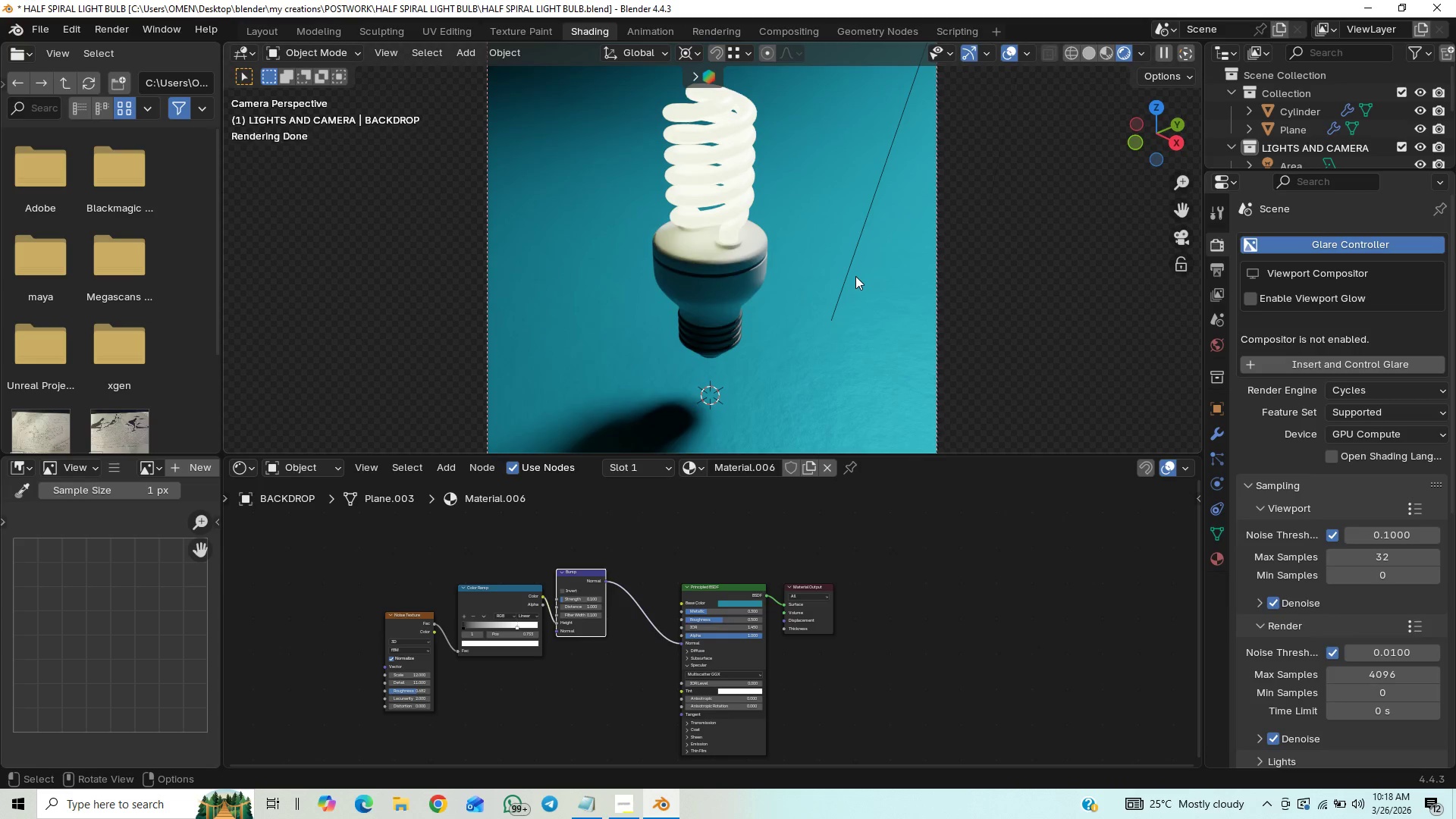 
hold_key(key=ShiftLeft, duration=0.38)
 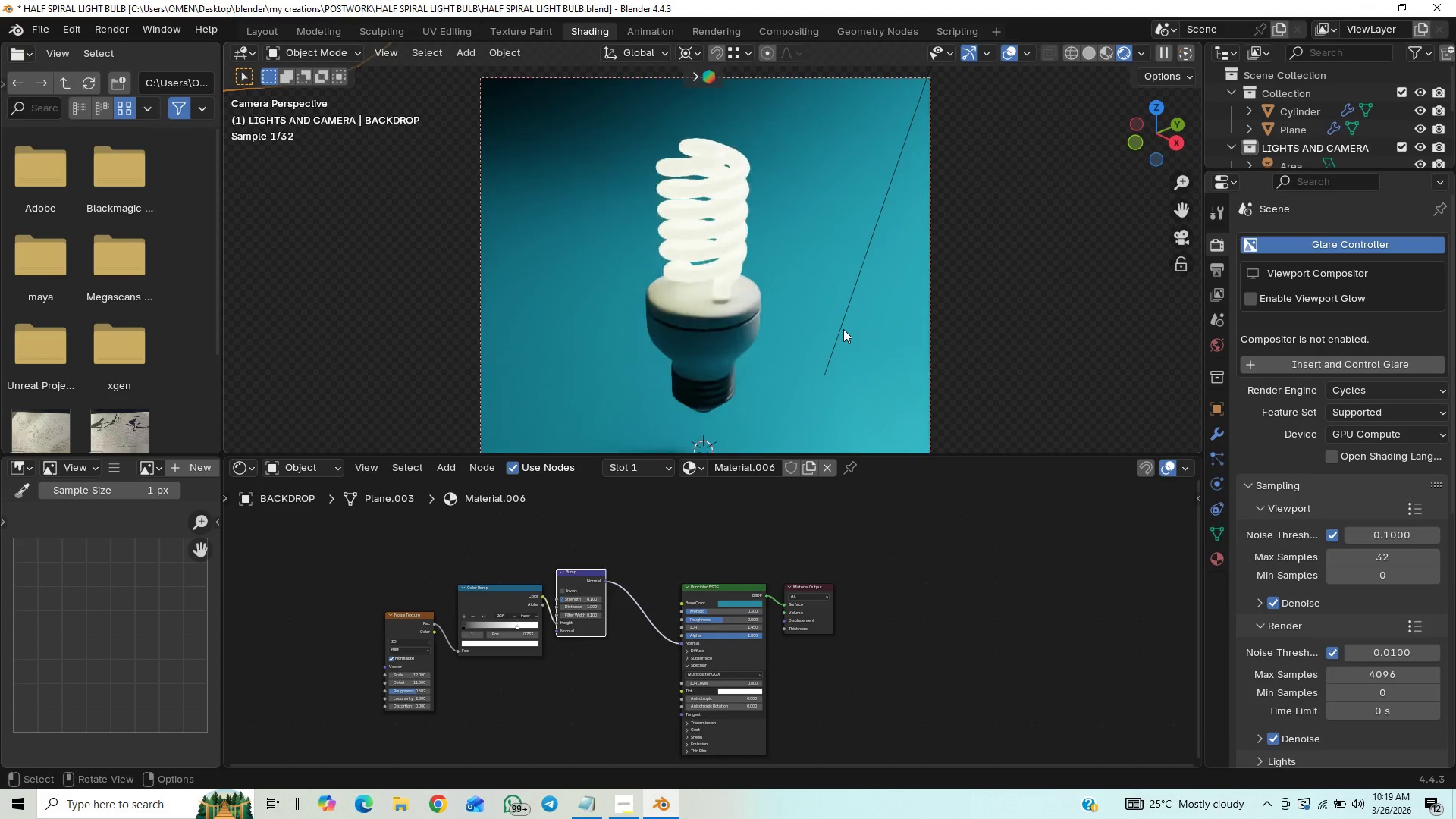 
hold_key(key=ControlLeft, duration=1.08)
 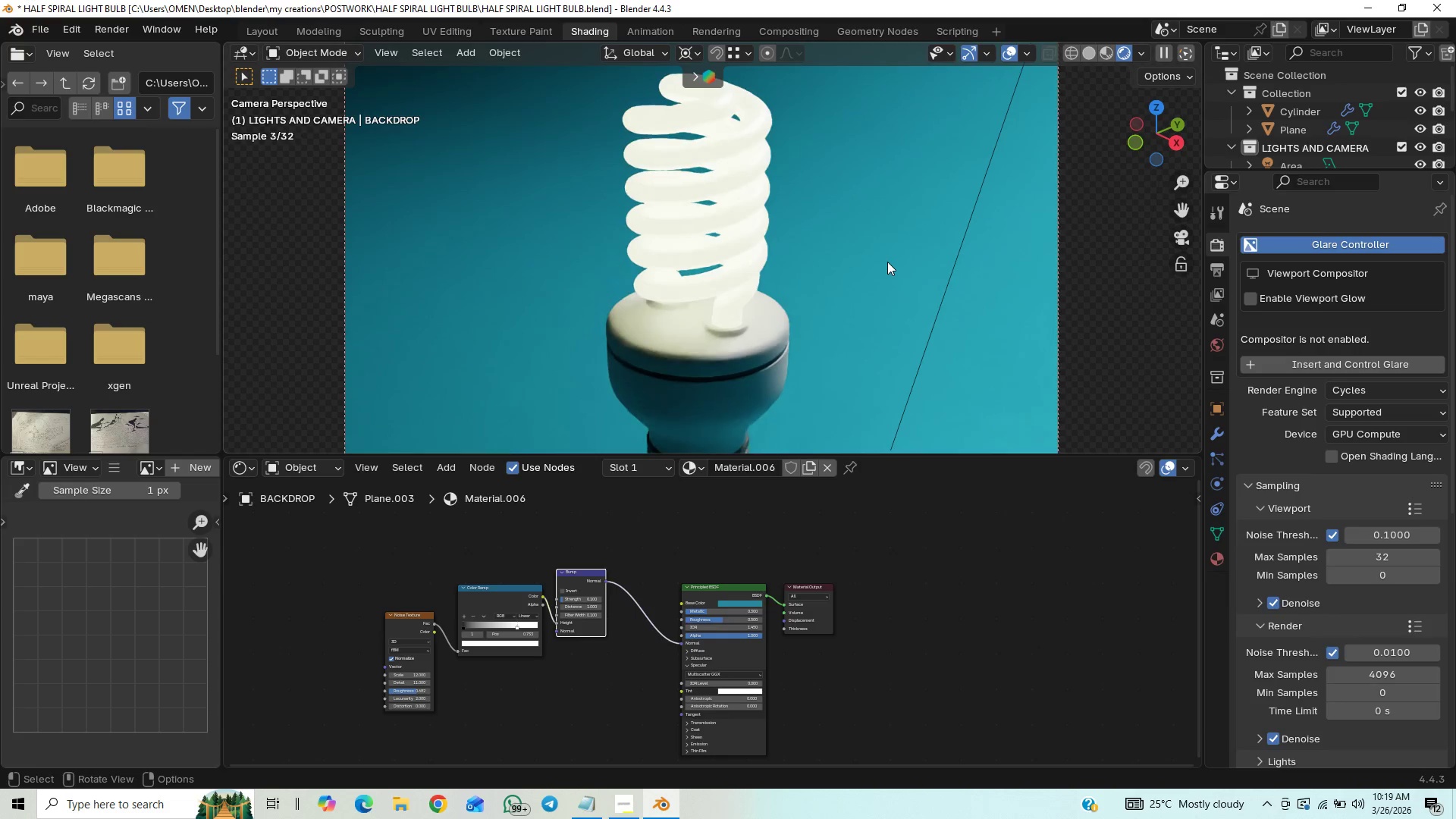 
hold_key(key=ControlLeft, duration=0.55)
 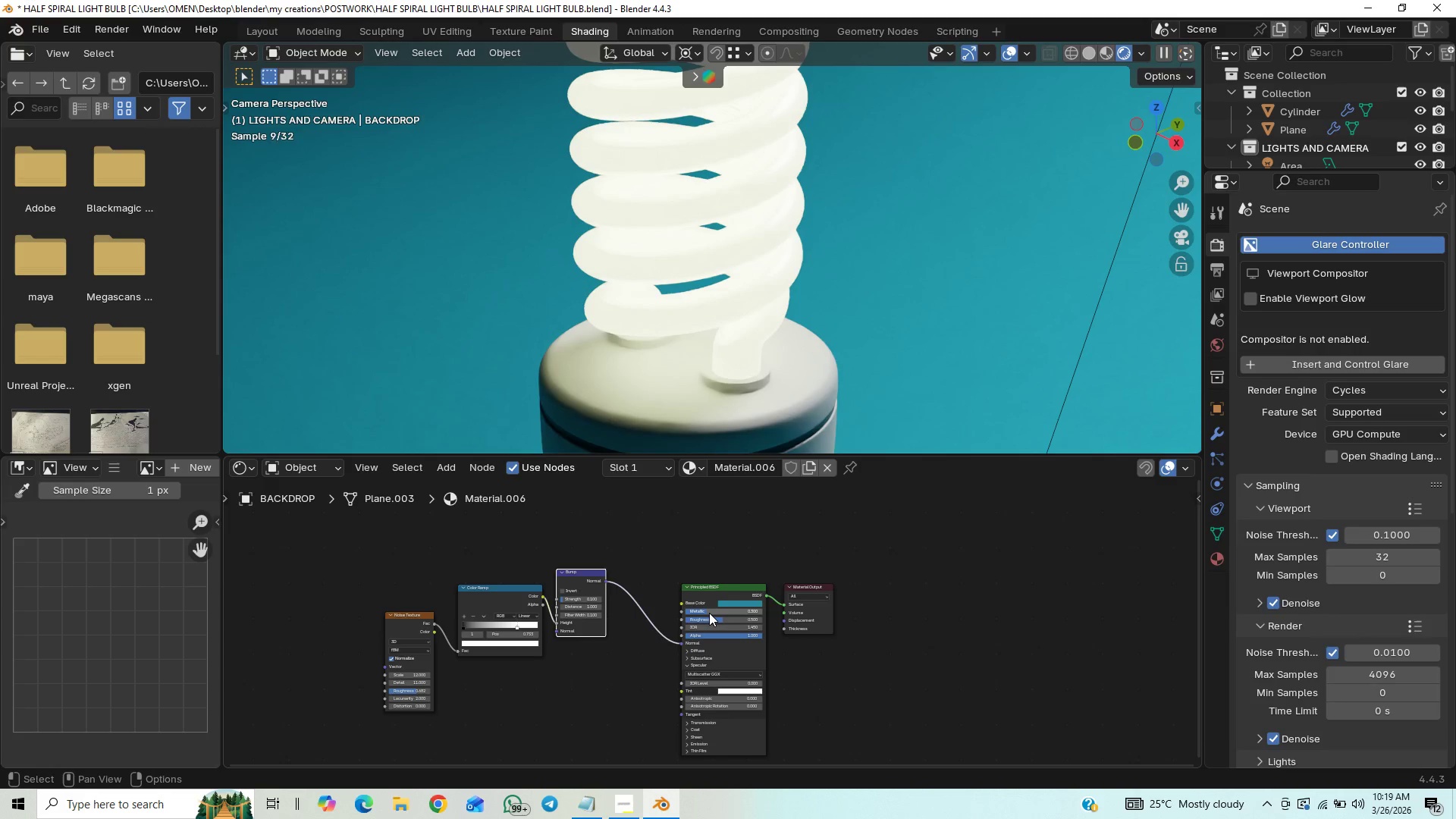 
left_click([729, 256])
 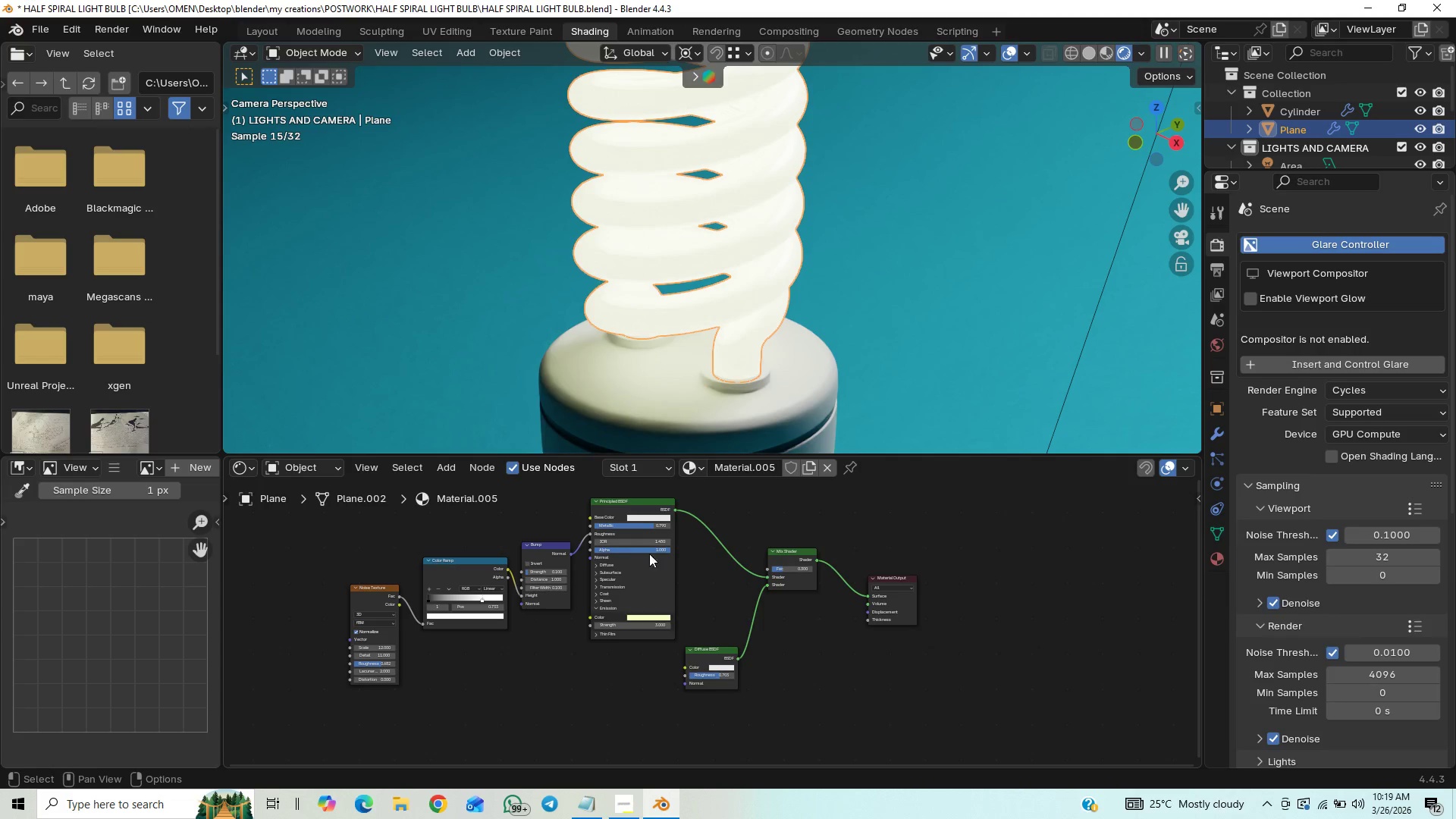 
left_click_drag(start_coordinate=[641, 522], to_coordinate=[649, 526])
 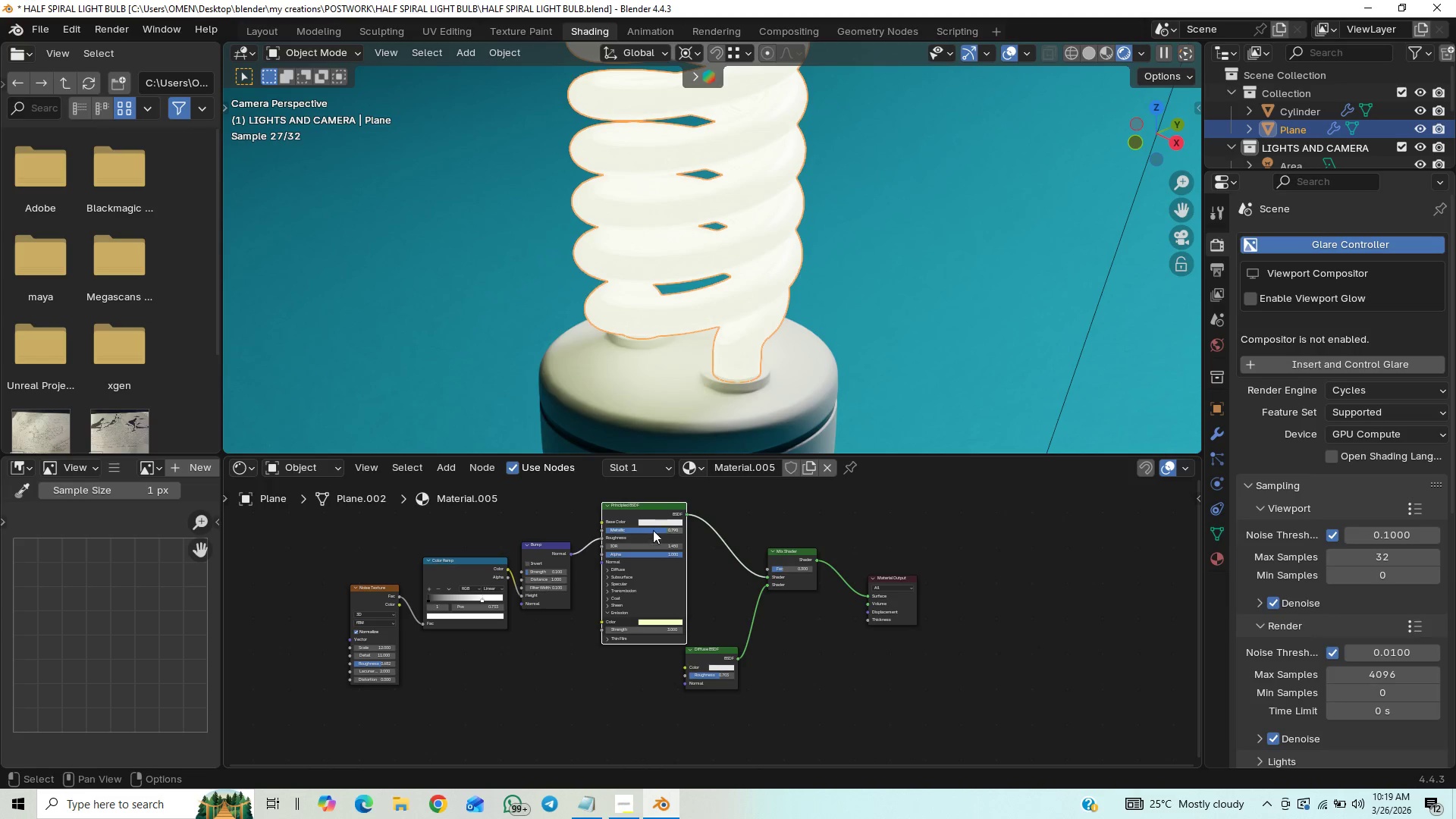 
left_click_drag(start_coordinate=[654, 527], to_coordinate=[611, 532])
 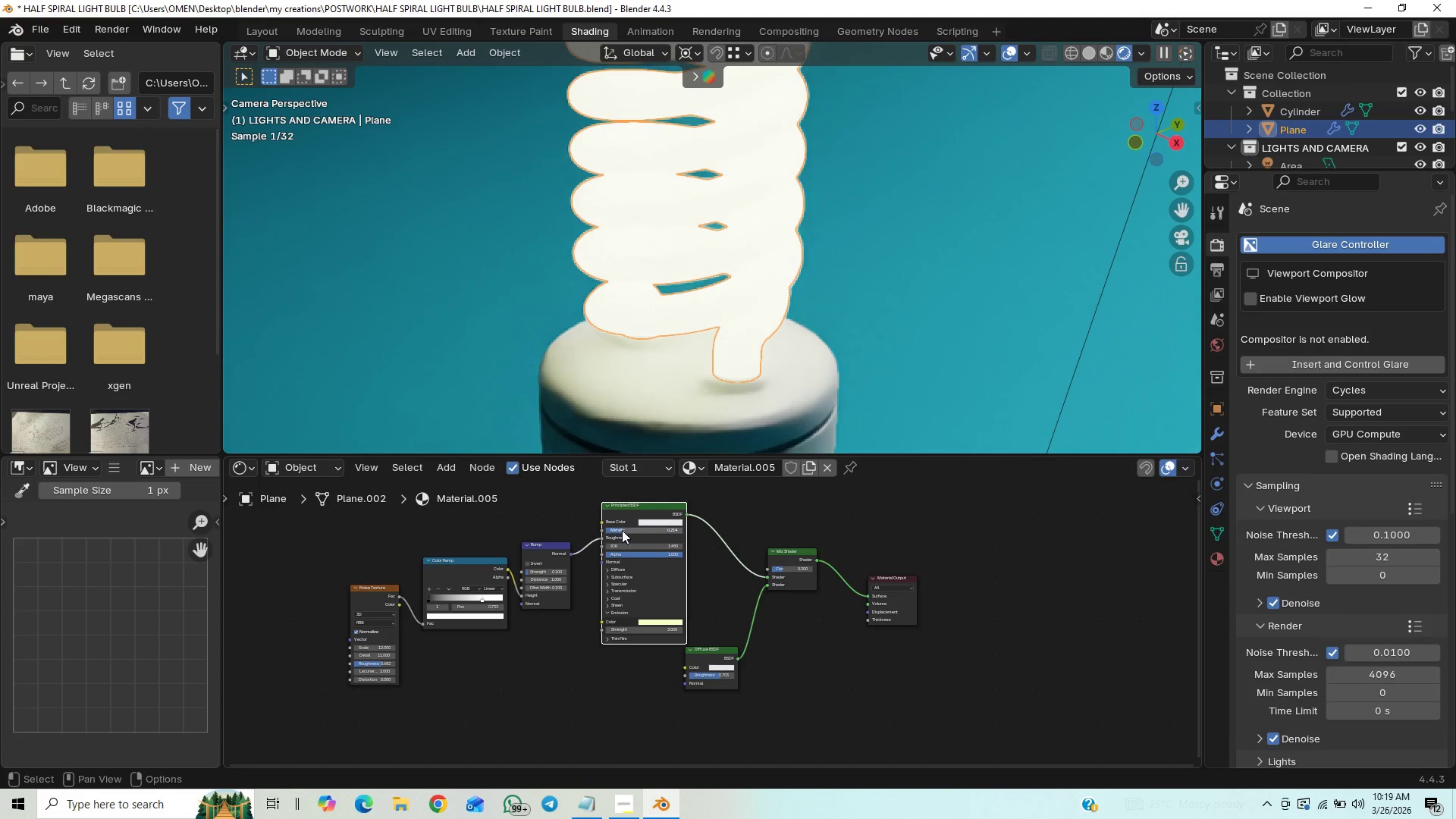 
left_click([622, 530])
 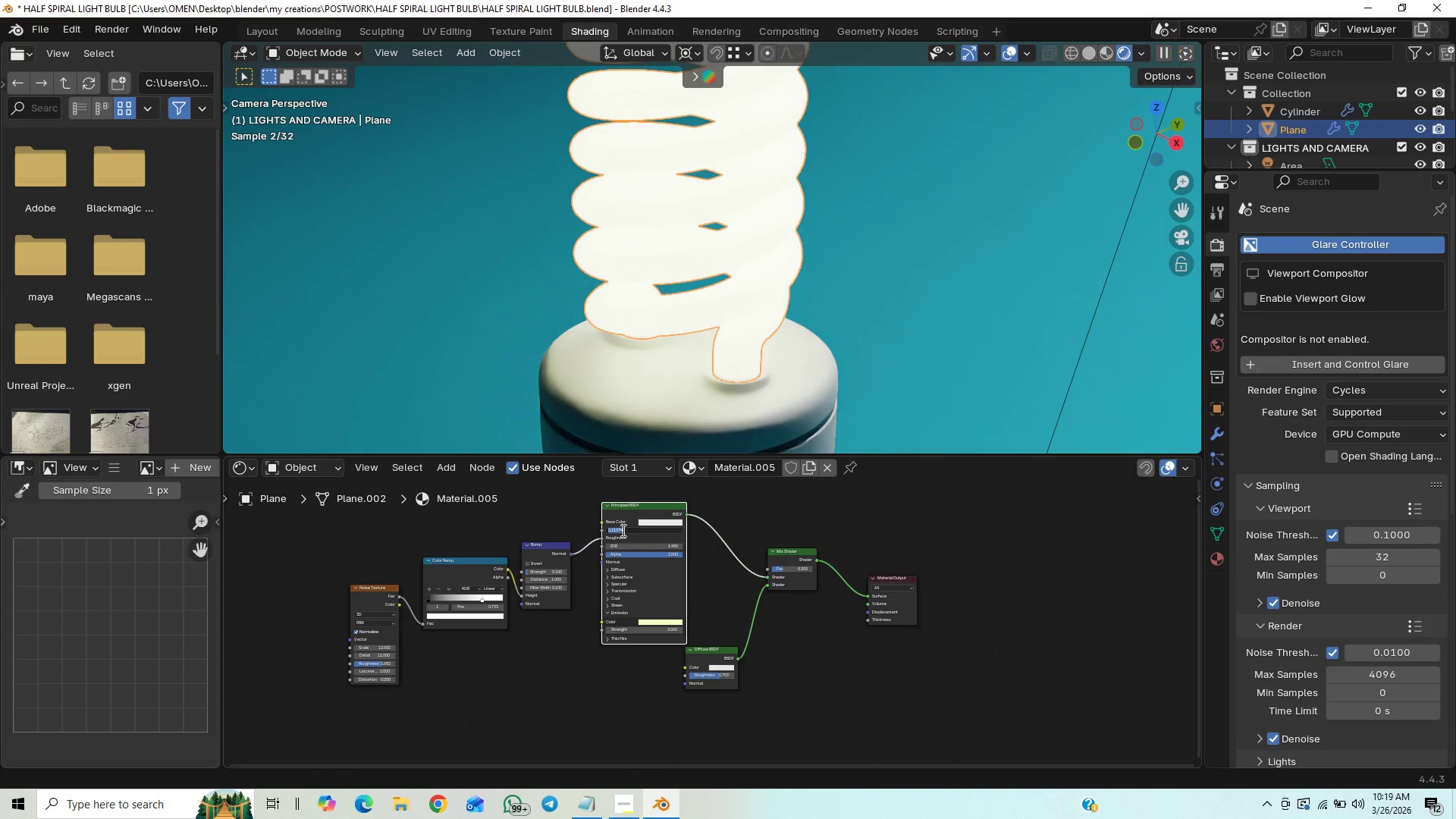 
key(0)
 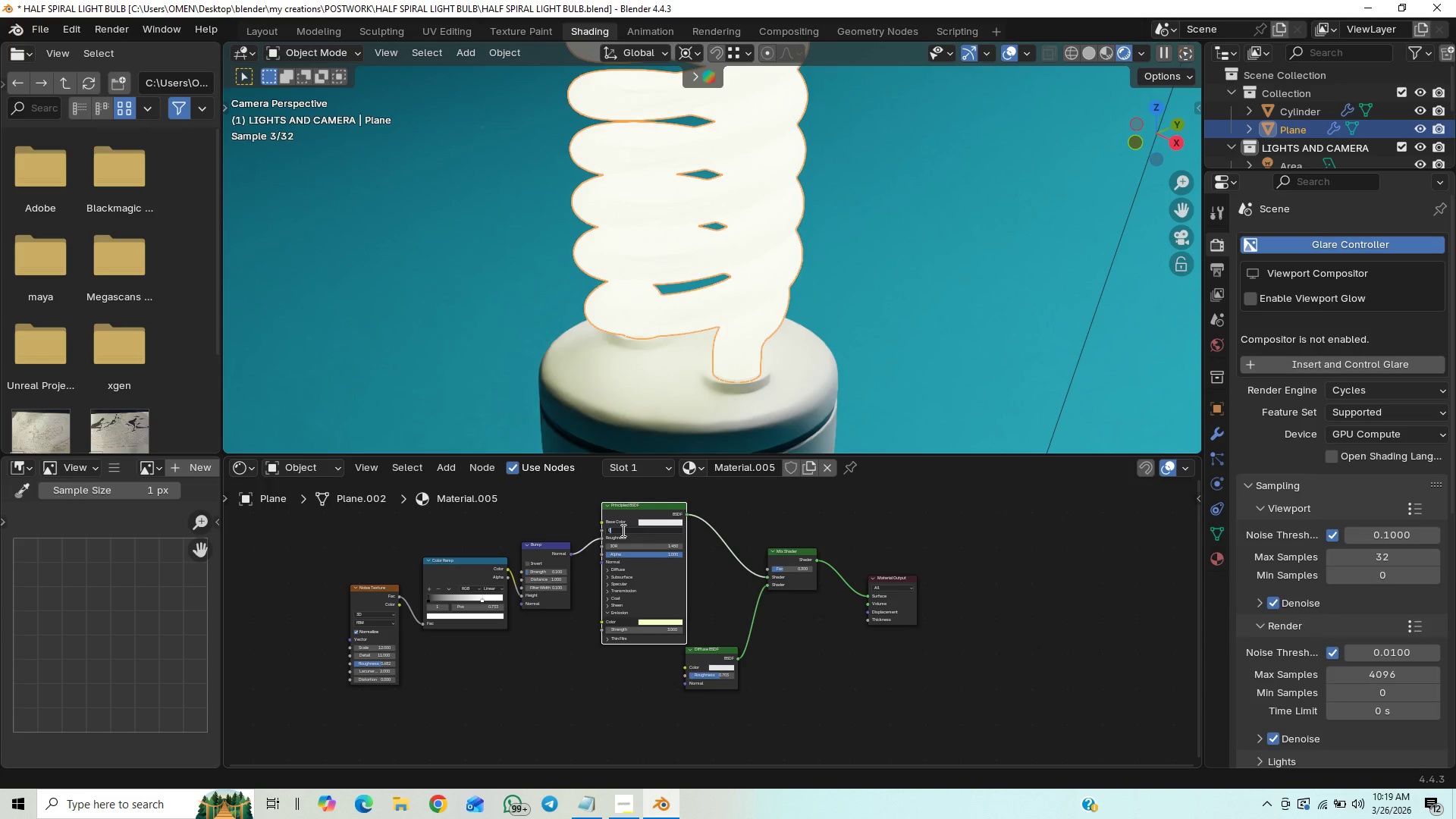 
key(Period)
 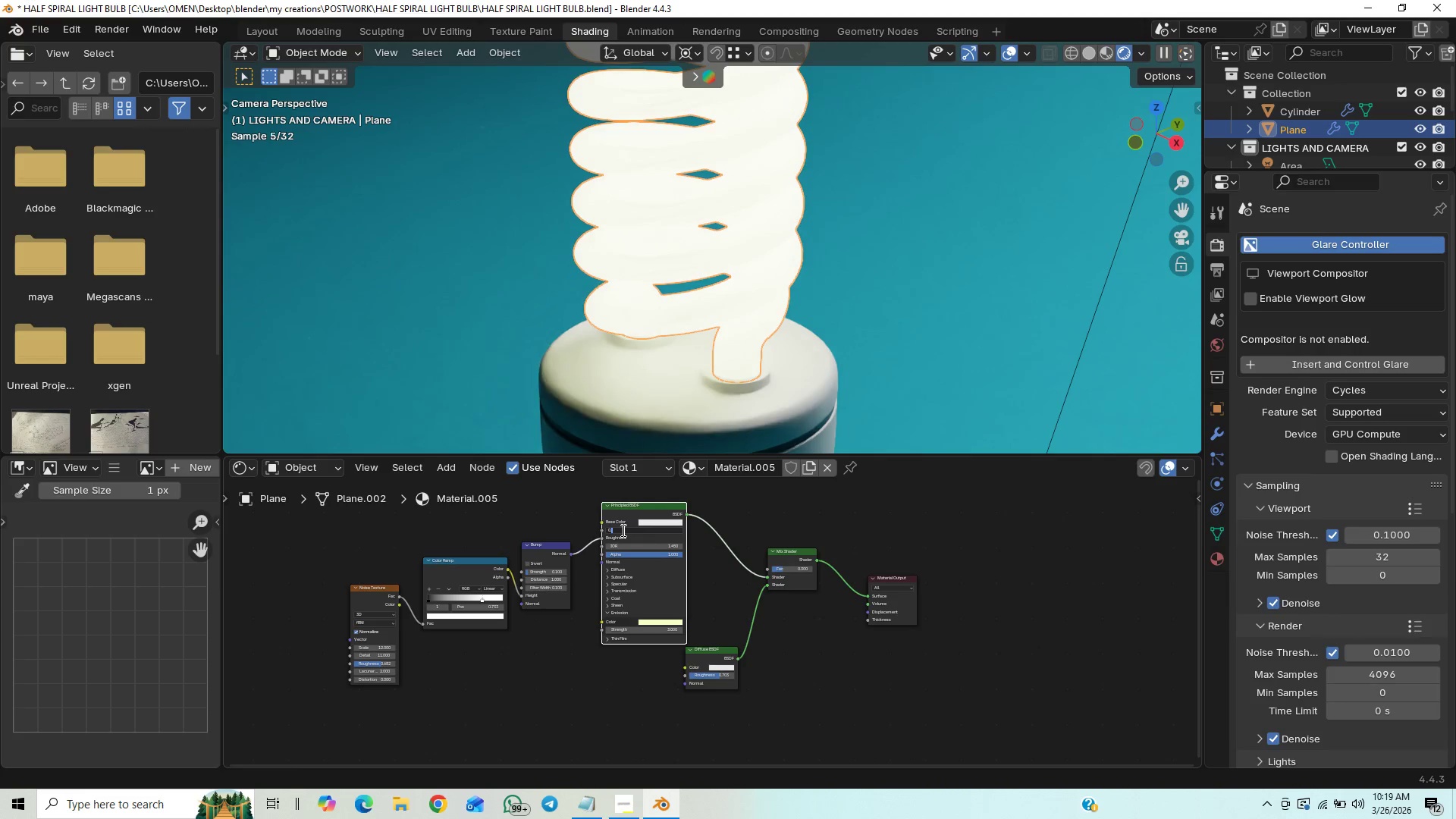 
key(1)
 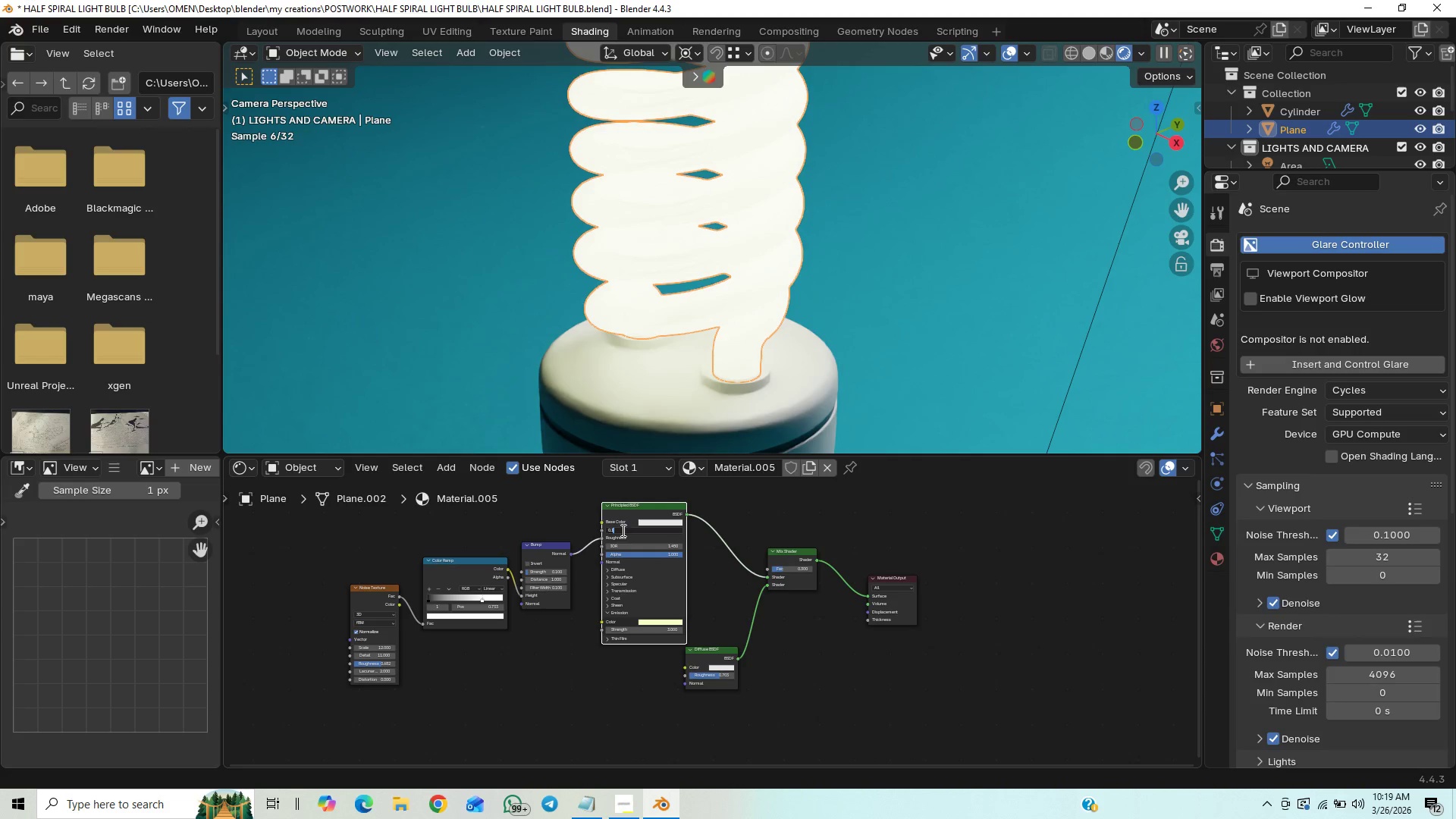 
key(Enter)
 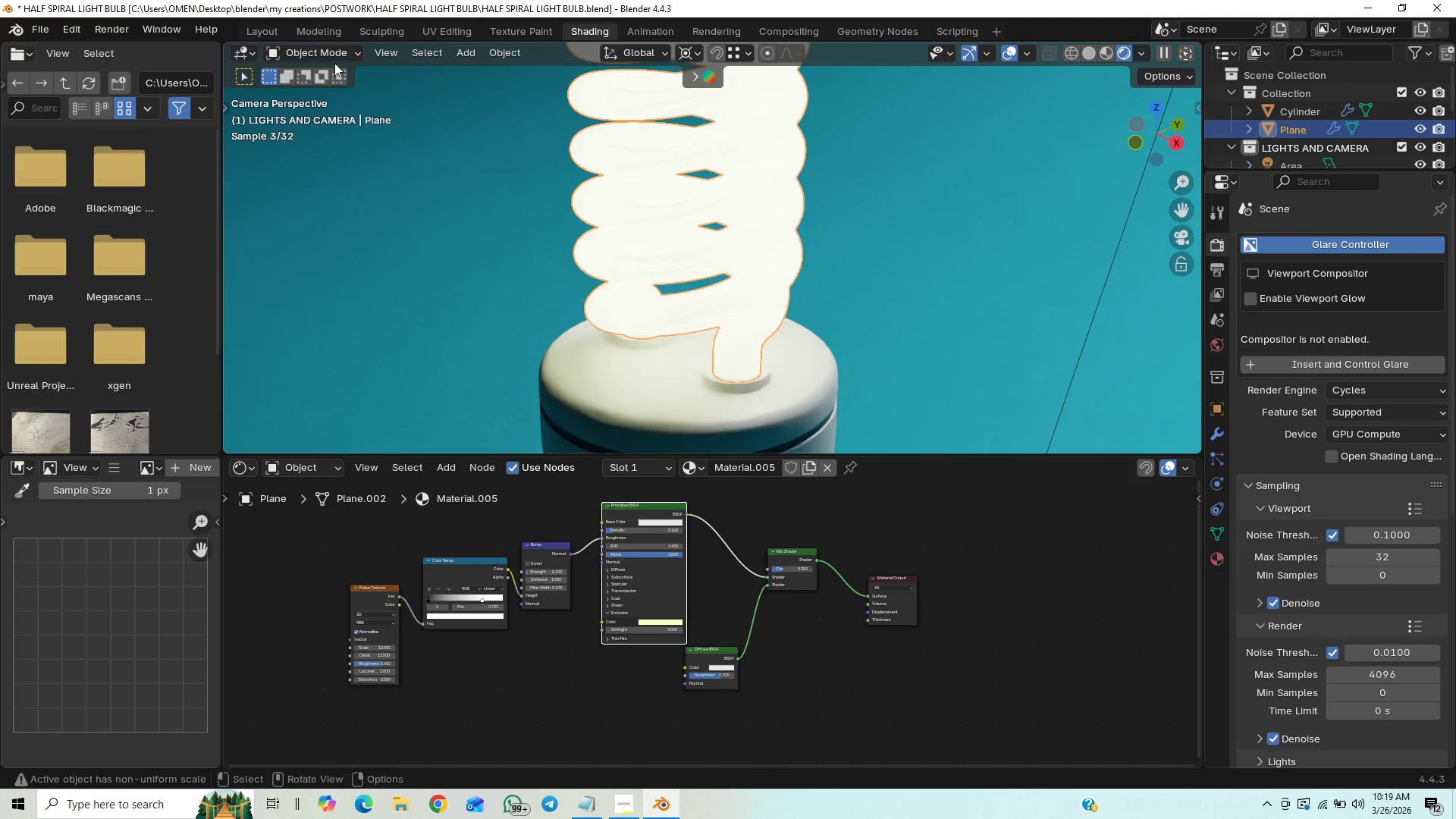 
left_click([265, 27])
 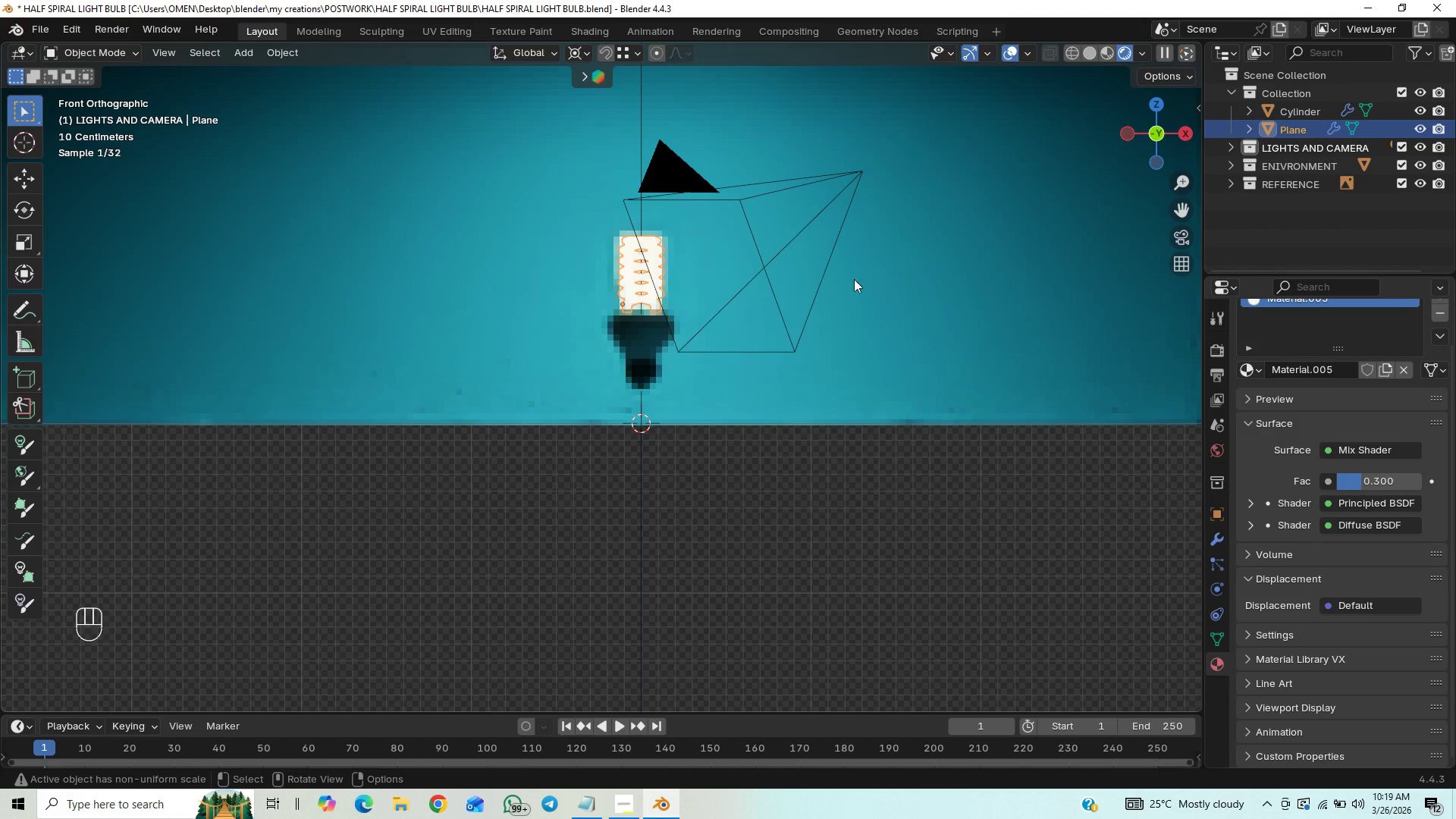 
left_click([758, 496])
 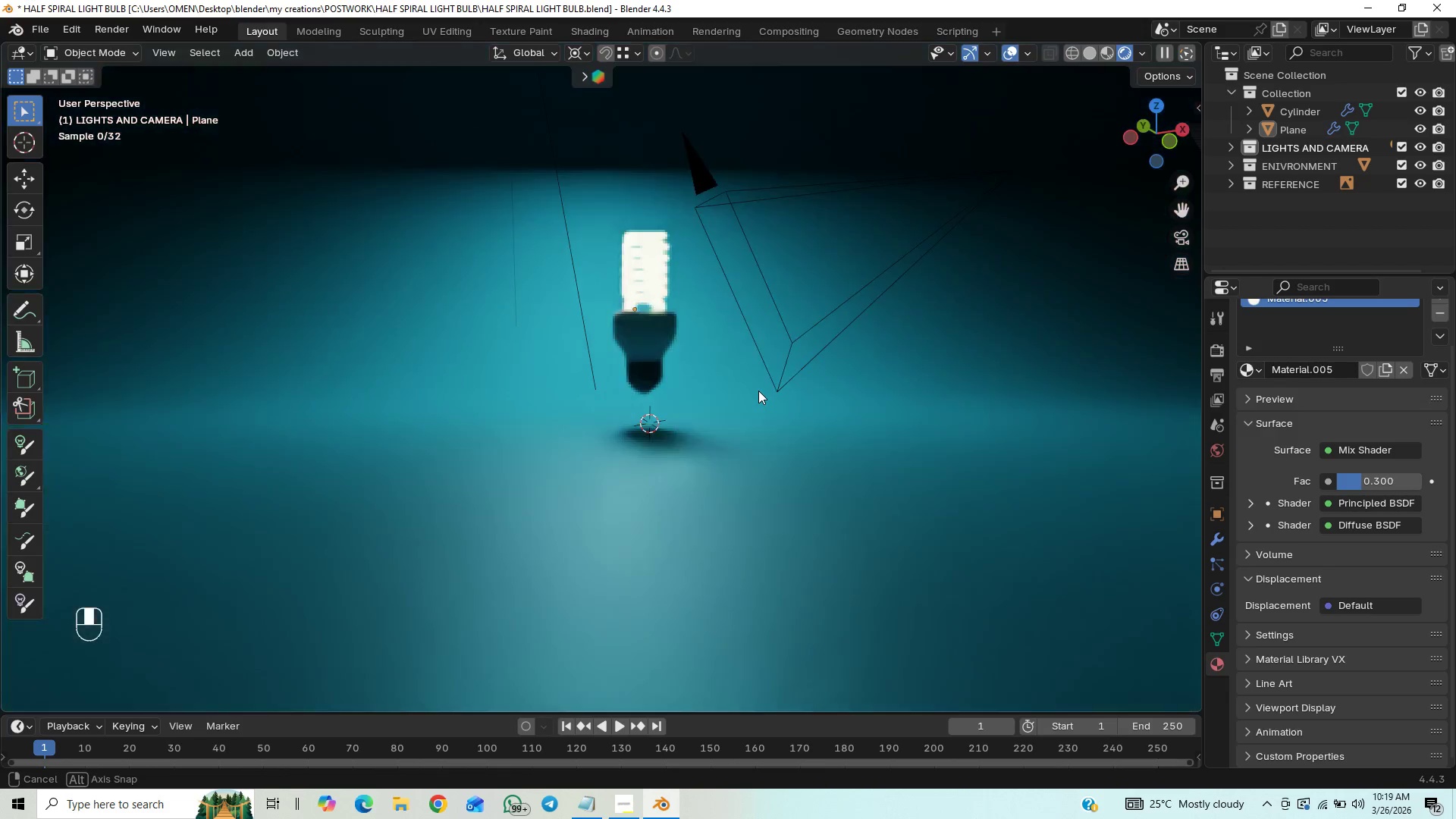 
hold_key(key=ControlLeft, duration=0.91)
 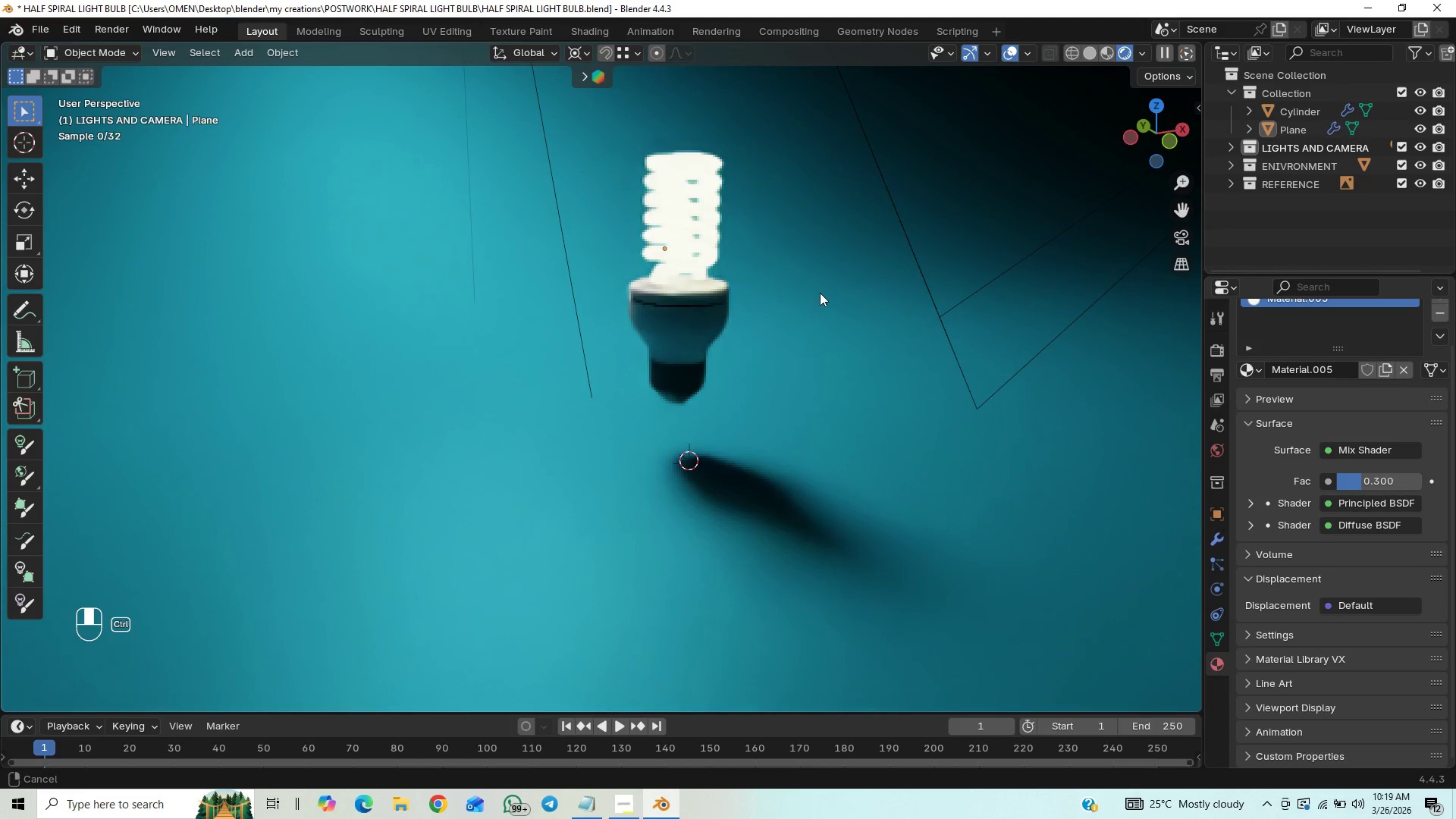 
hold_key(key=ShiftLeft, duration=1.05)
 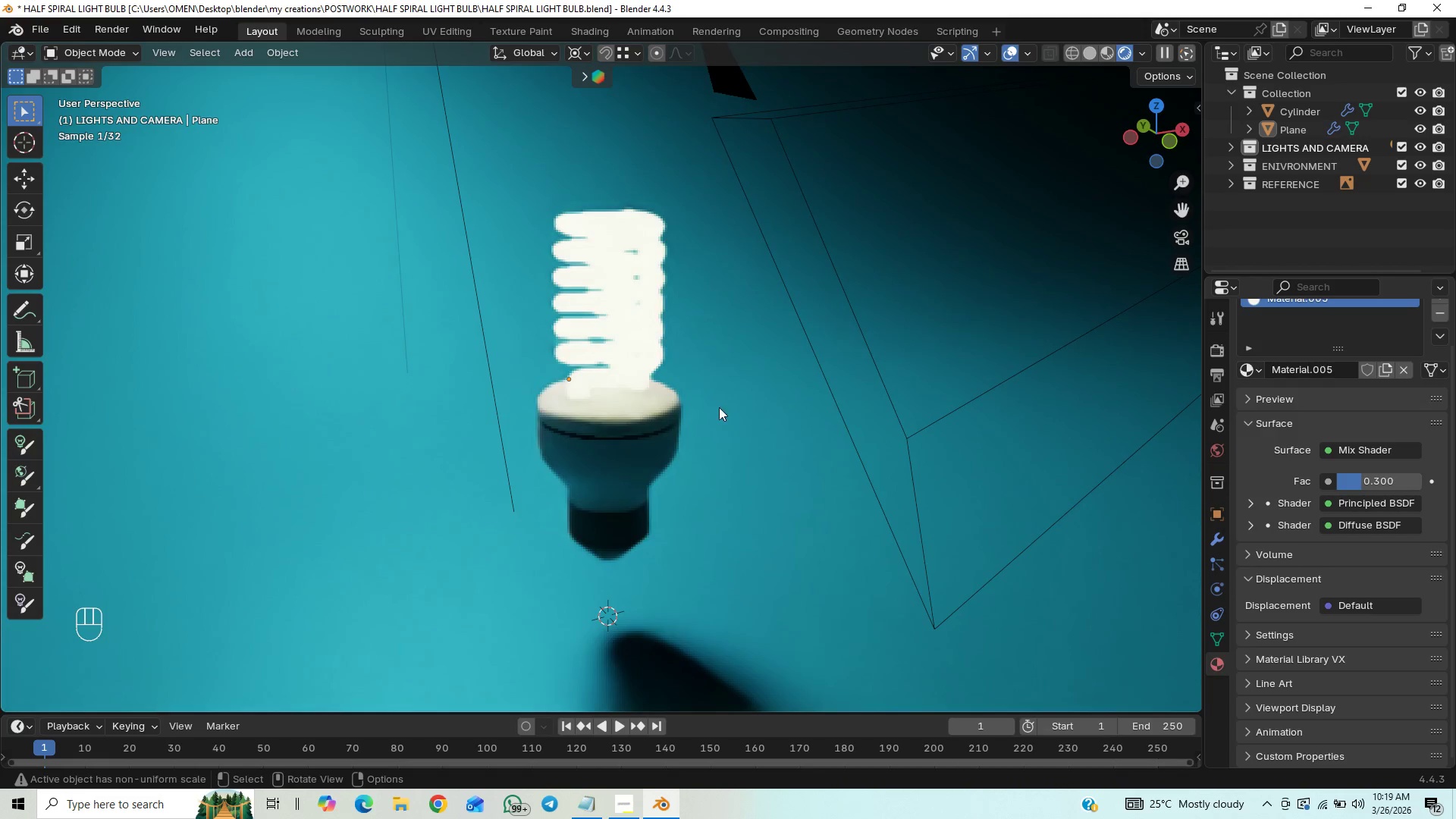 
hold_key(key=ControlLeft, duration=1.47)
 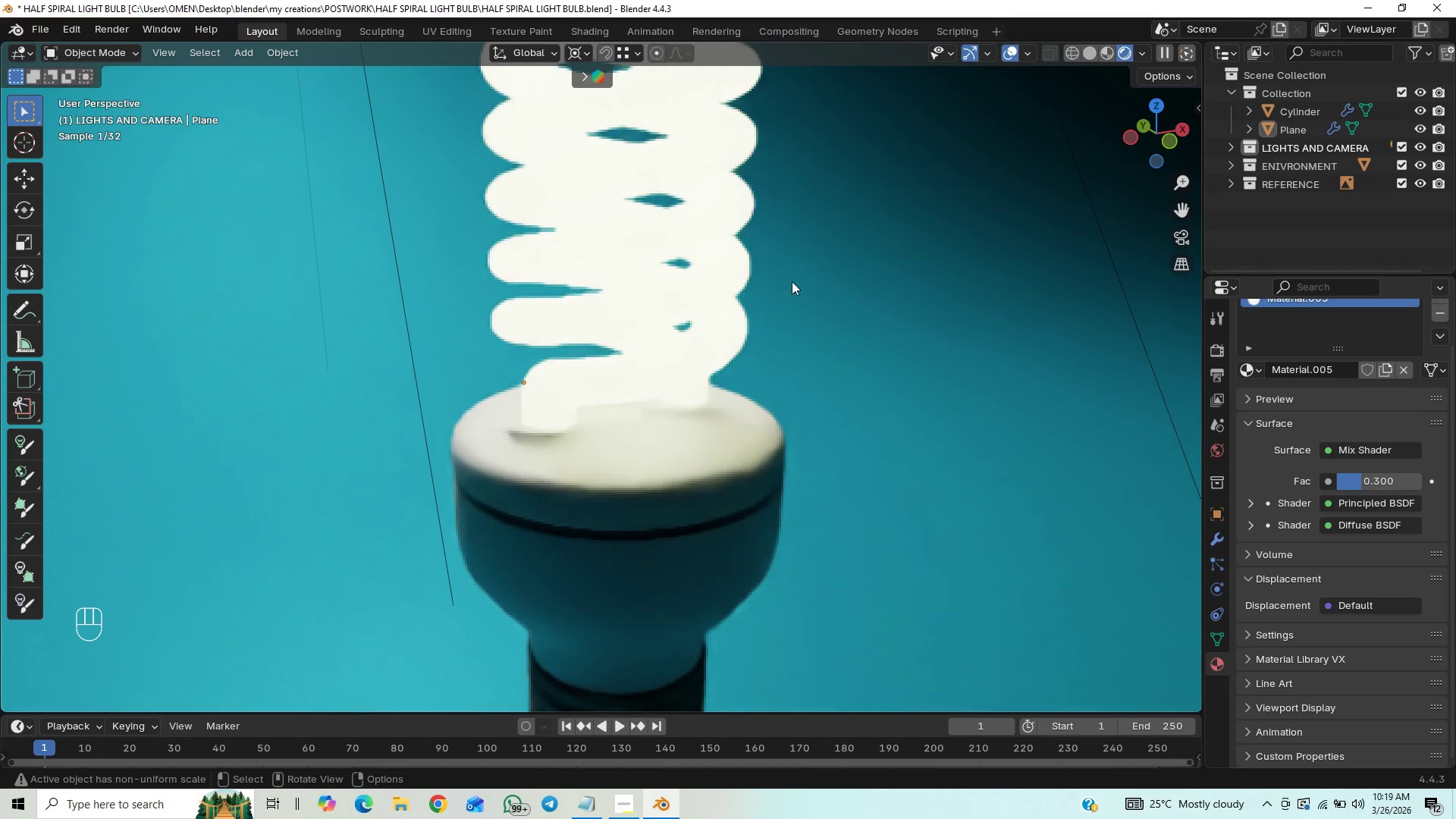 
hold_key(key=ControlLeft, duration=3.61)
 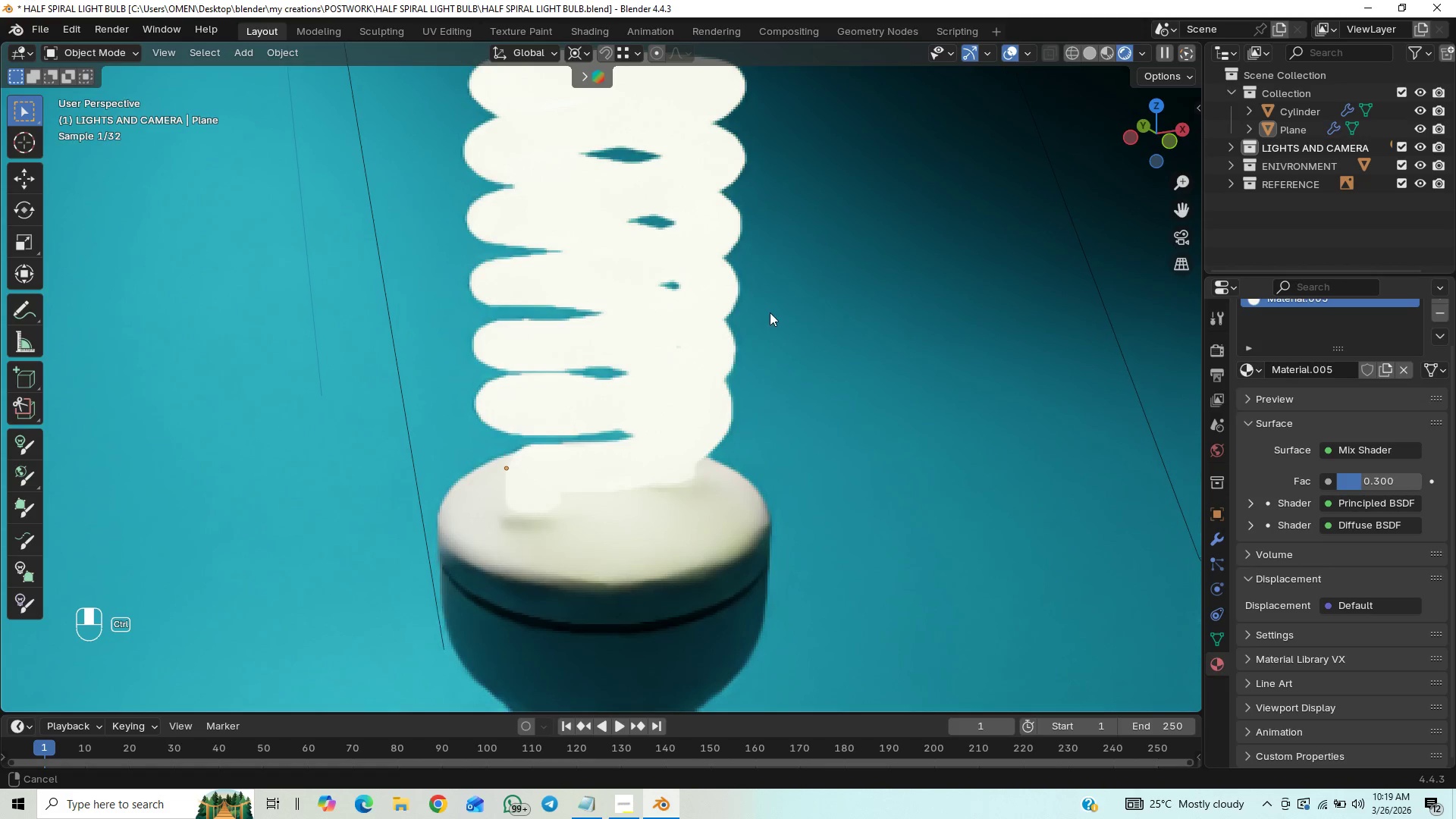 
hold_key(key=ShiftLeft, duration=1.5)
 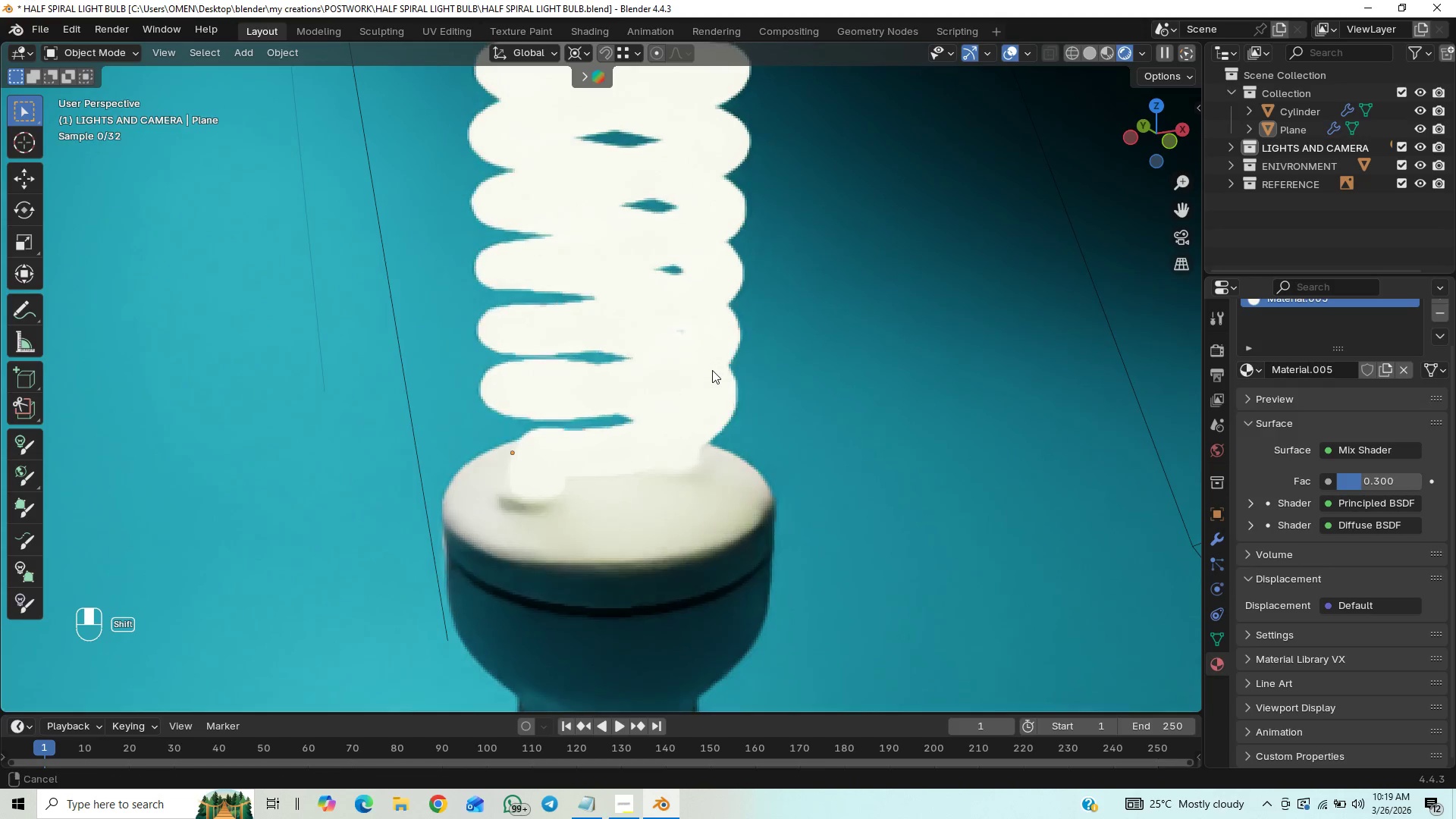 
hold_key(key=ShiftLeft, duration=0.61)
middle_click([714, 364])
 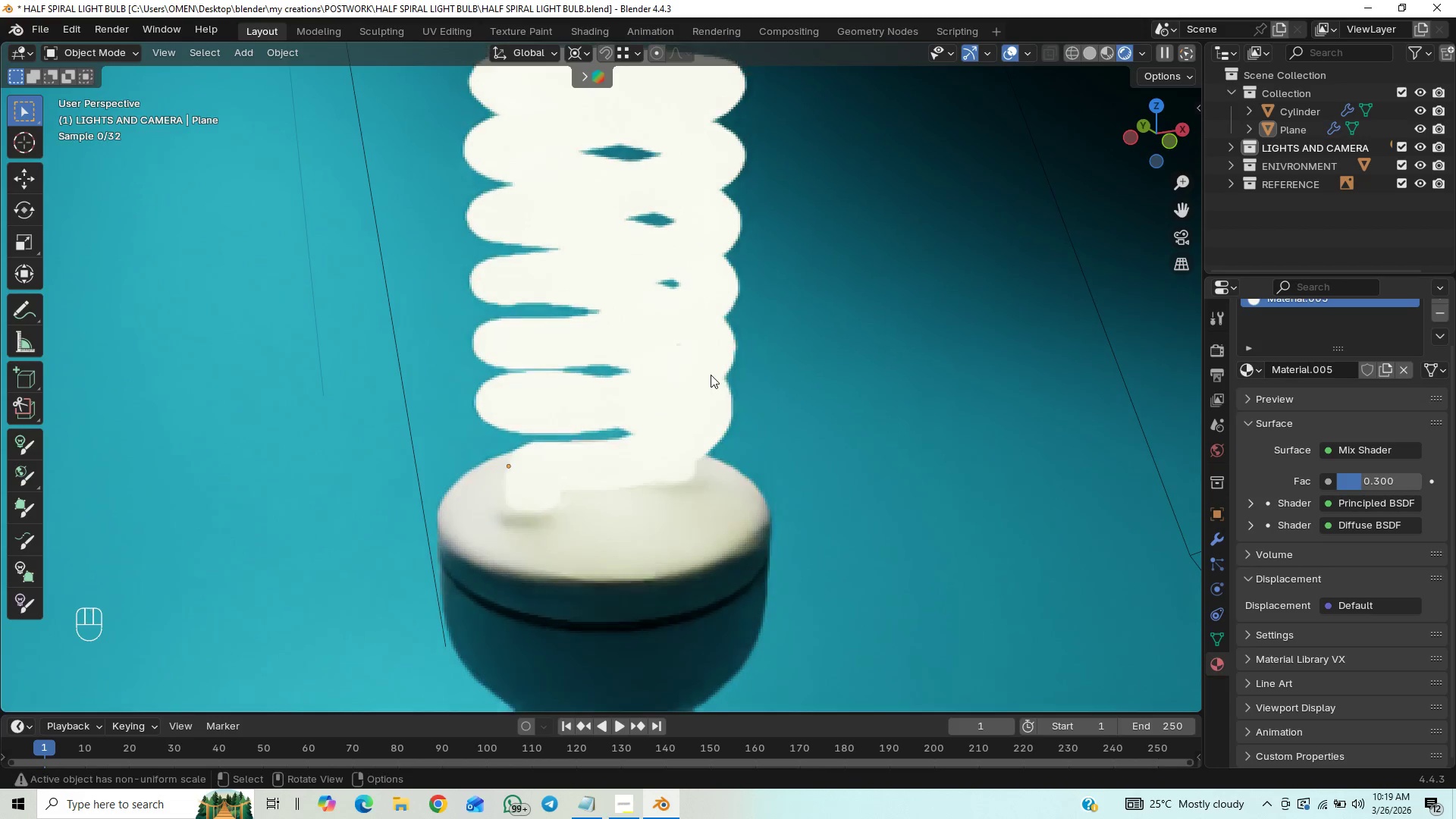 
hold_key(key=ControlLeft, duration=1.08)
 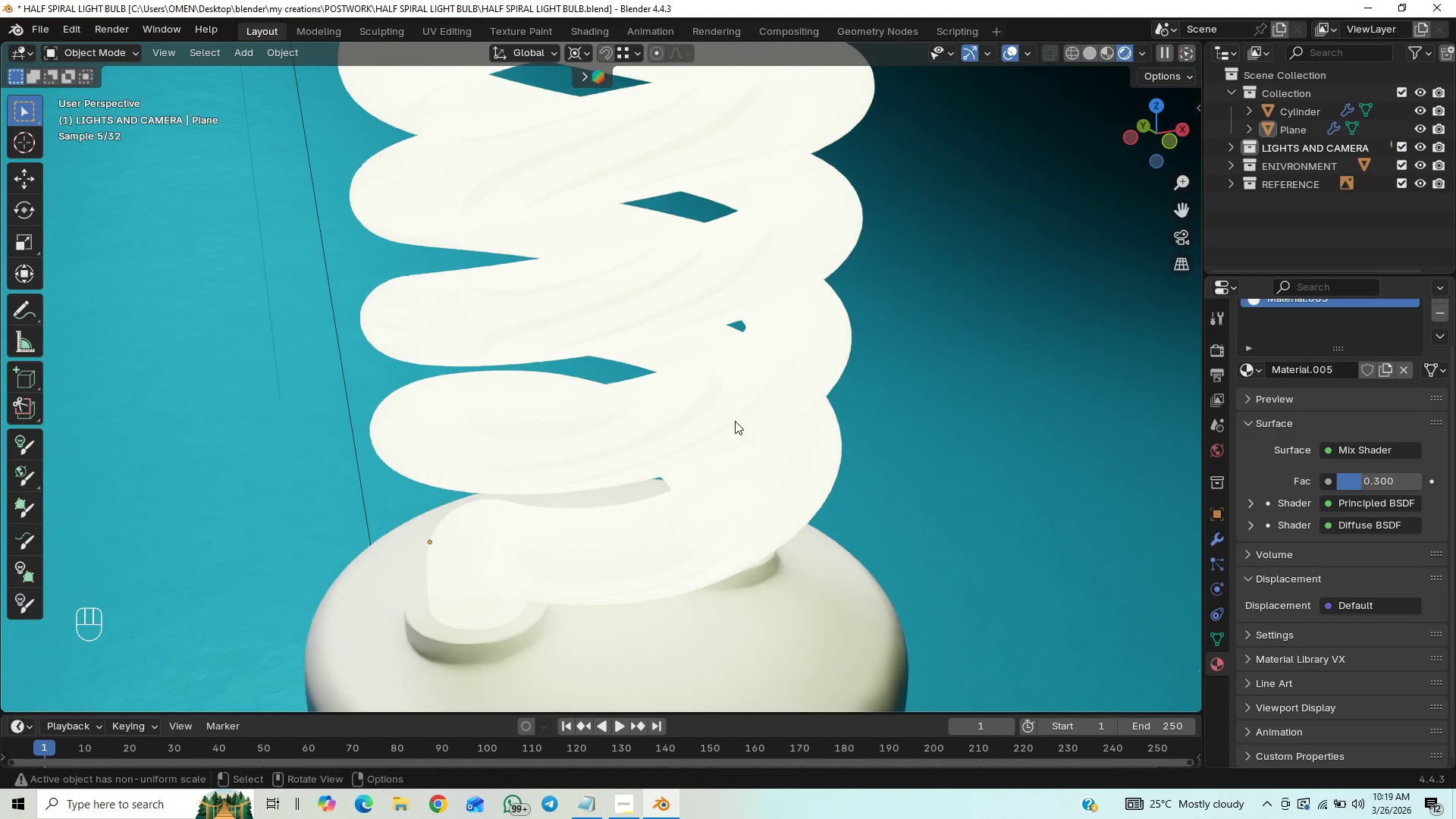 
wait(9.24)
 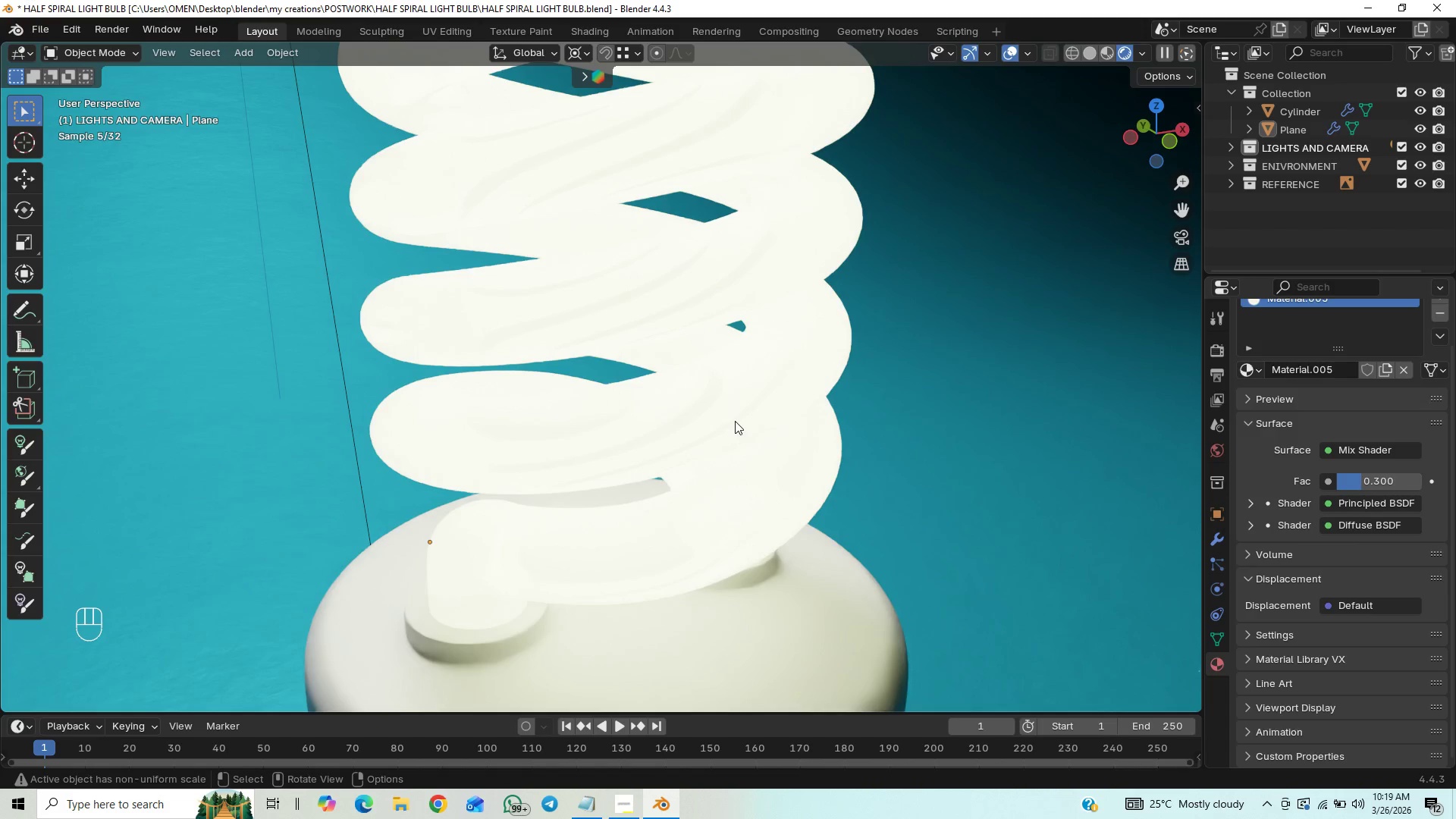 
double_click([1193, 238])
 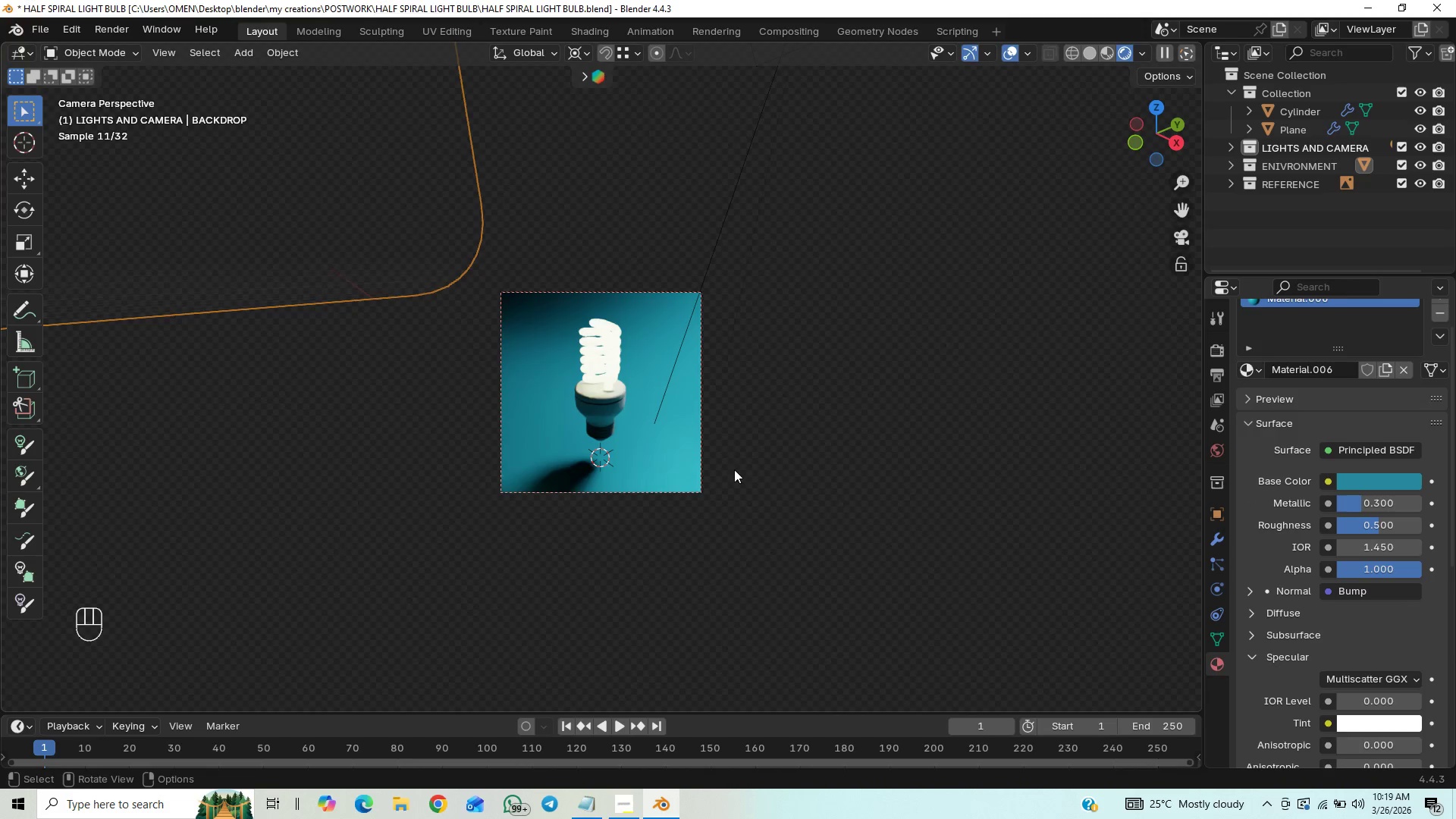 
scroll: coordinate [636, 453], scroll_direction: up, amount: 20.0
 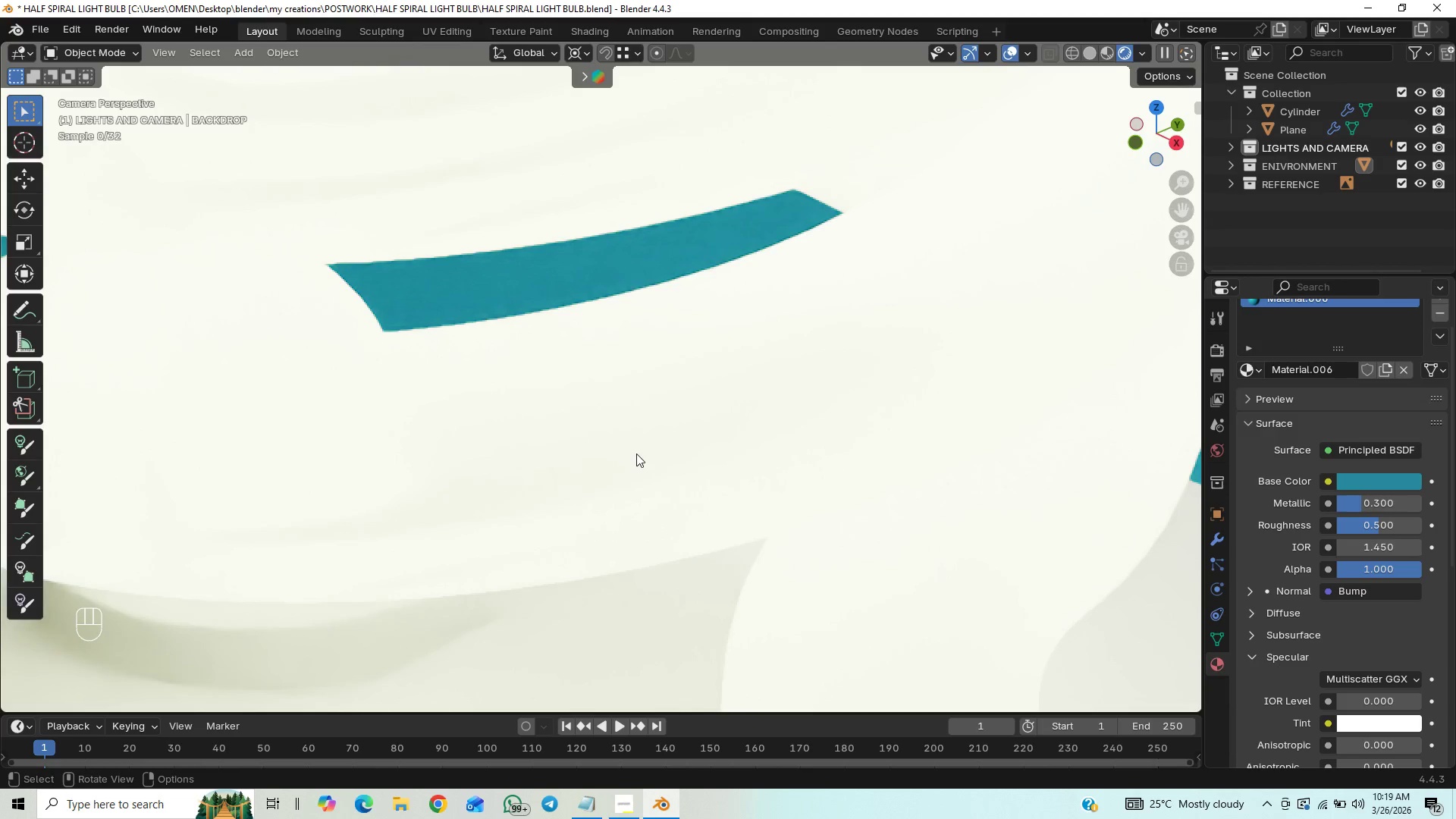 
scroll: coordinate [656, 410], scroll_direction: down, amount: 13.0
 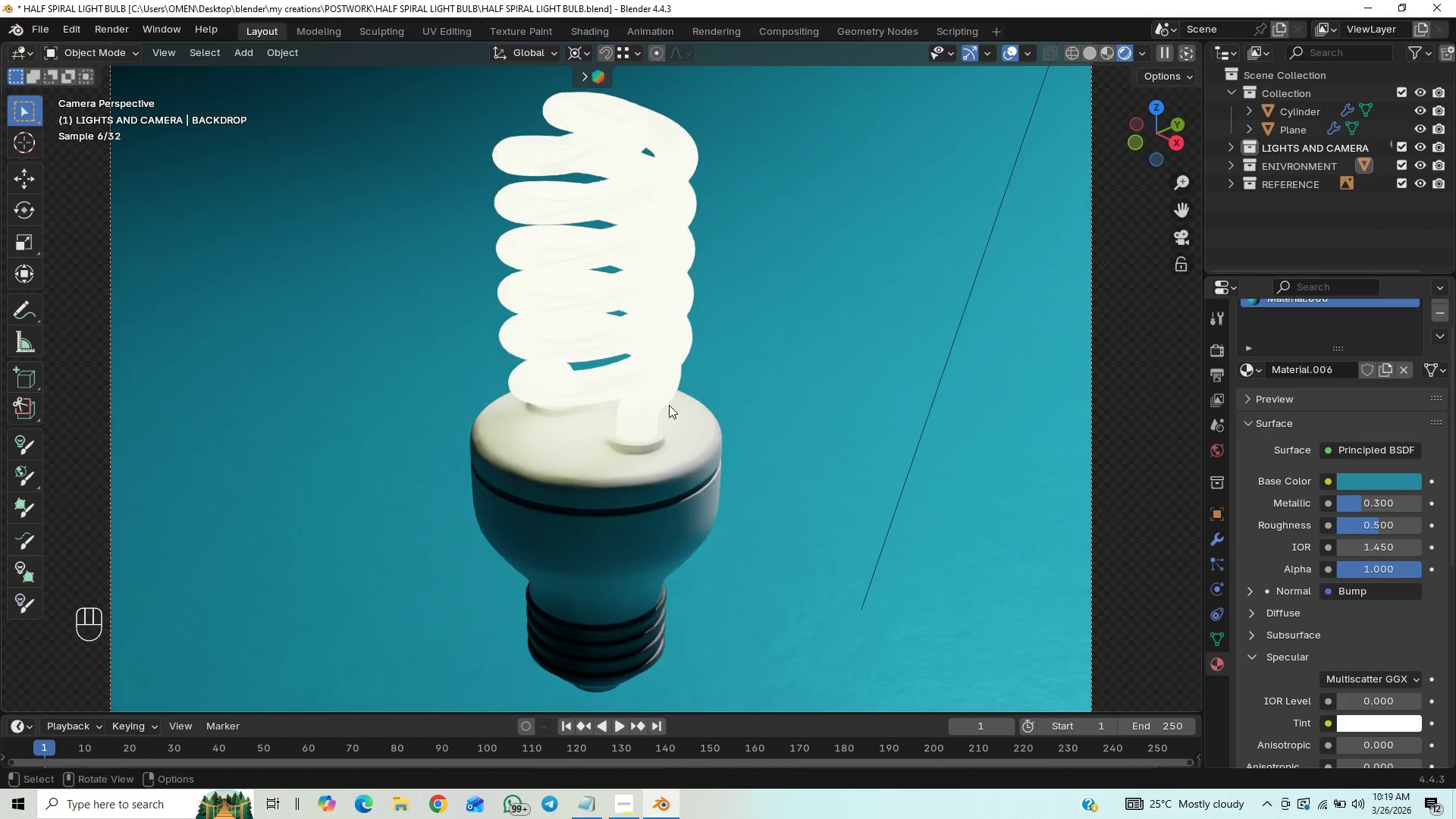 
left_click([597, 28])
 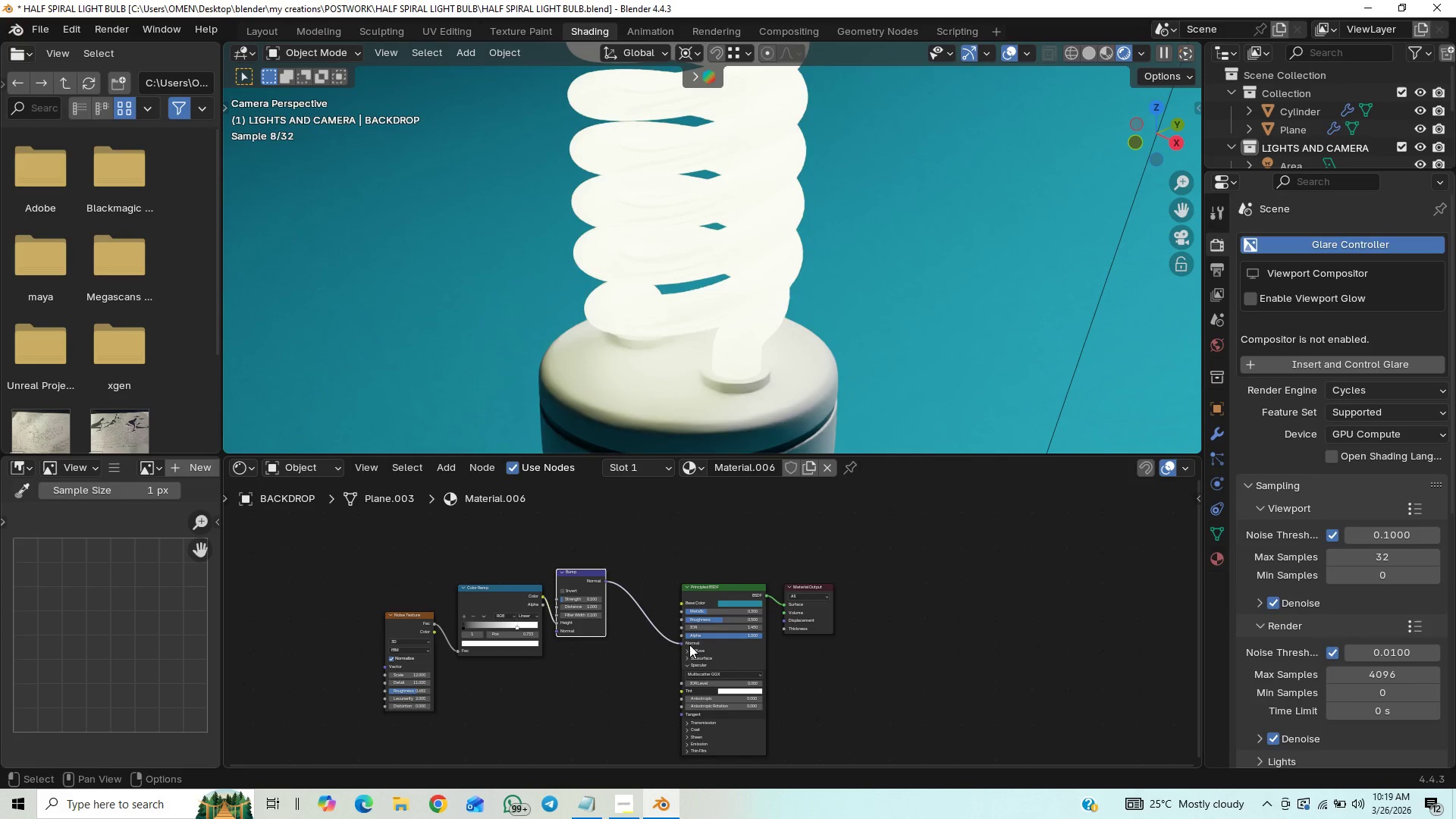 
left_click([712, 303])
 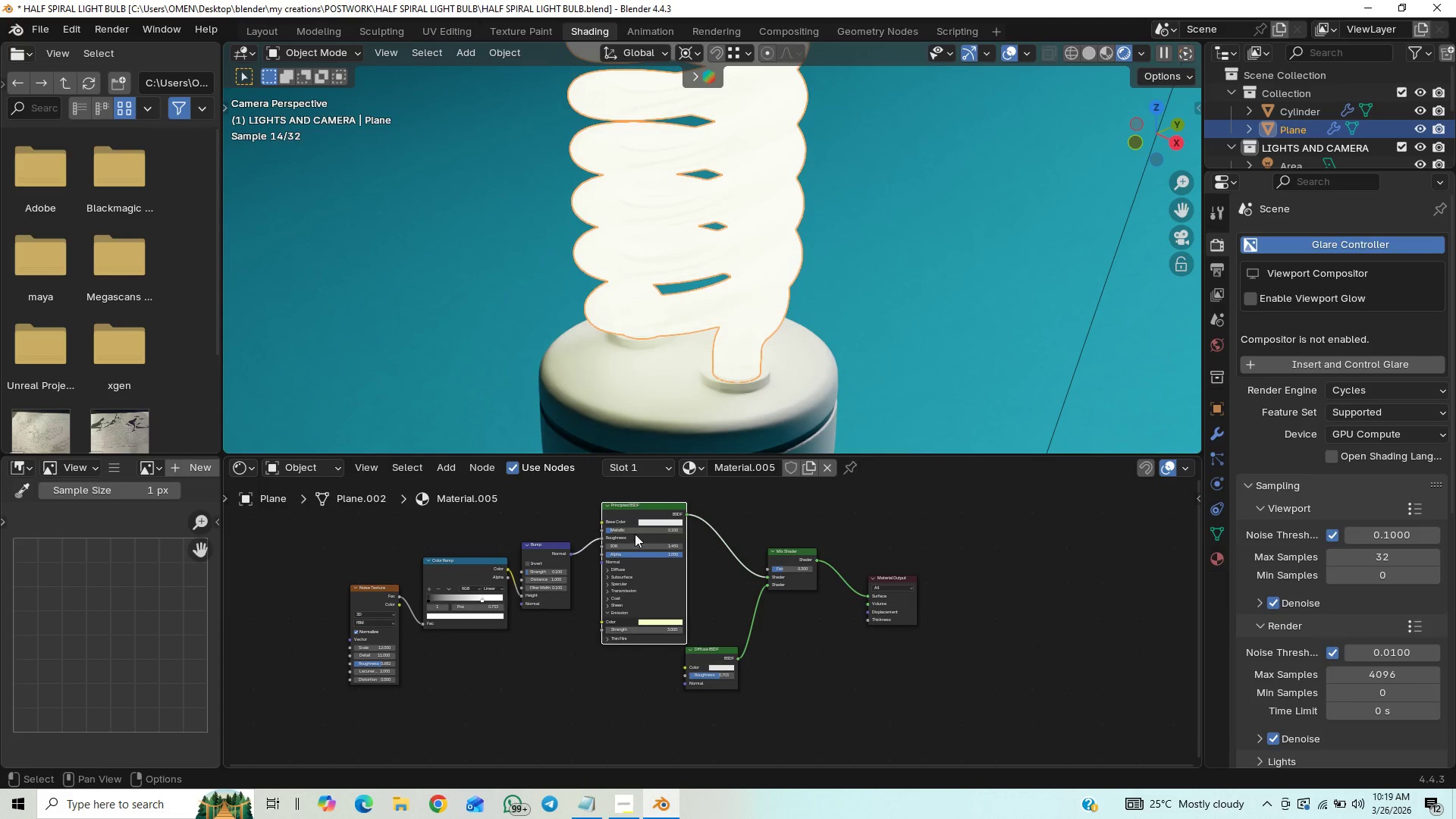 
left_click_drag(start_coordinate=[630, 529], to_coordinate=[408, 535])
 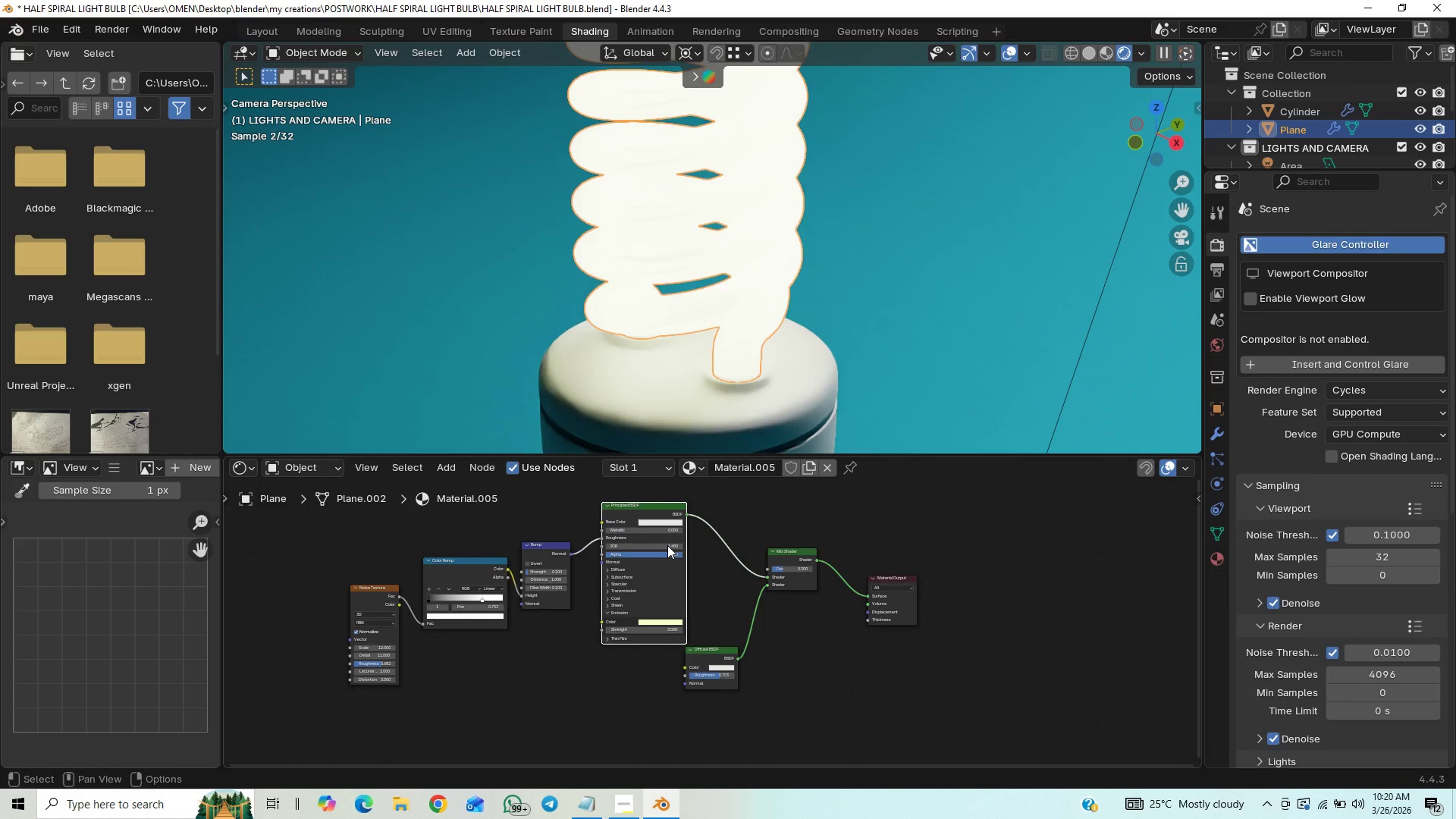 
left_click([964, 331])
 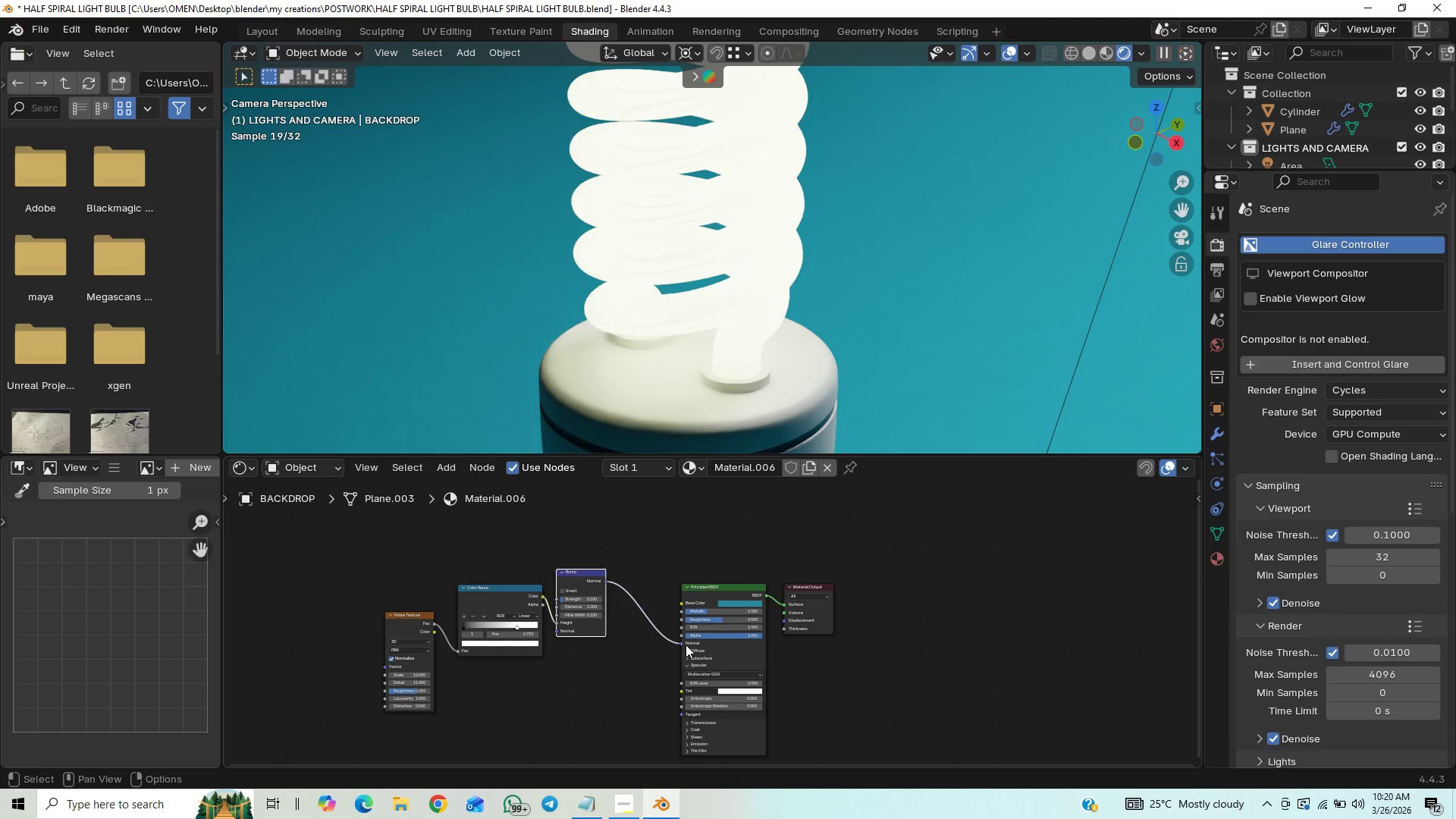 
wait(7.05)
 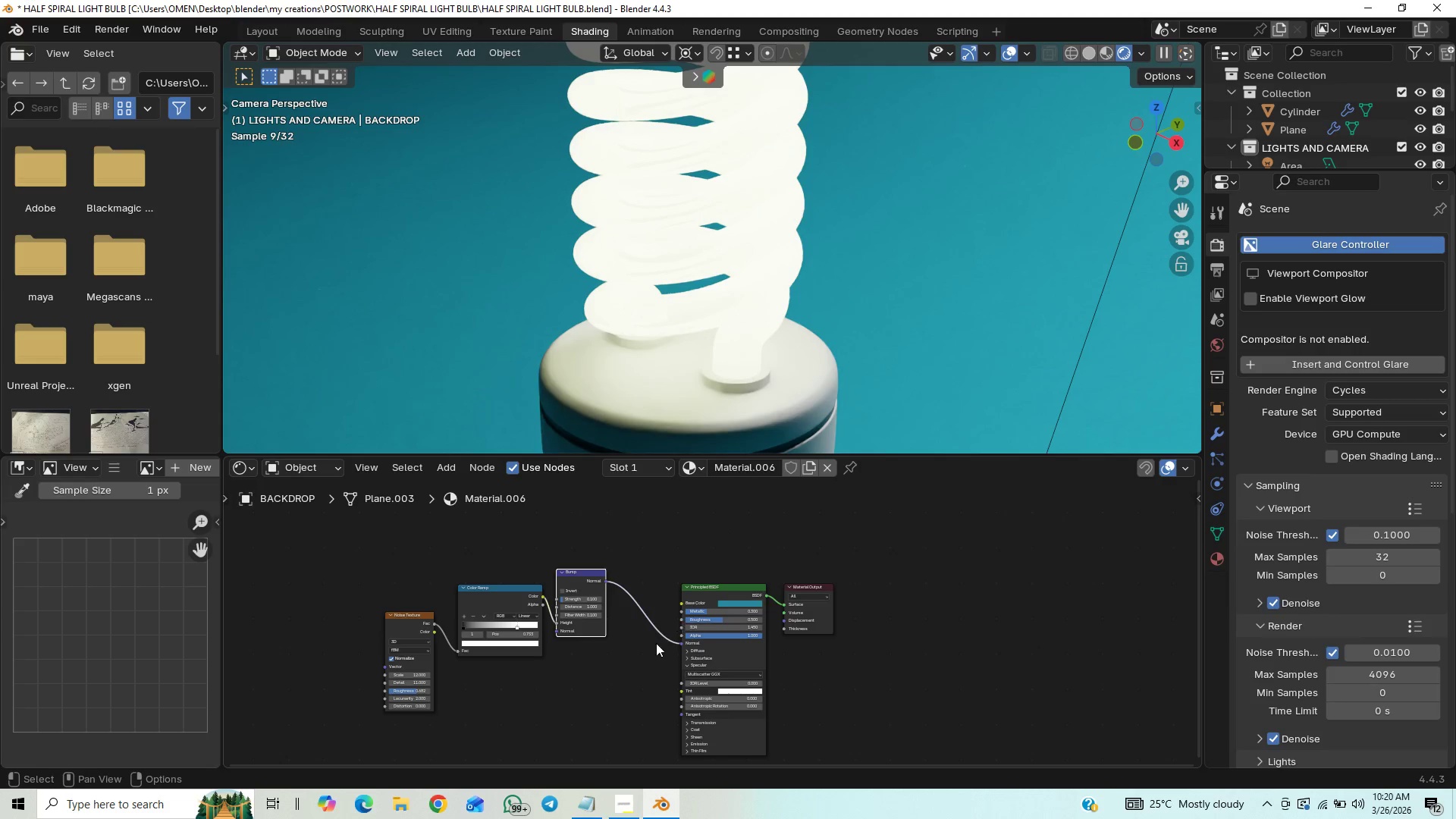 
left_click([704, 311])
 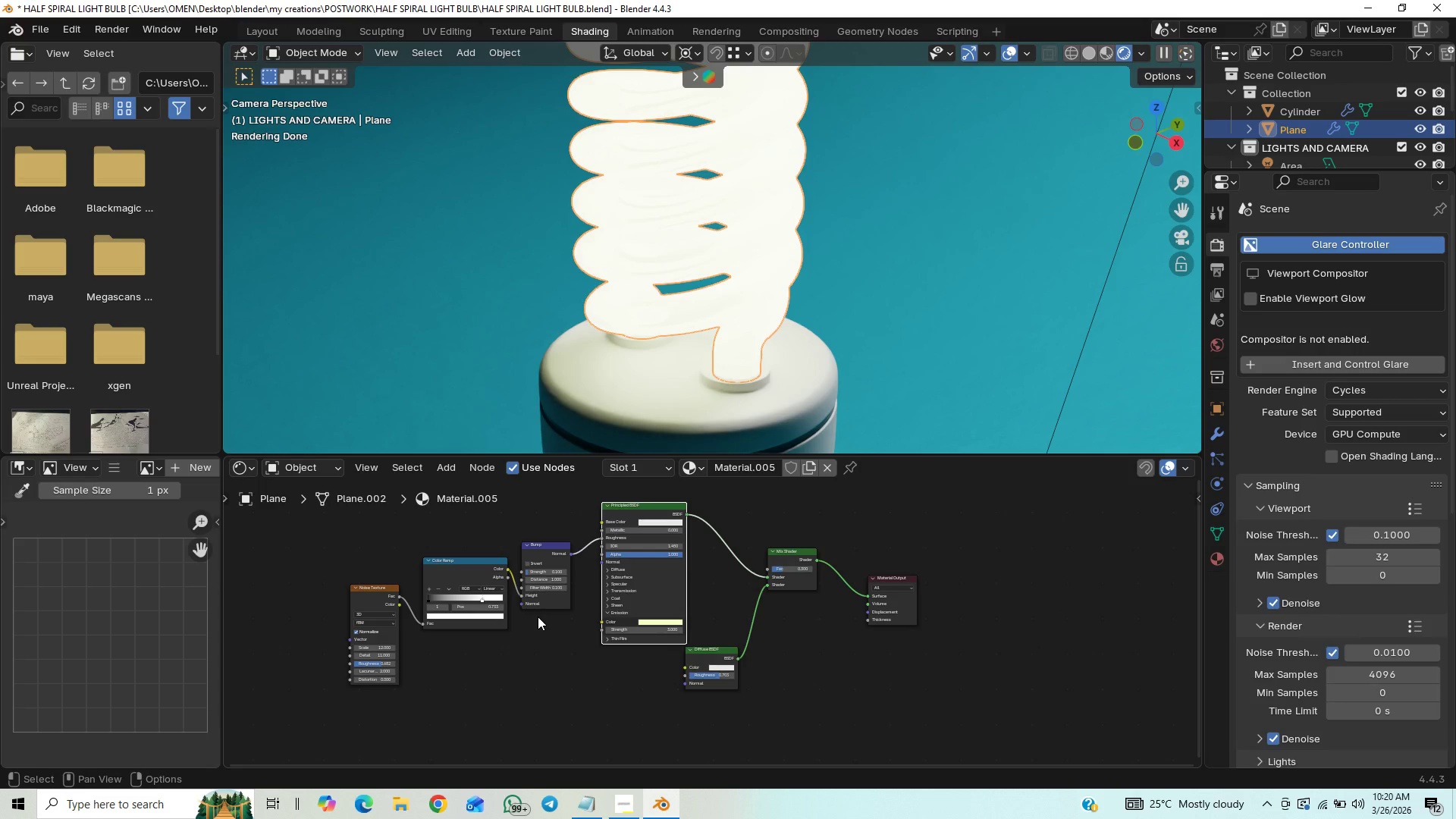 
wait(7.25)
 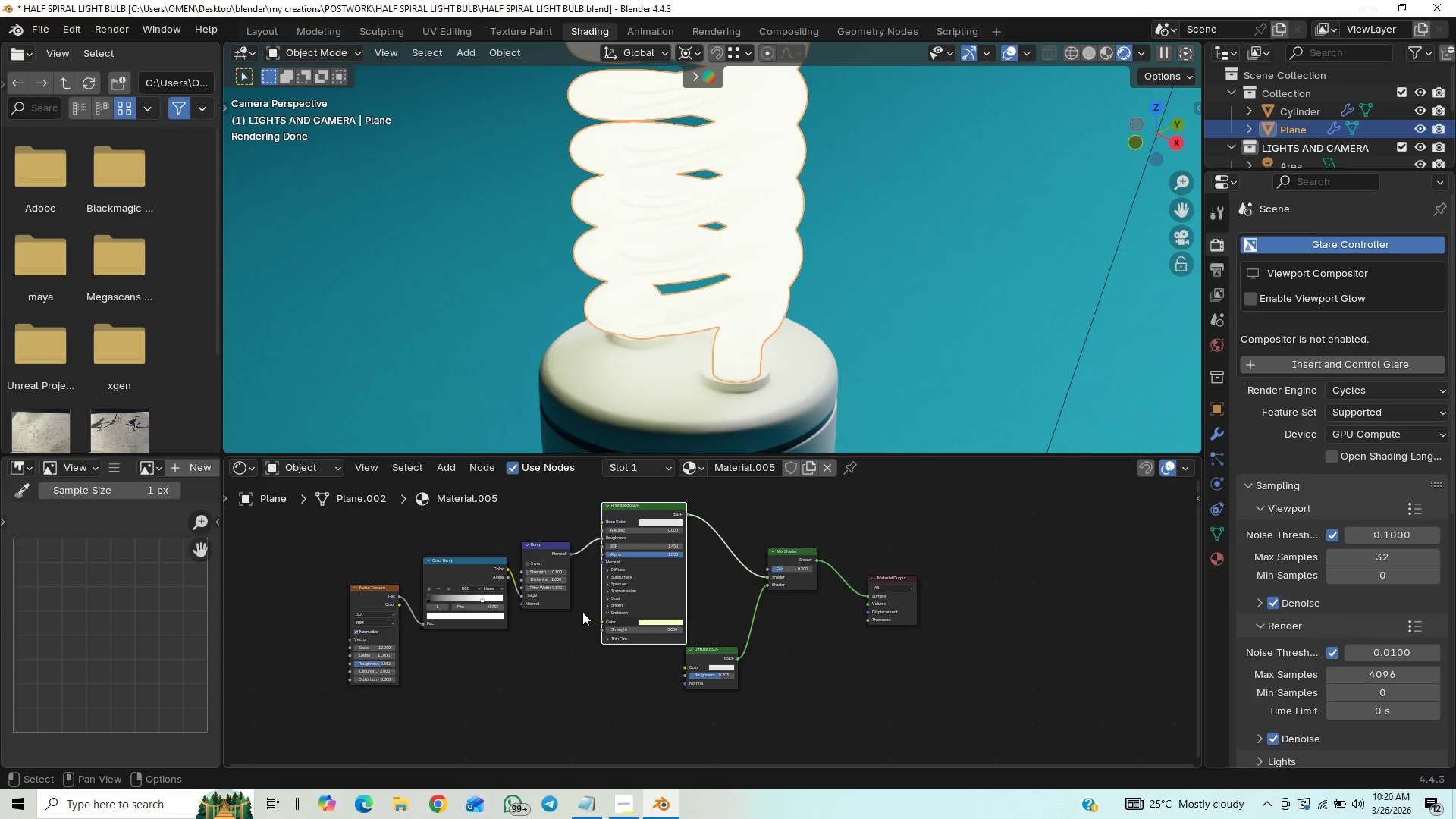 
left_click_drag(start_coordinate=[601, 540], to_coordinate=[601, 564])
 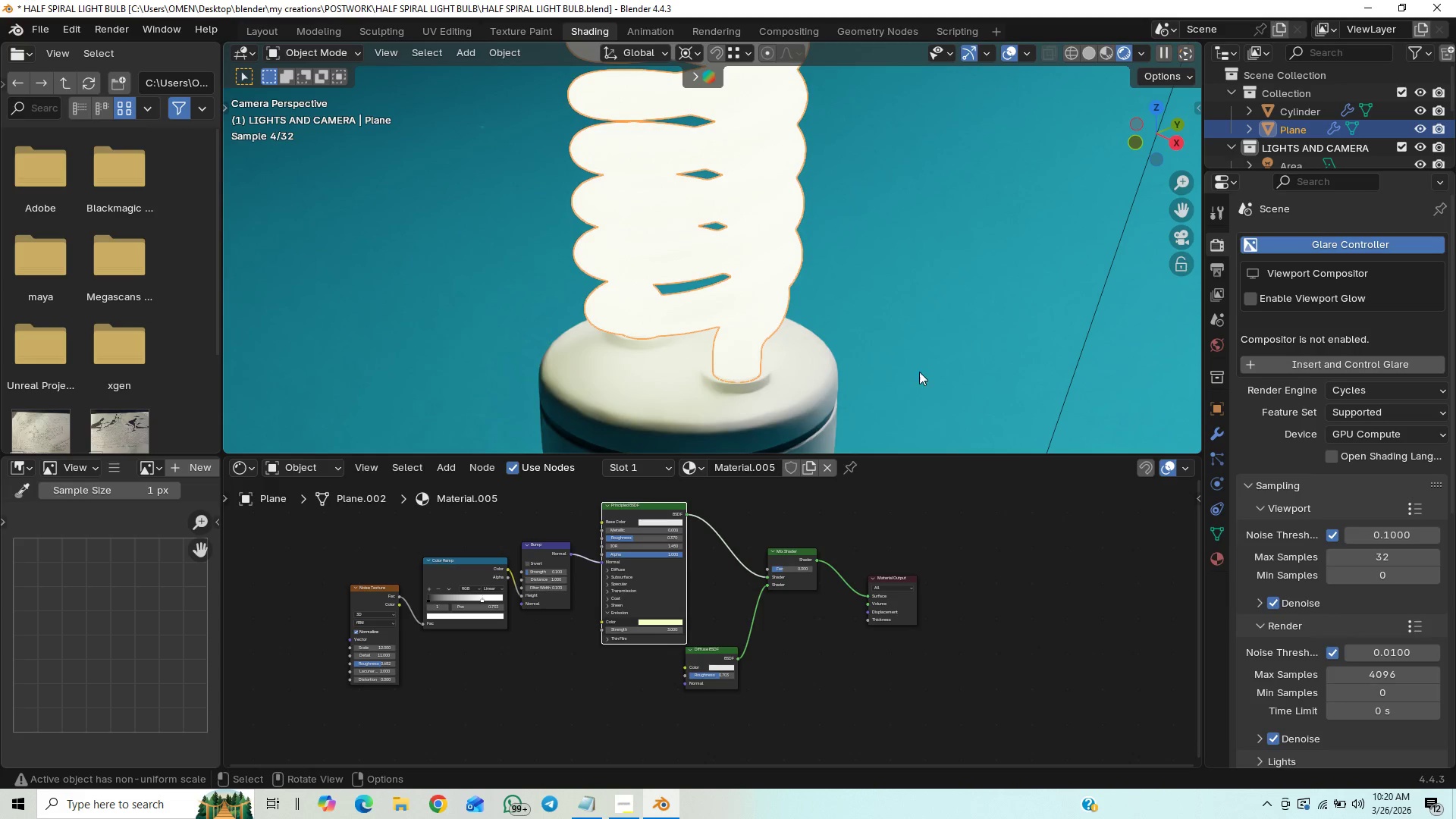 
left_click([900, 284])
 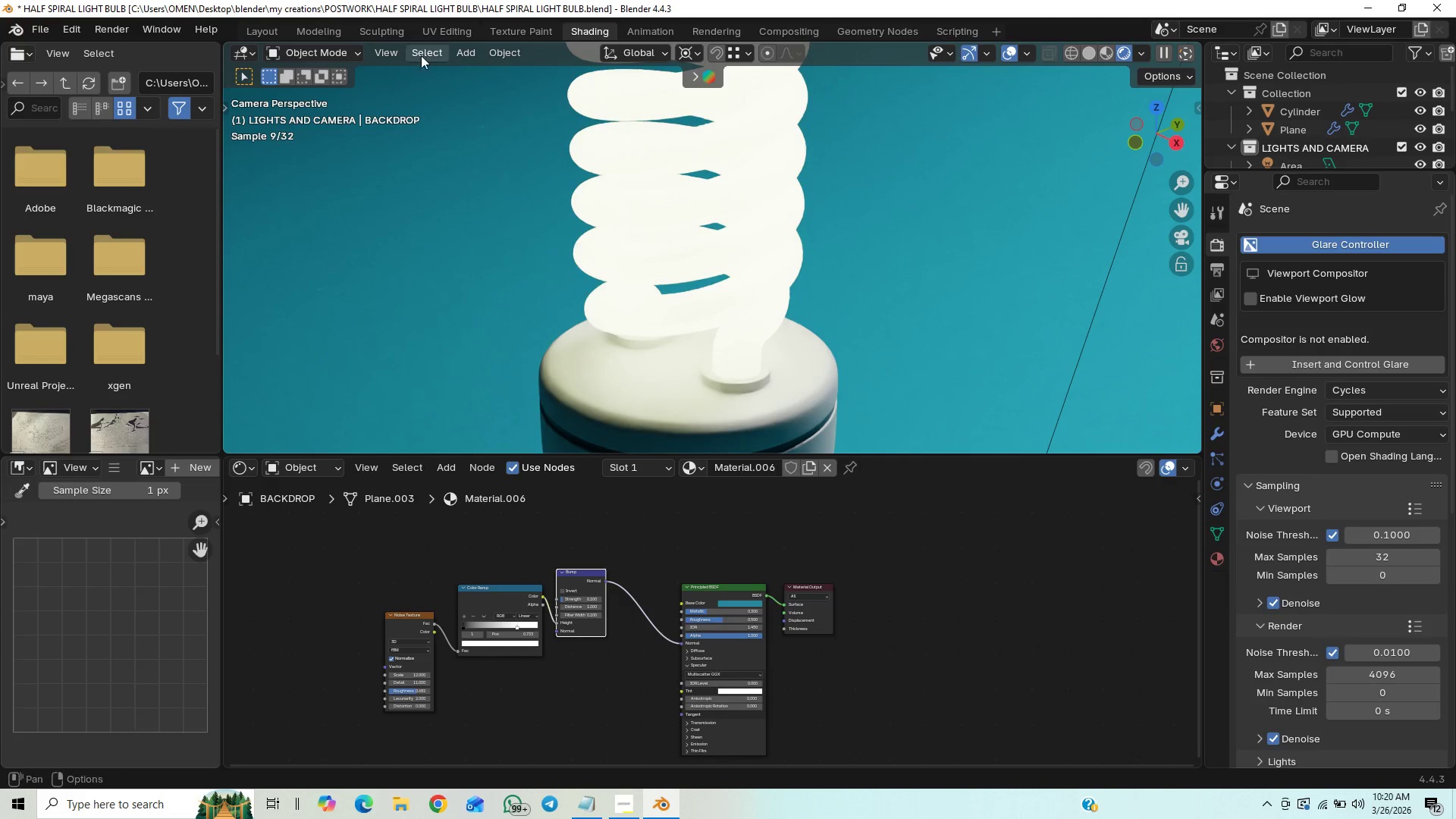 
left_click([273, 33])
 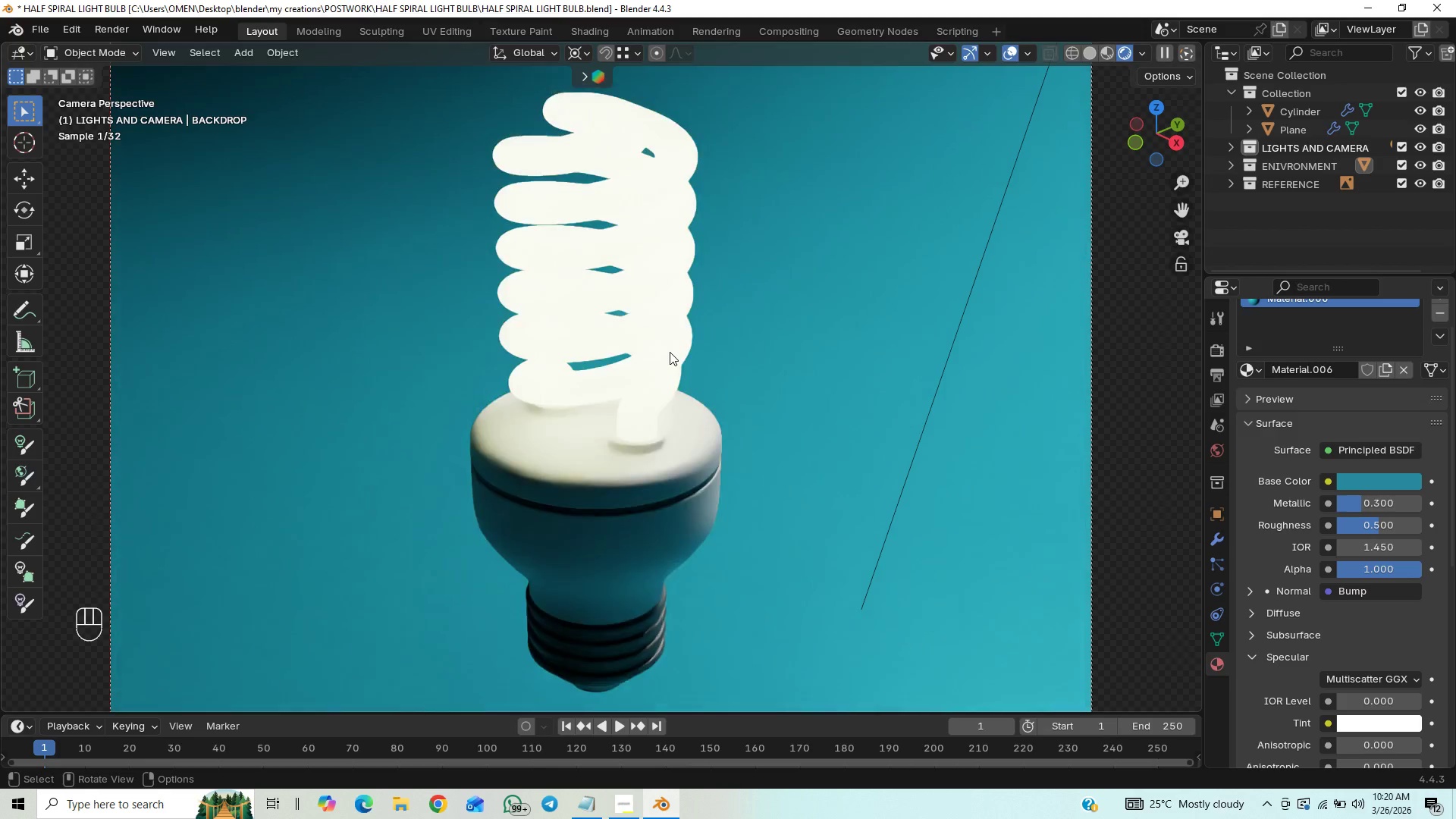 
scroll: coordinate [659, 362], scroll_direction: up, amount: 4.0
 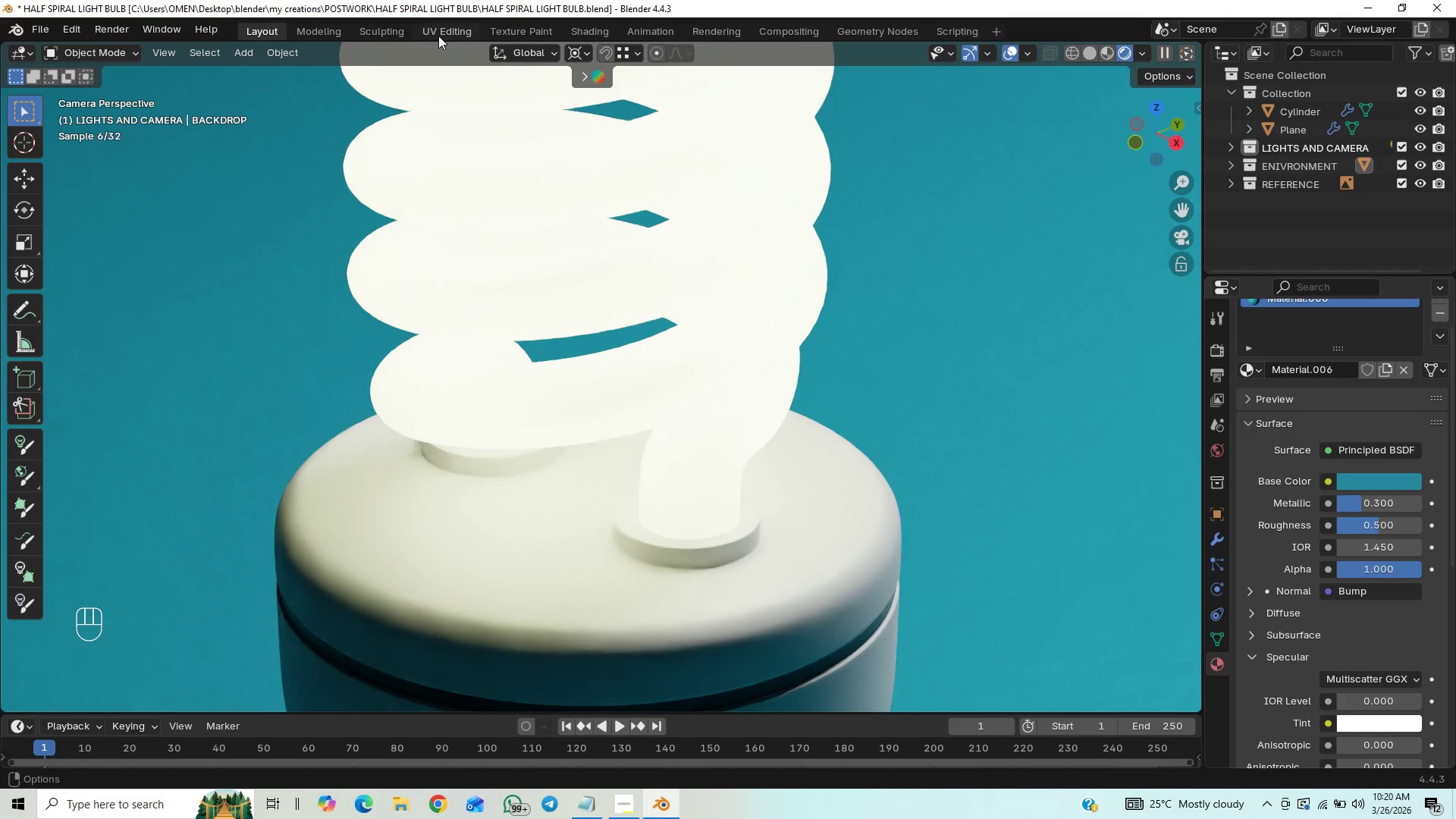 
wait(9.54)
 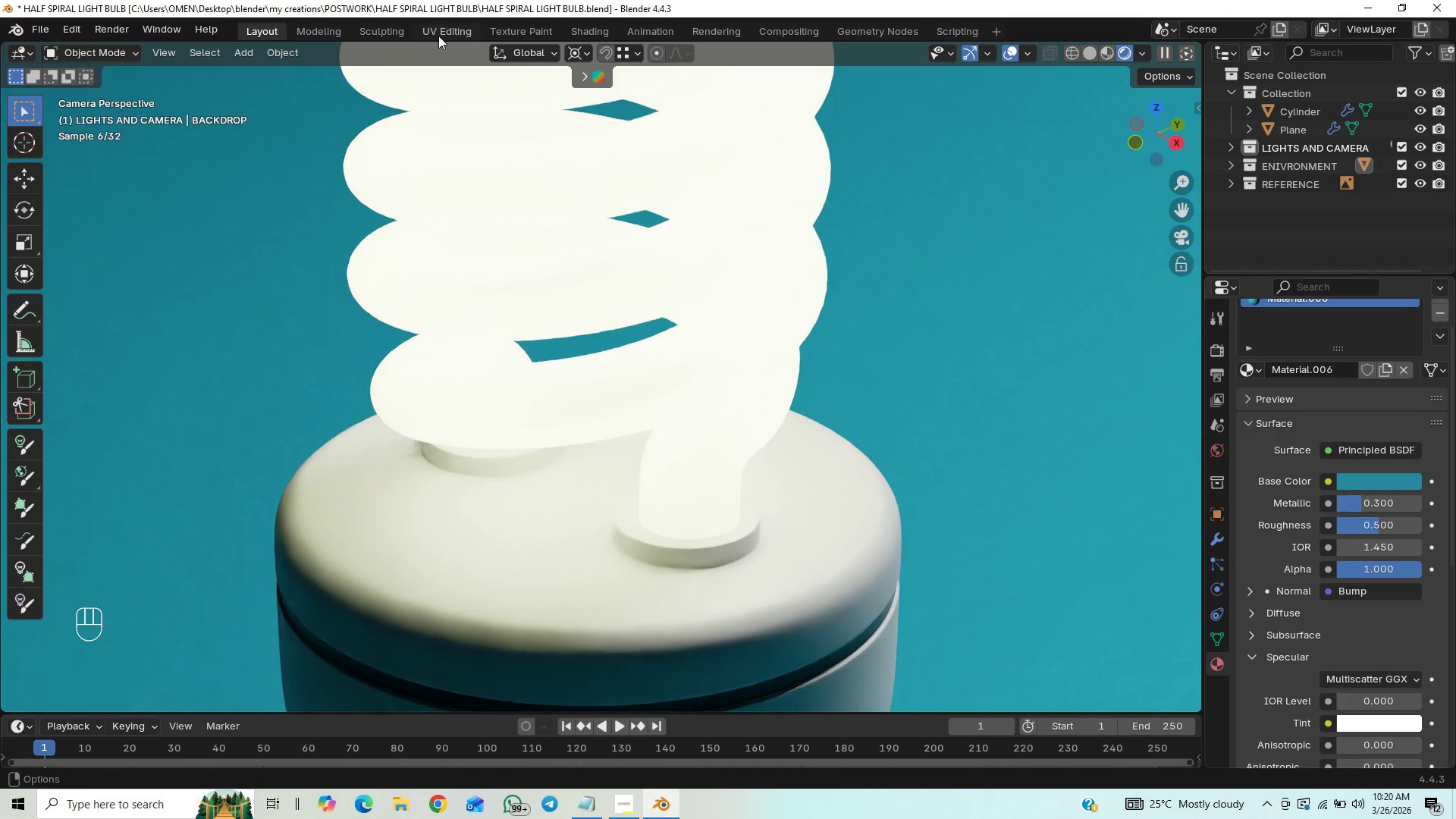 
scroll: coordinate [703, 354], scroll_direction: up, amount: 1.0
 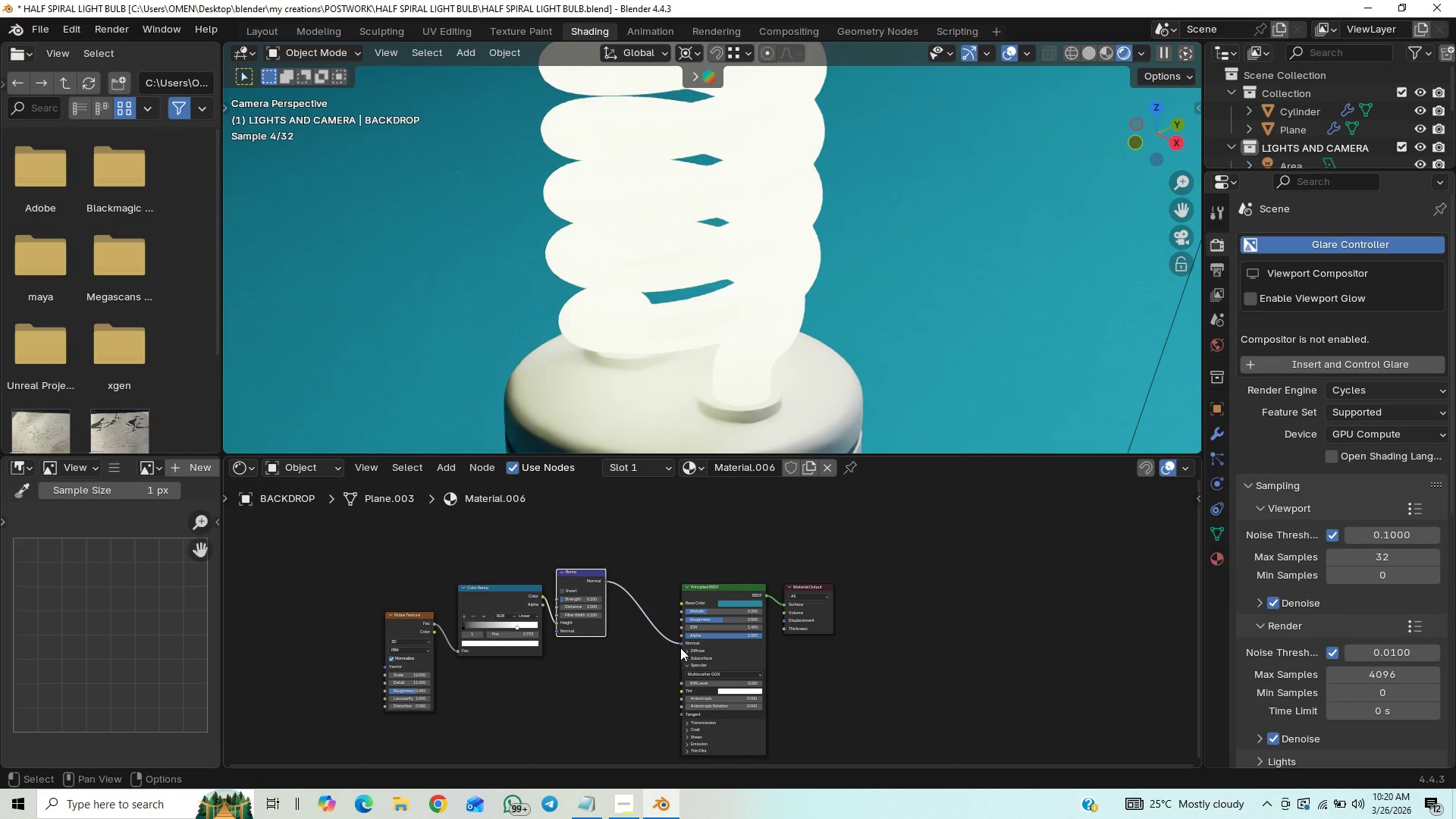 
left_click_drag(start_coordinate=[682, 645], to_coordinate=[688, 607])
 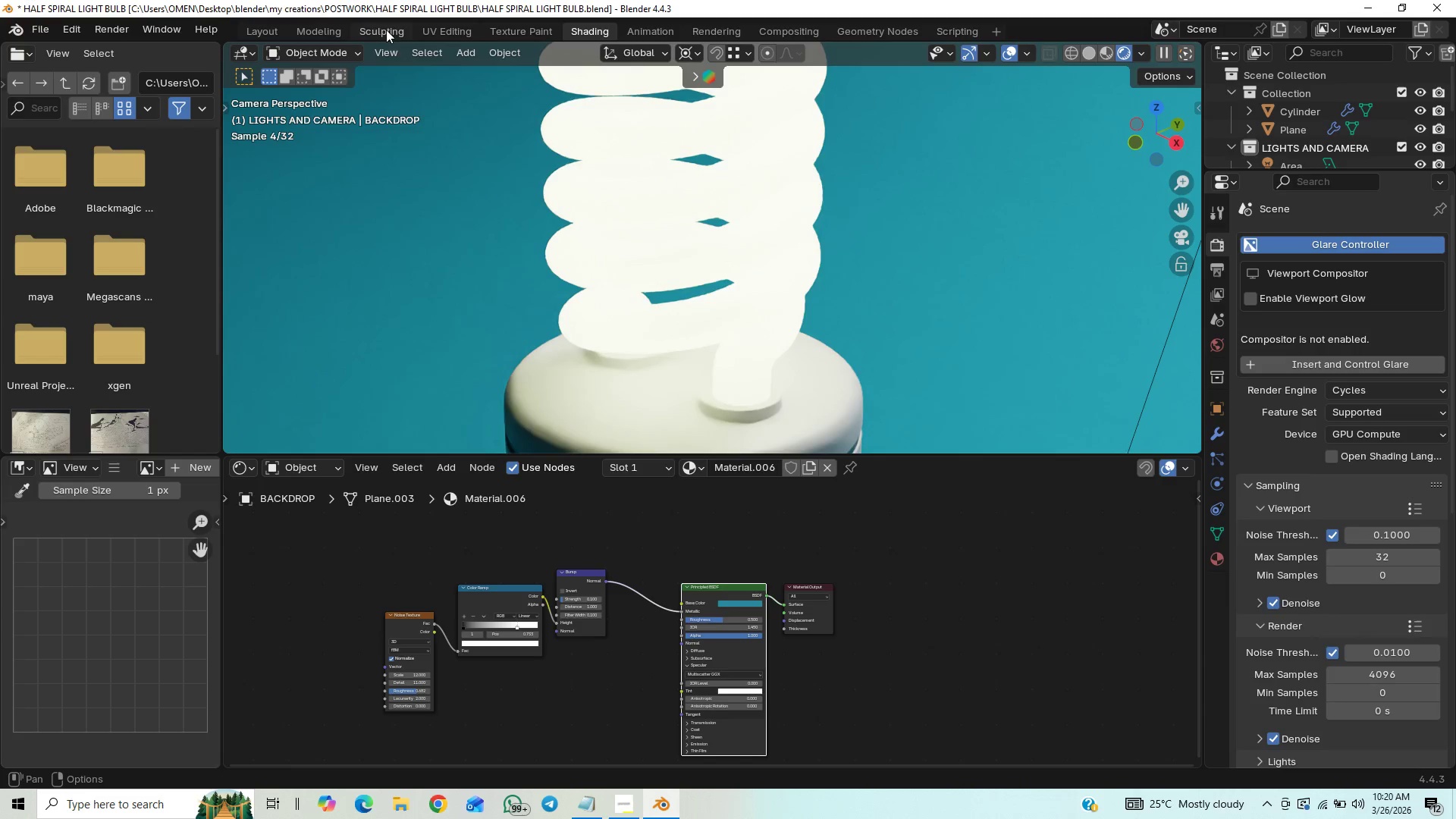 
left_click([269, 30])
 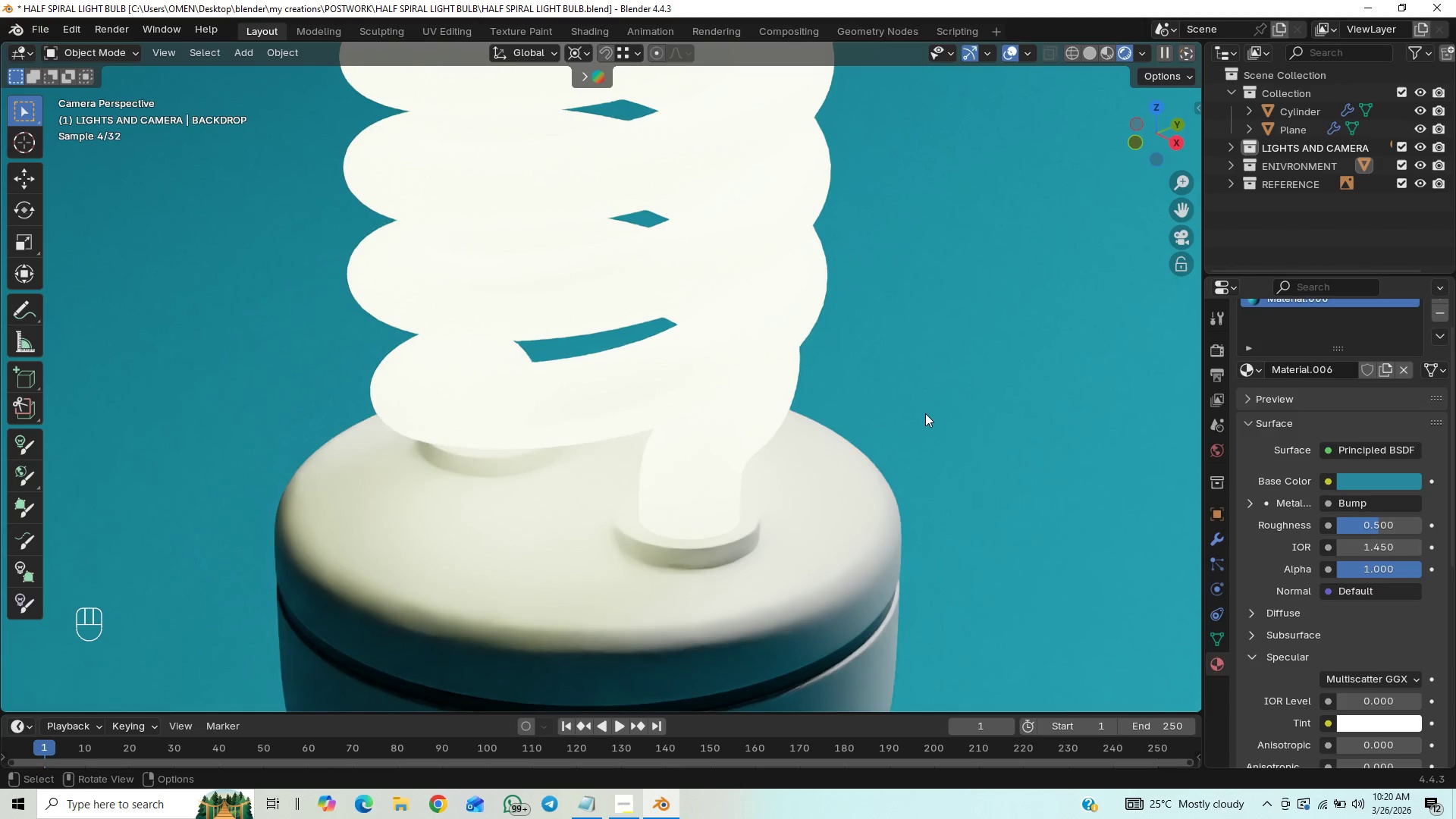 
wait(5.36)
 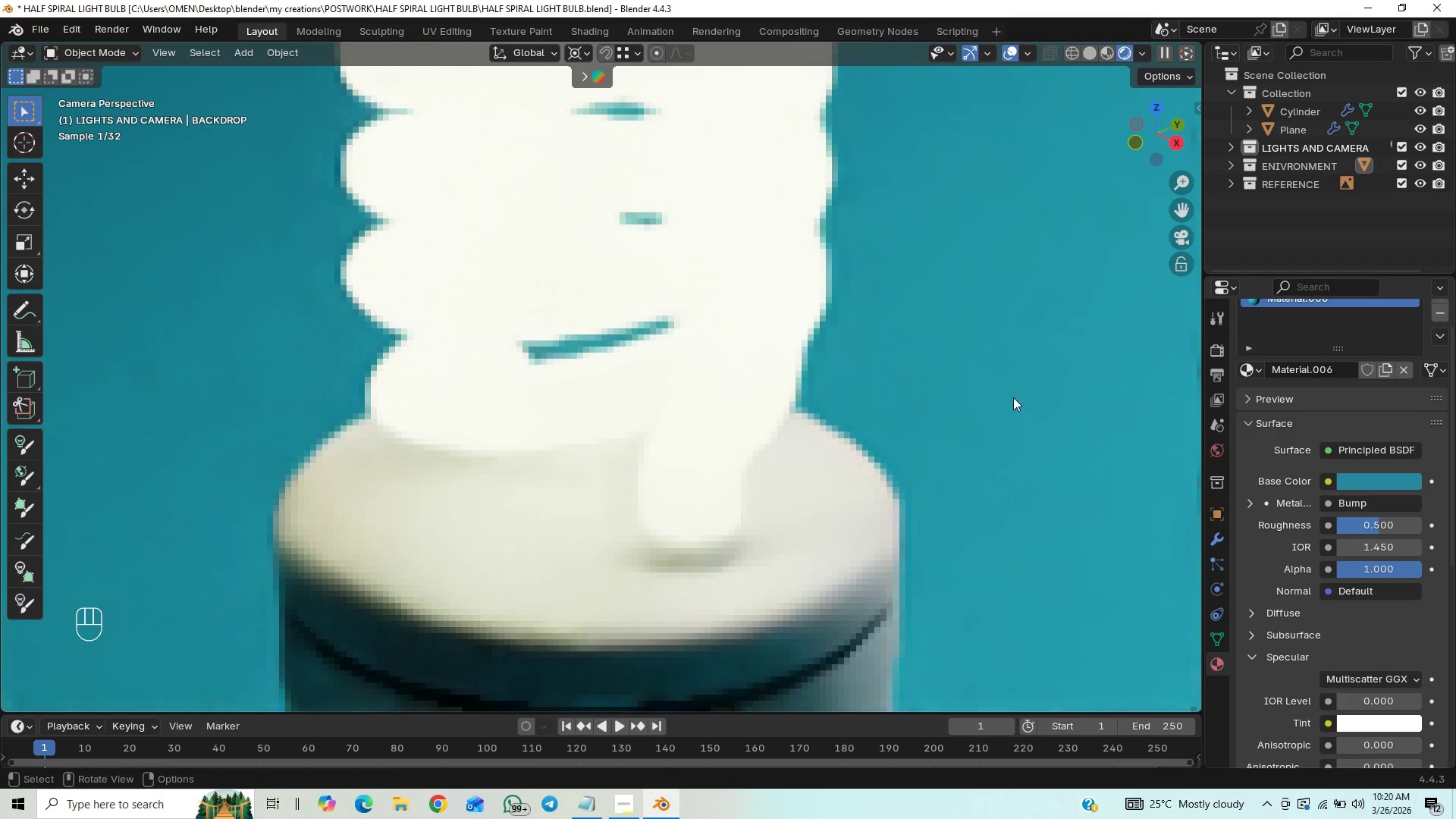 
left_click([592, 29])
 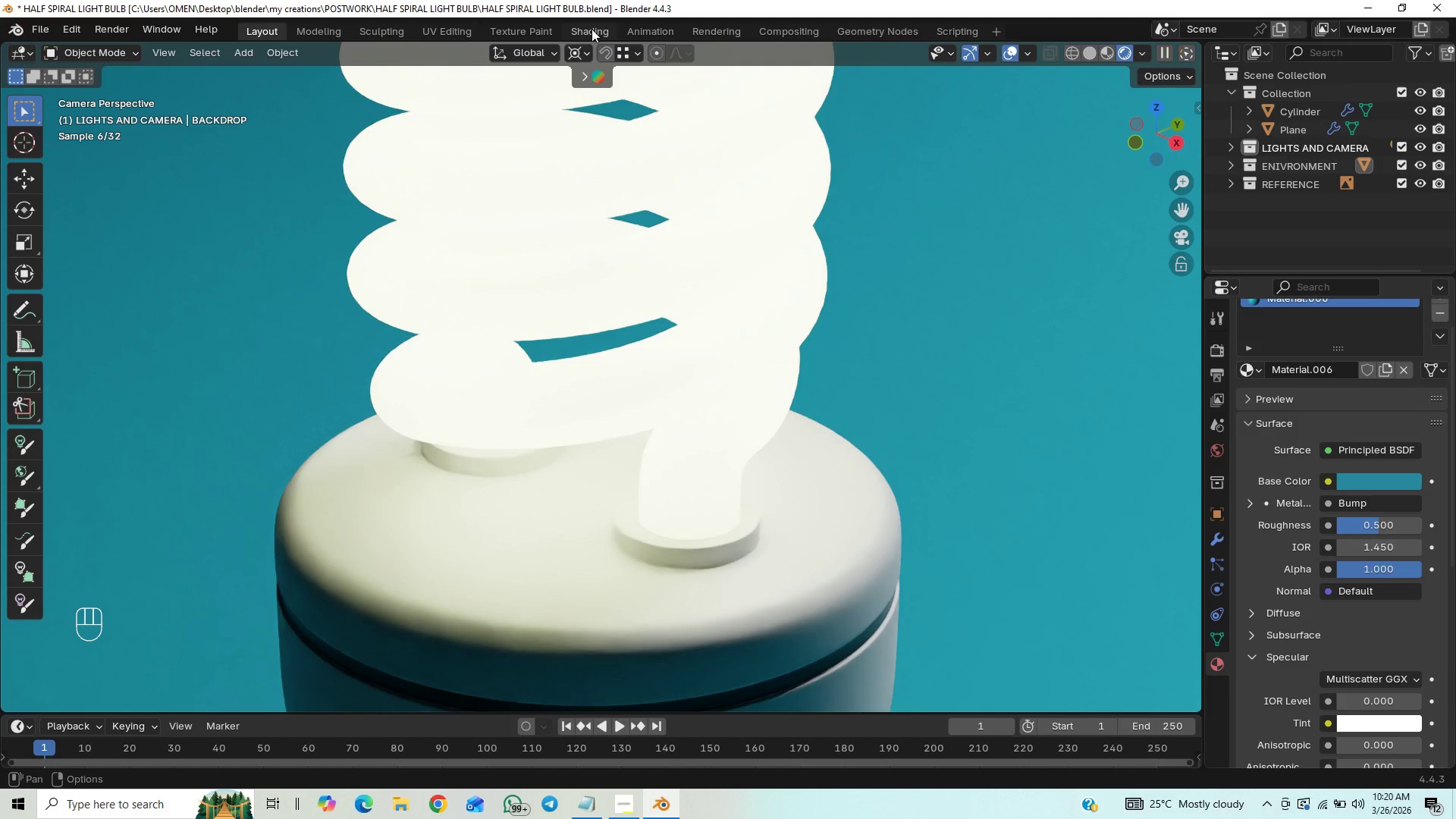 
mouse_move([588, 52])
 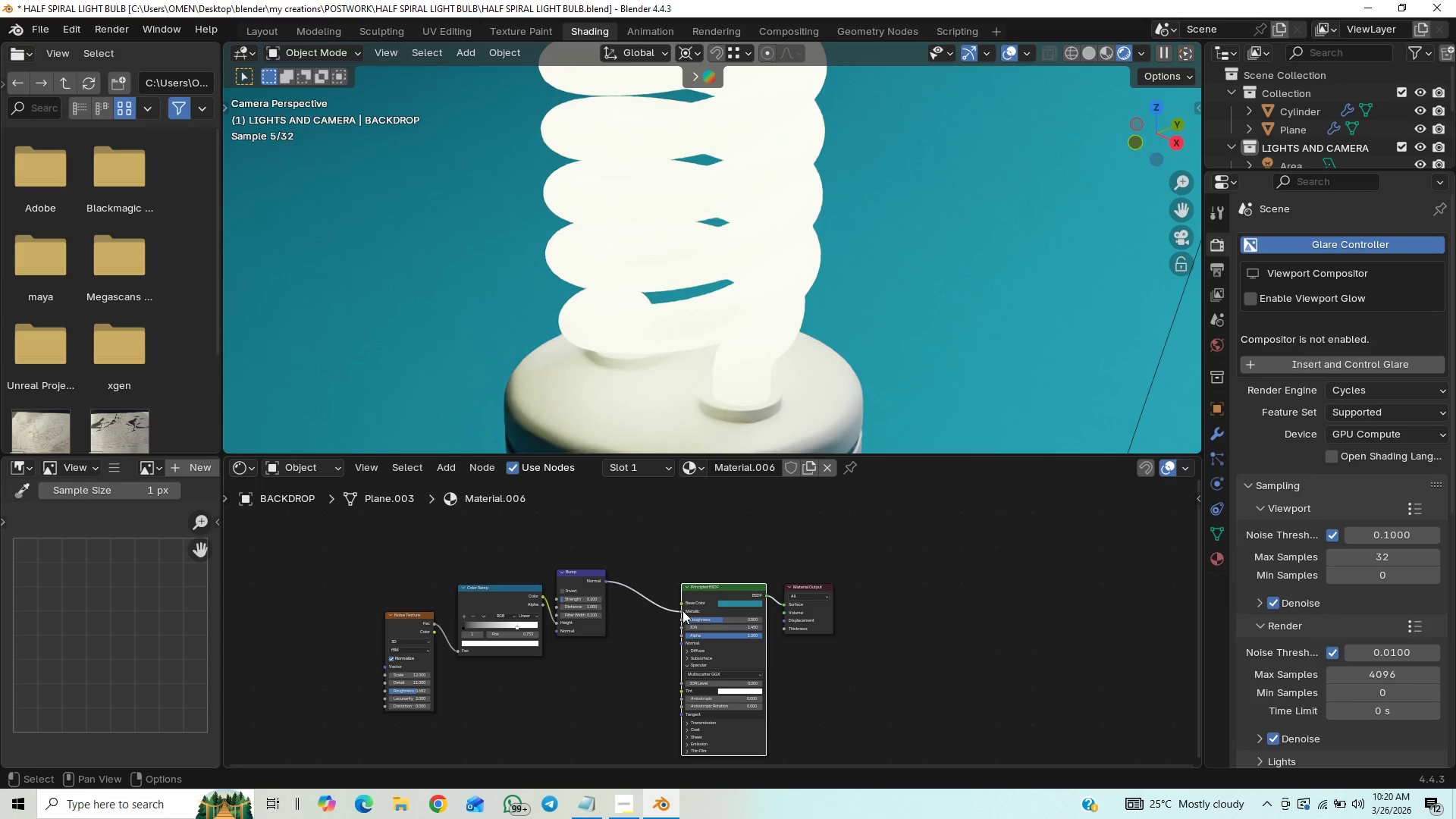 
left_click_drag(start_coordinate=[682, 610], to_coordinate=[679, 617])
 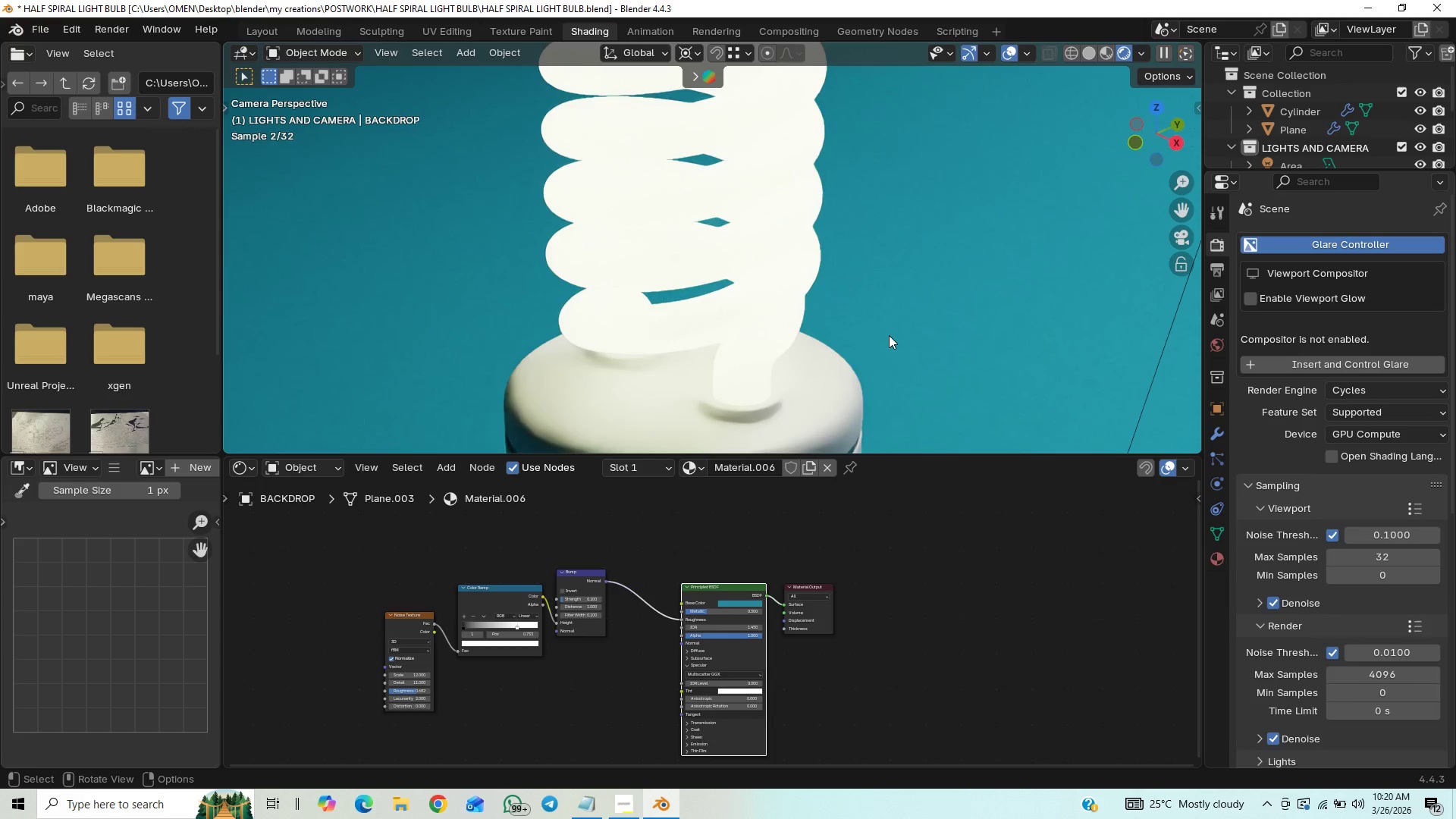 
scroll: coordinate [886, 338], scroll_direction: up, amount: 2.0
 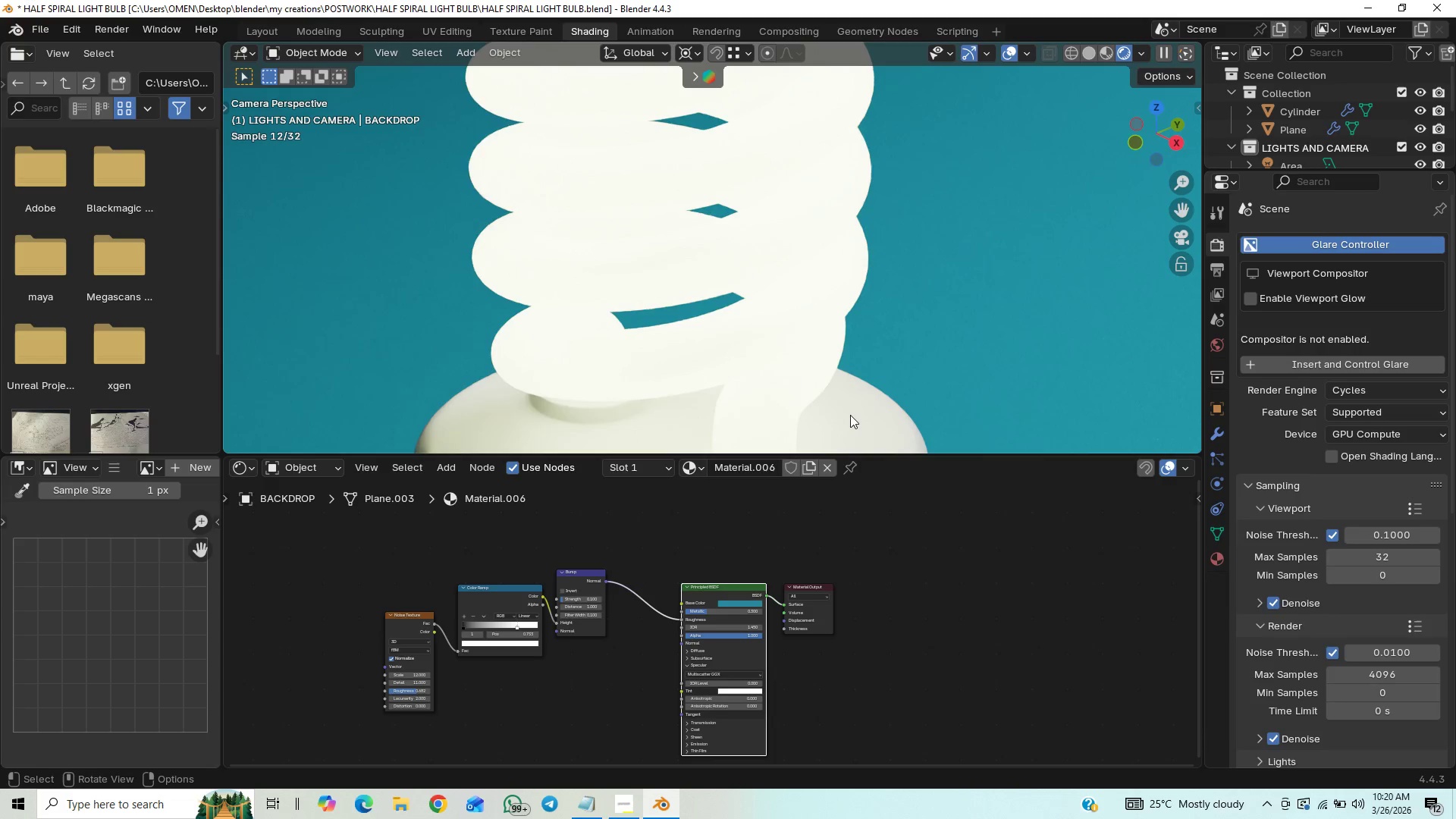 
wait(6.54)
 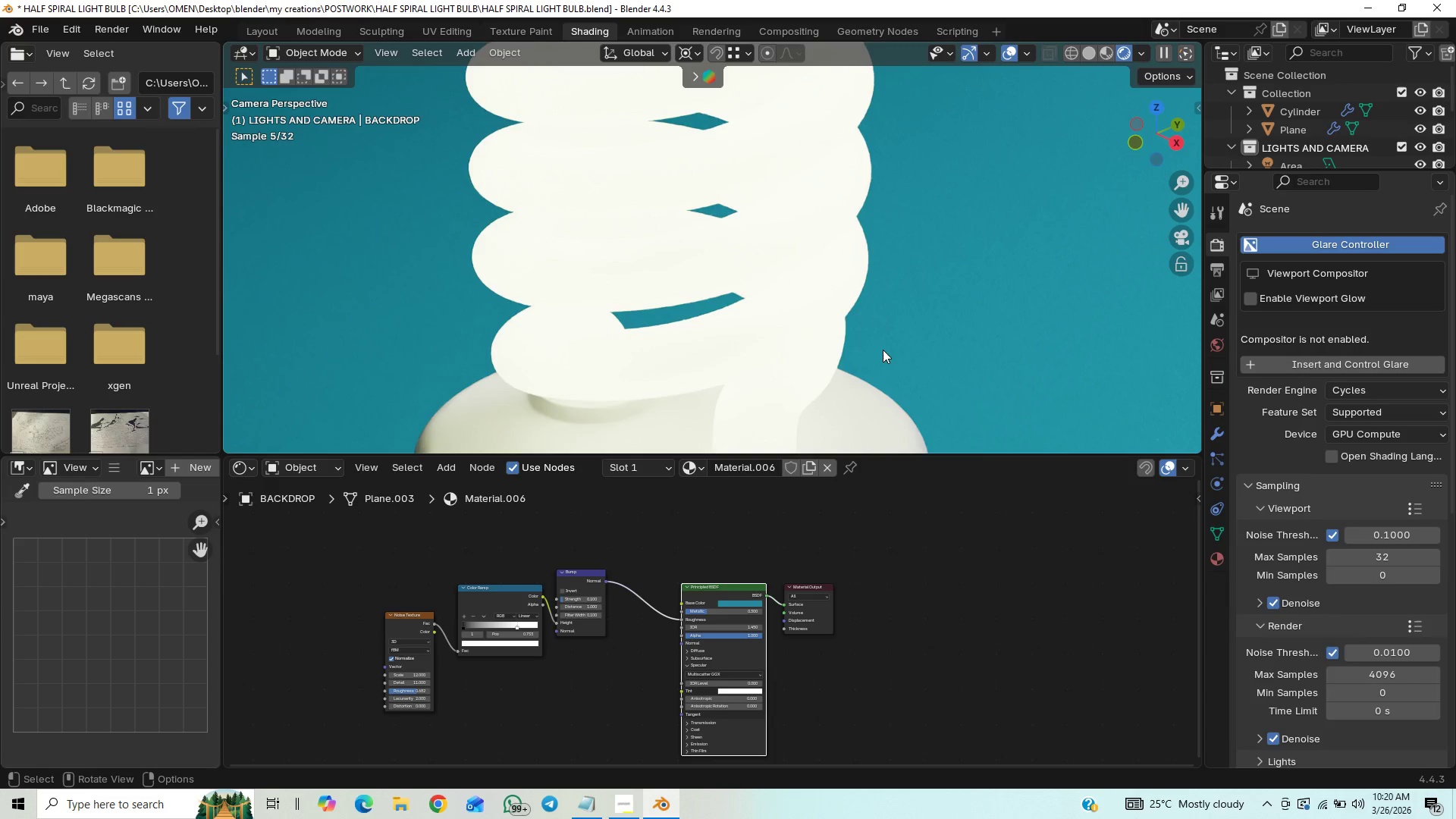 
scroll: coordinate [832, 378], scroll_direction: up, amount: 2.0
 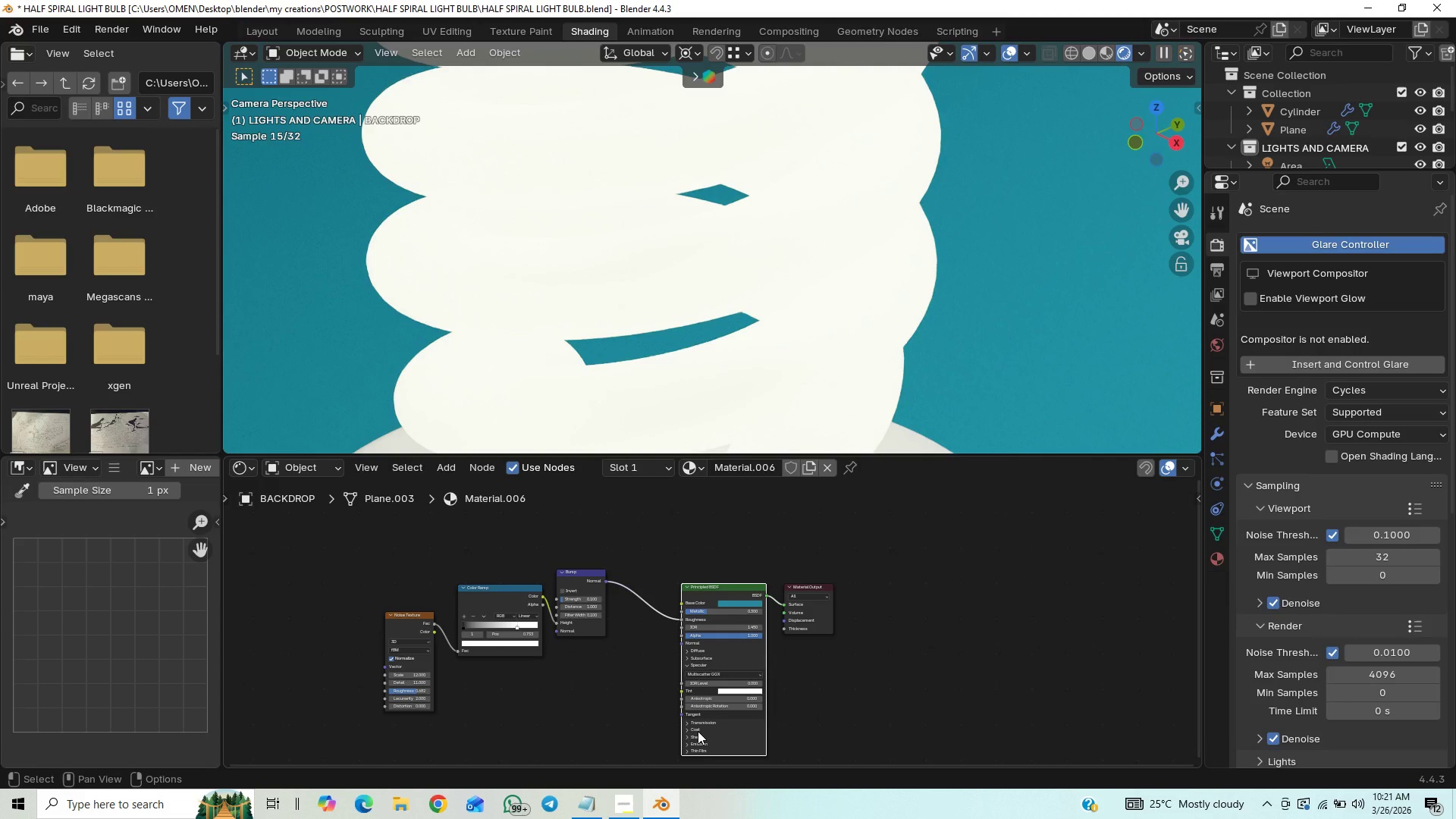 
wait(12.0)
 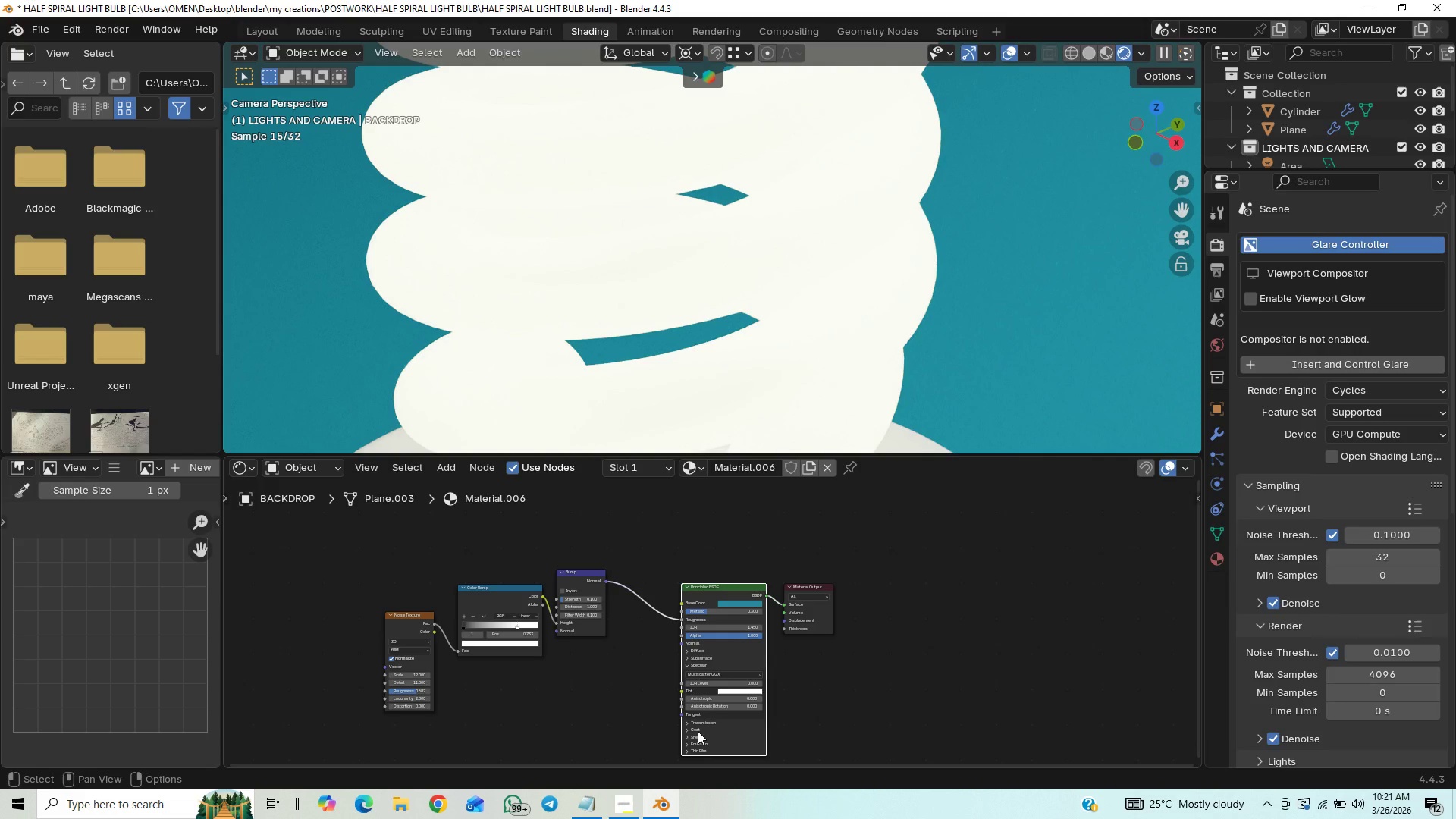 
left_click([811, 387])
 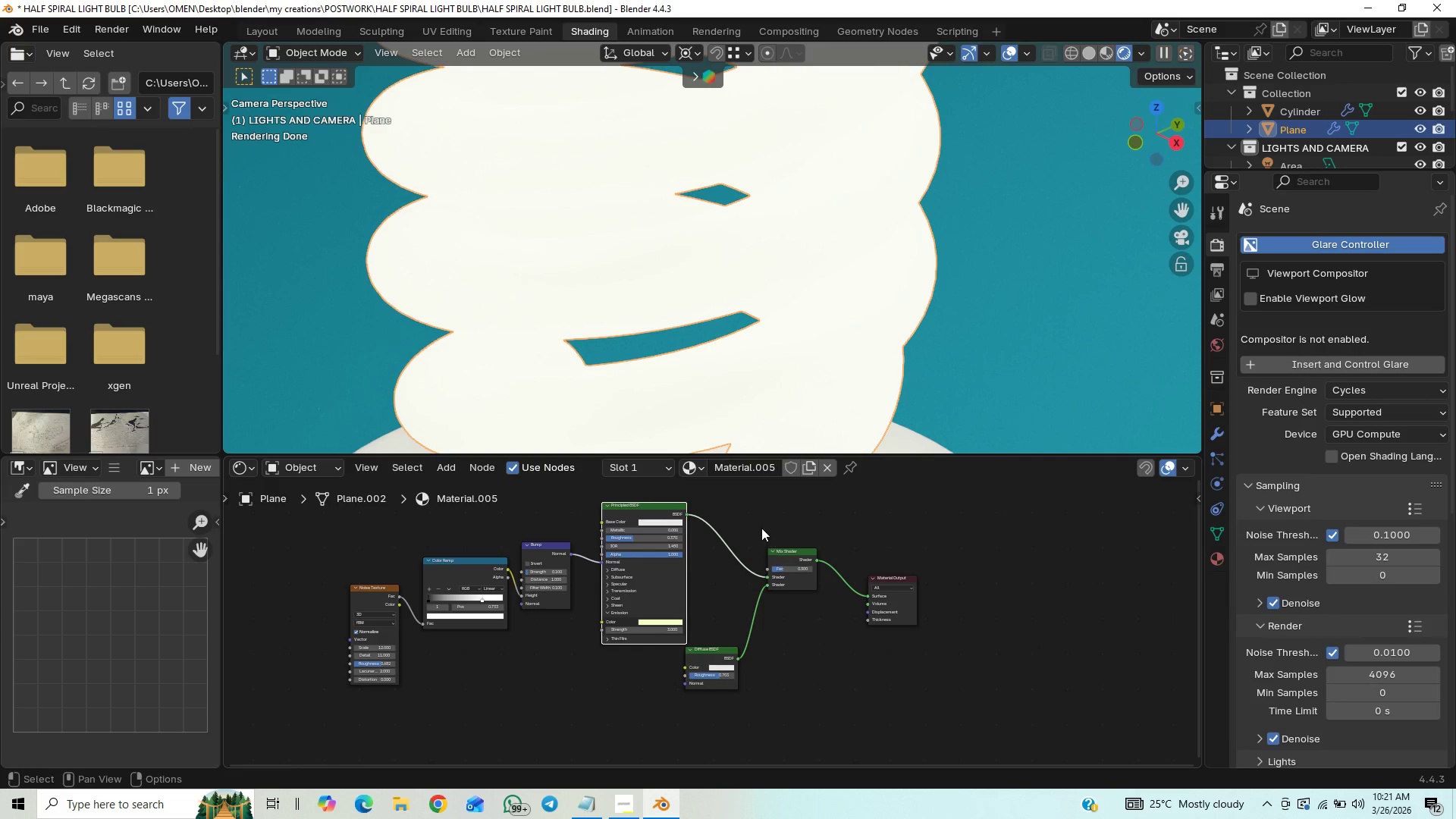 
wait(5.97)
 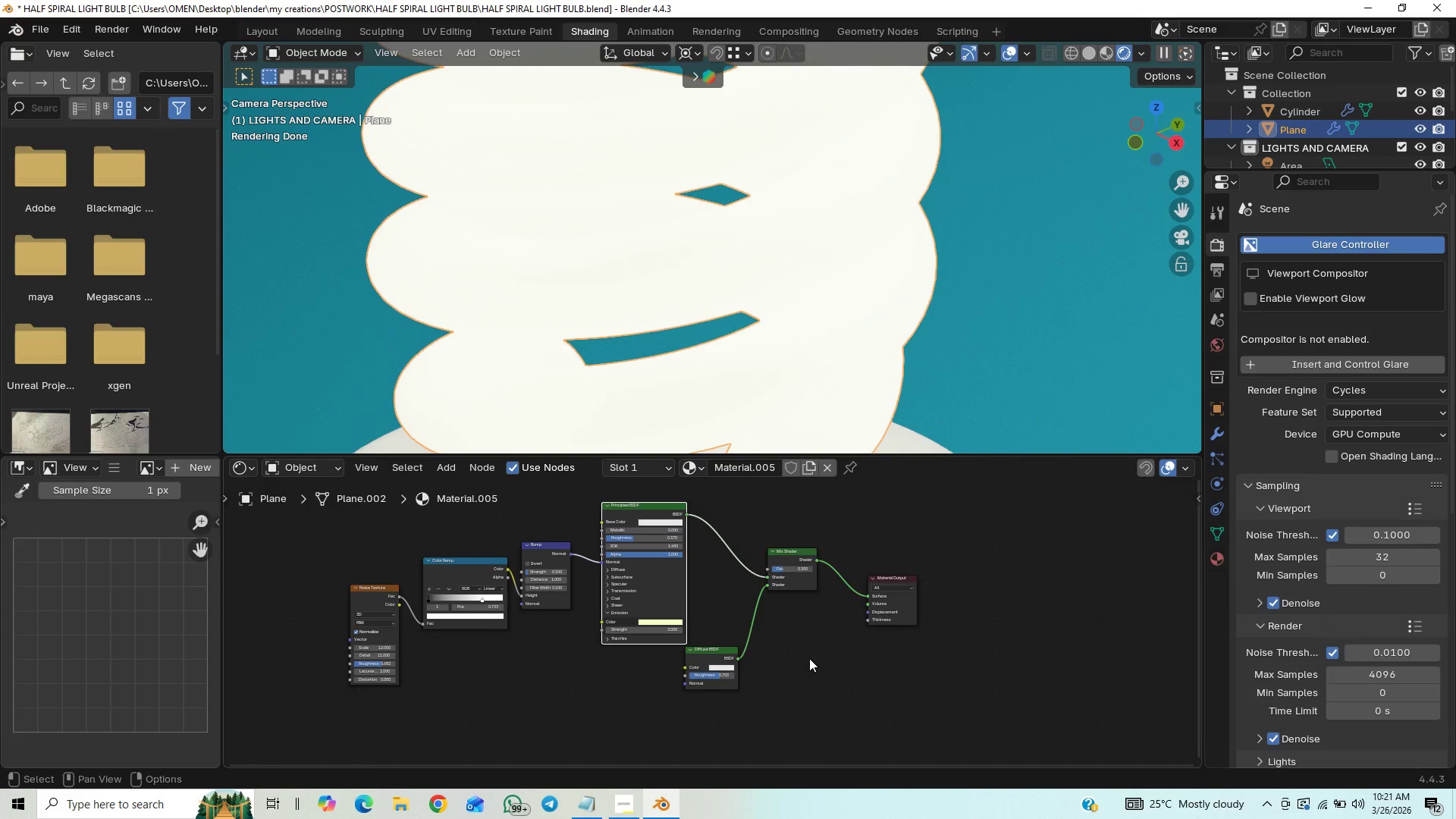 
left_click([262, 29])
 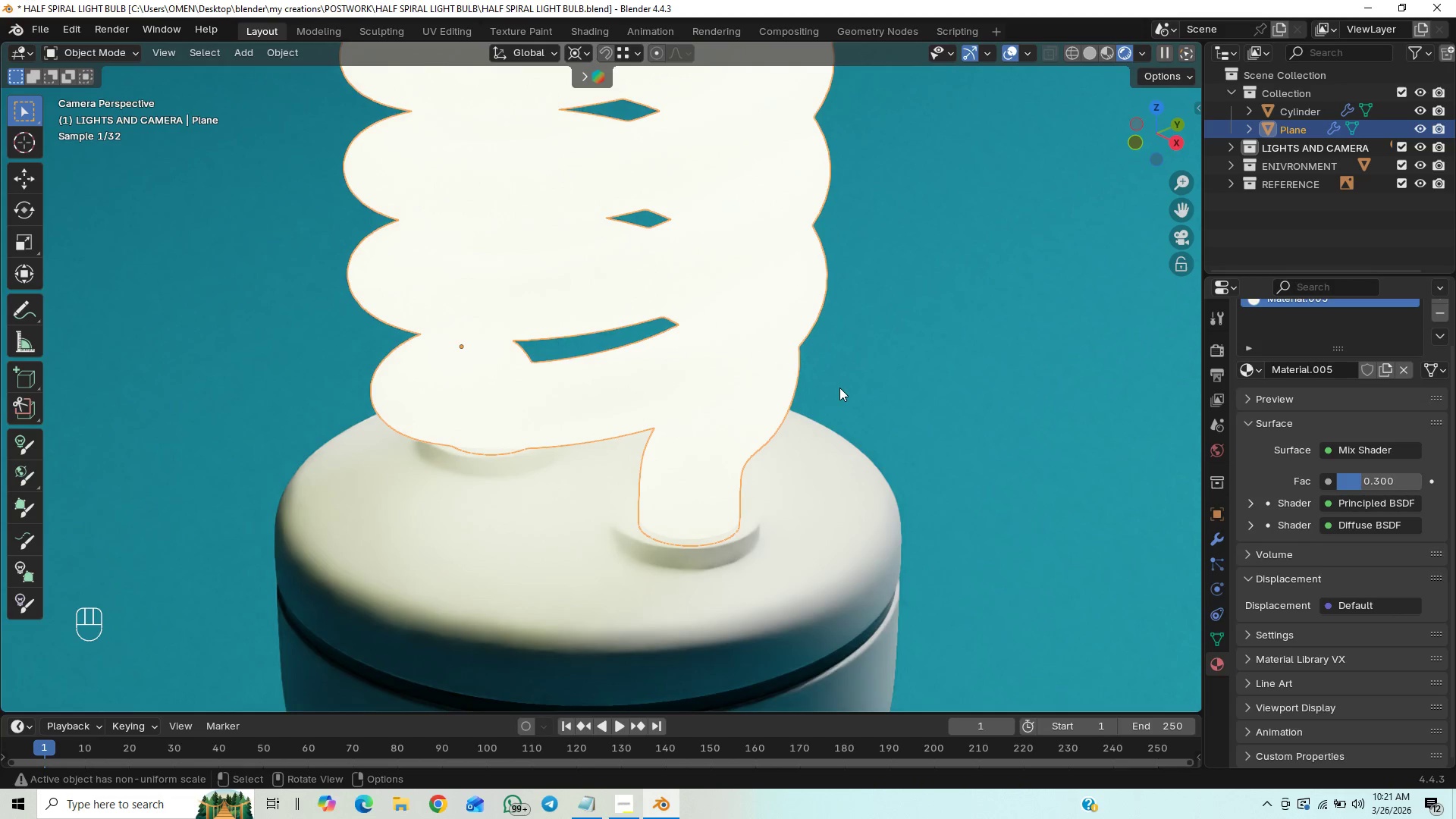 
left_click([927, 350])
 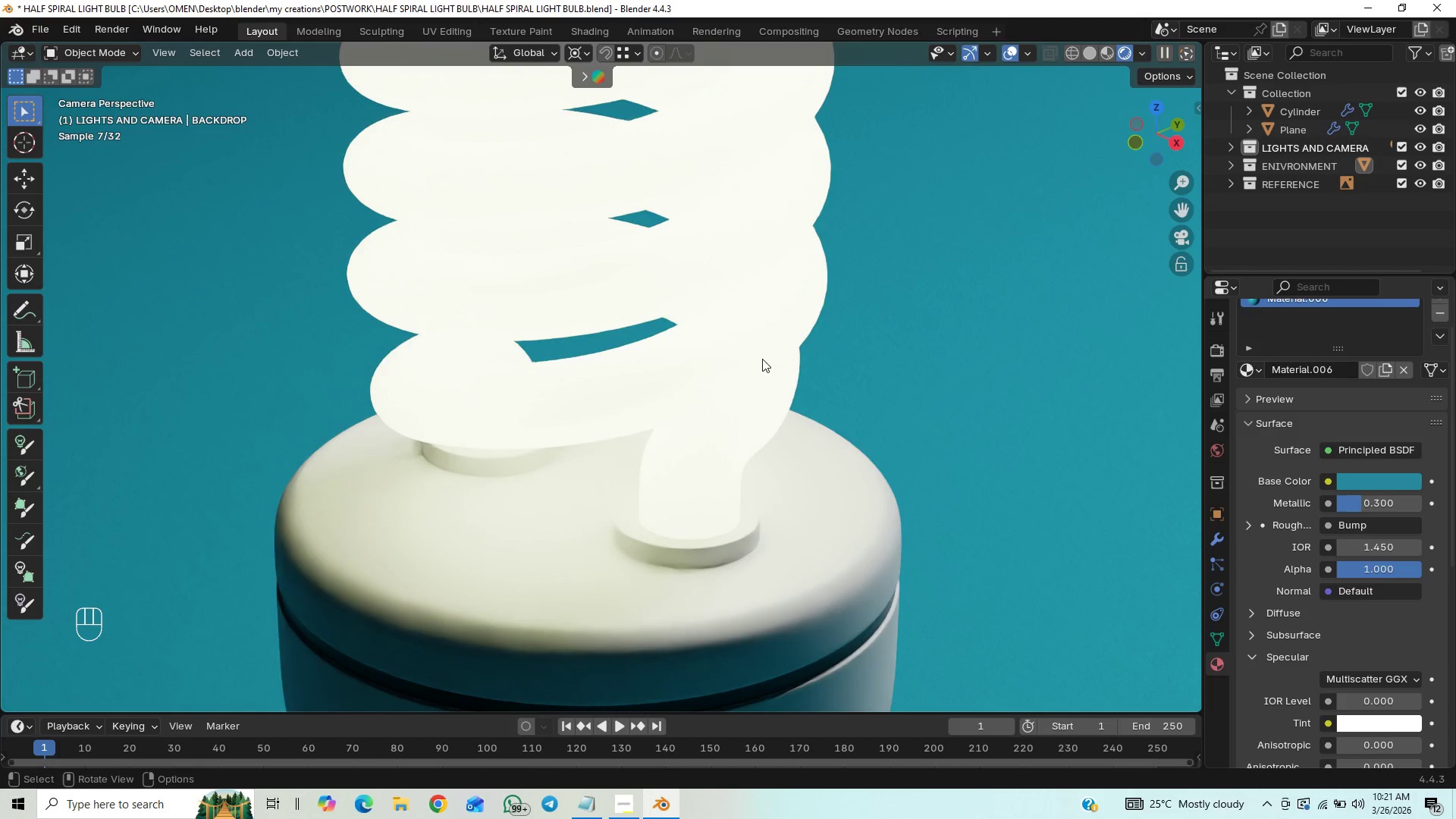 
wait(5.39)
 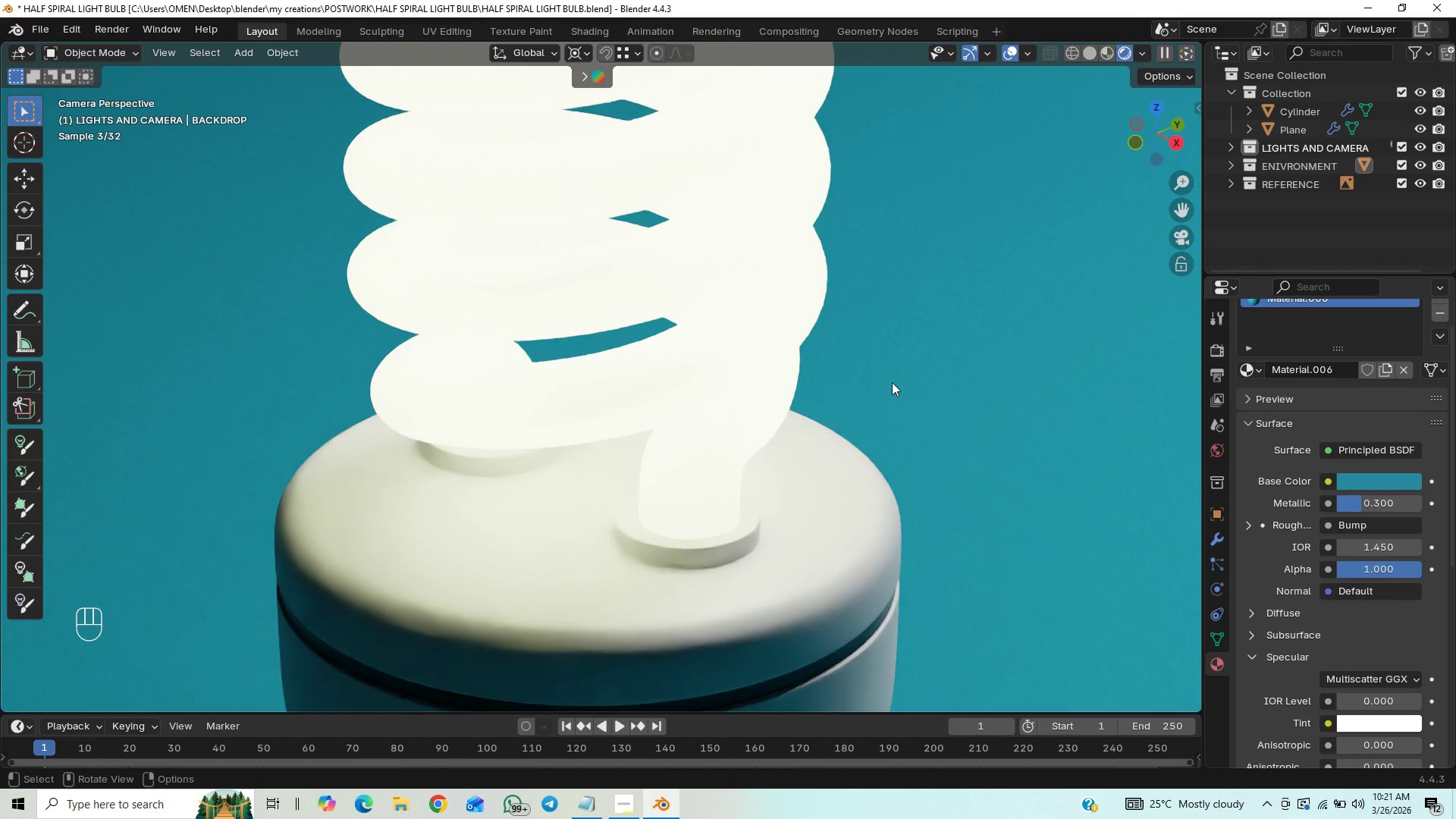 
left_click([762, 359])
 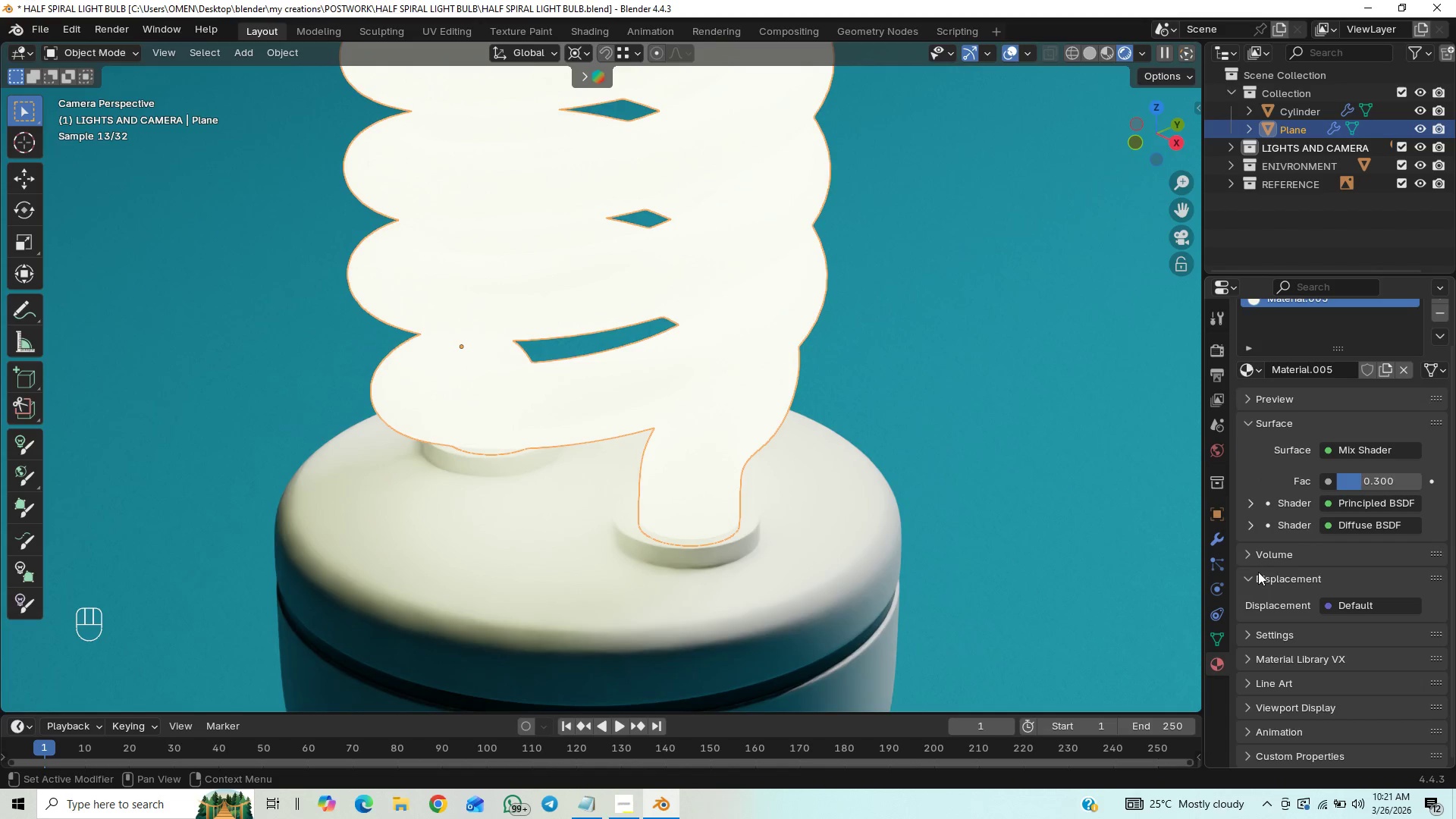 
scroll: coordinate [1280, 567], scroll_direction: down, amount: 4.0
 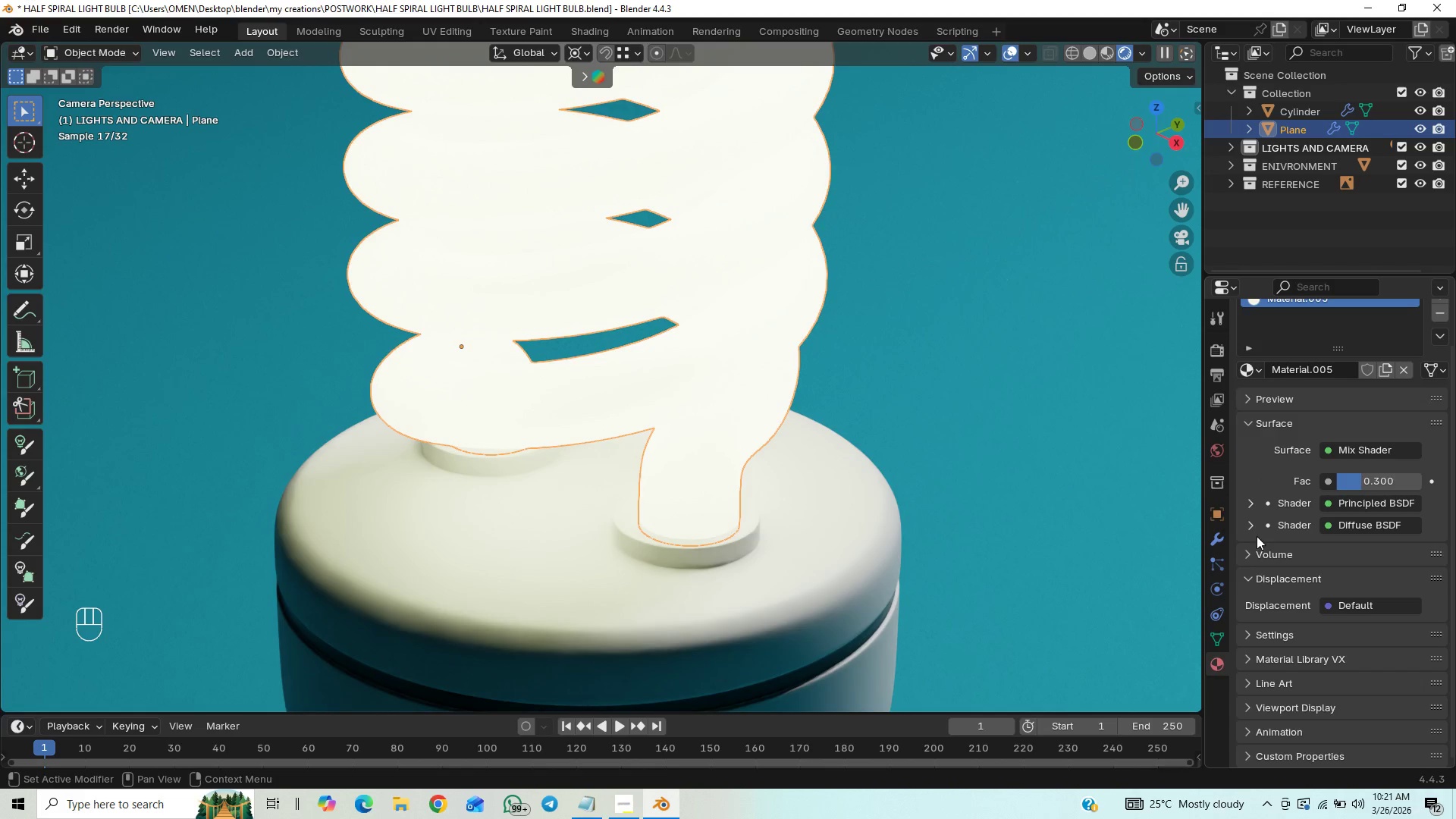 
left_click([1247, 505])
 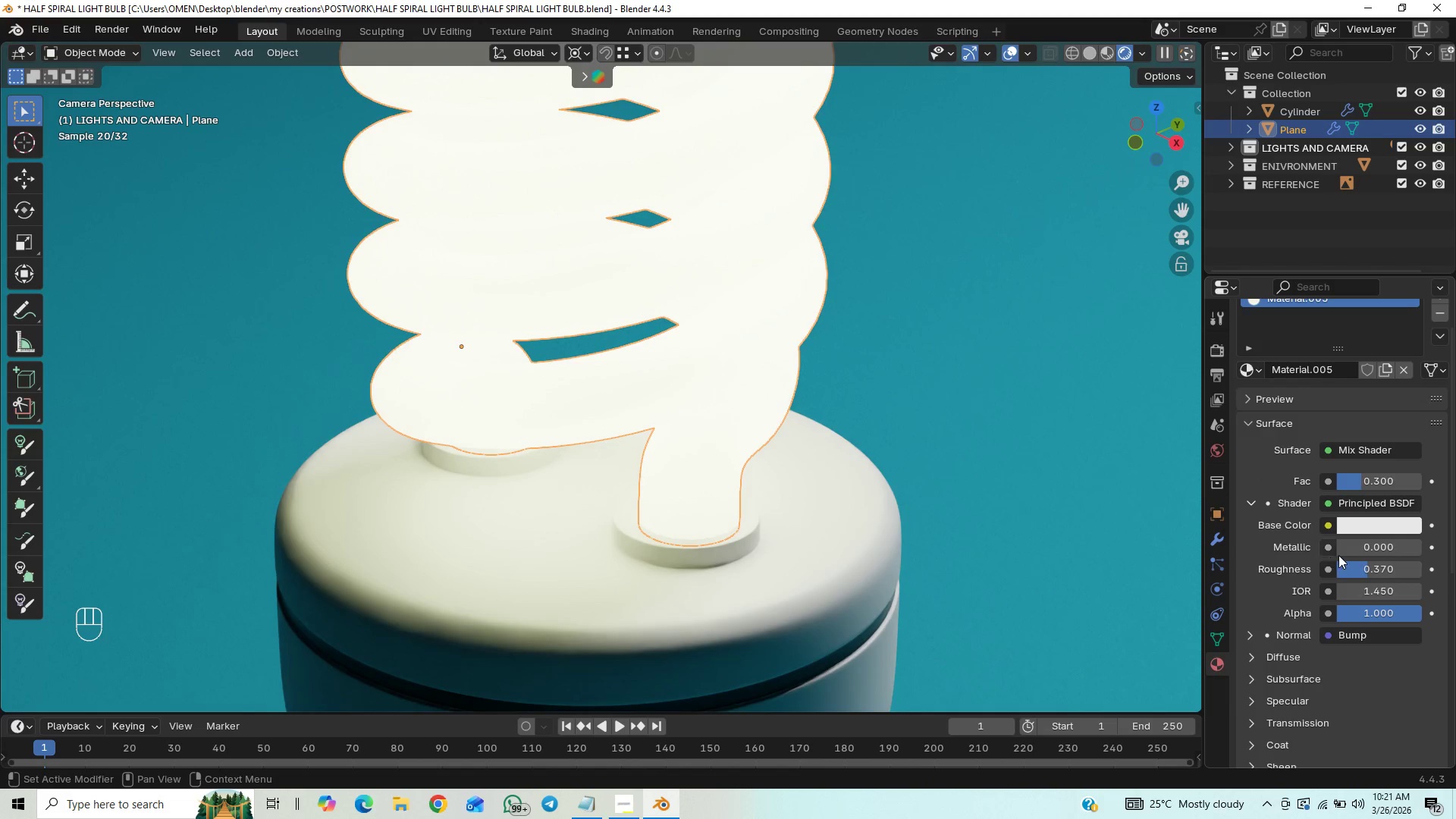 
left_click_drag(start_coordinate=[1346, 548], to_coordinate=[234, 552])
 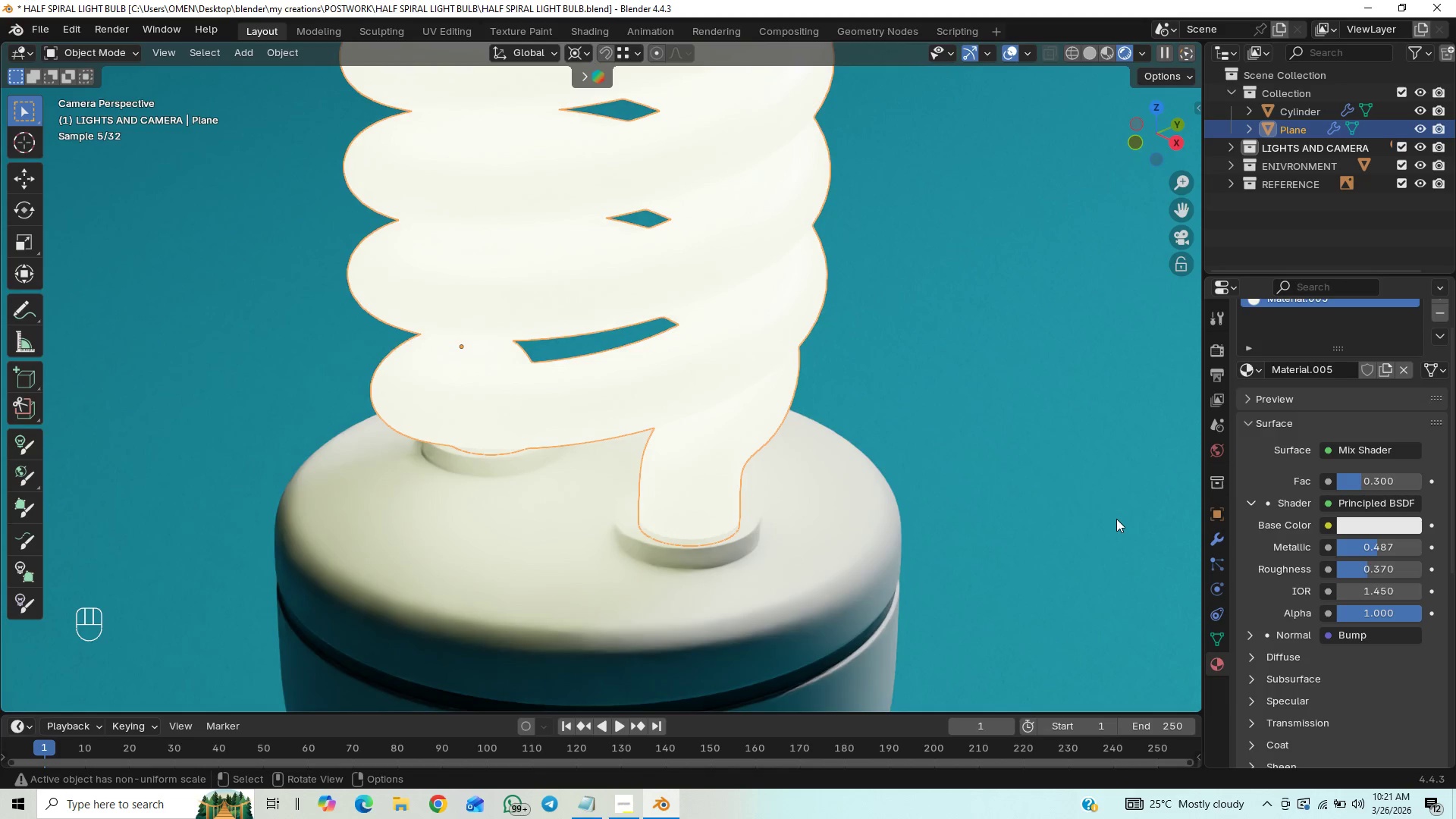 
wait(6.35)
 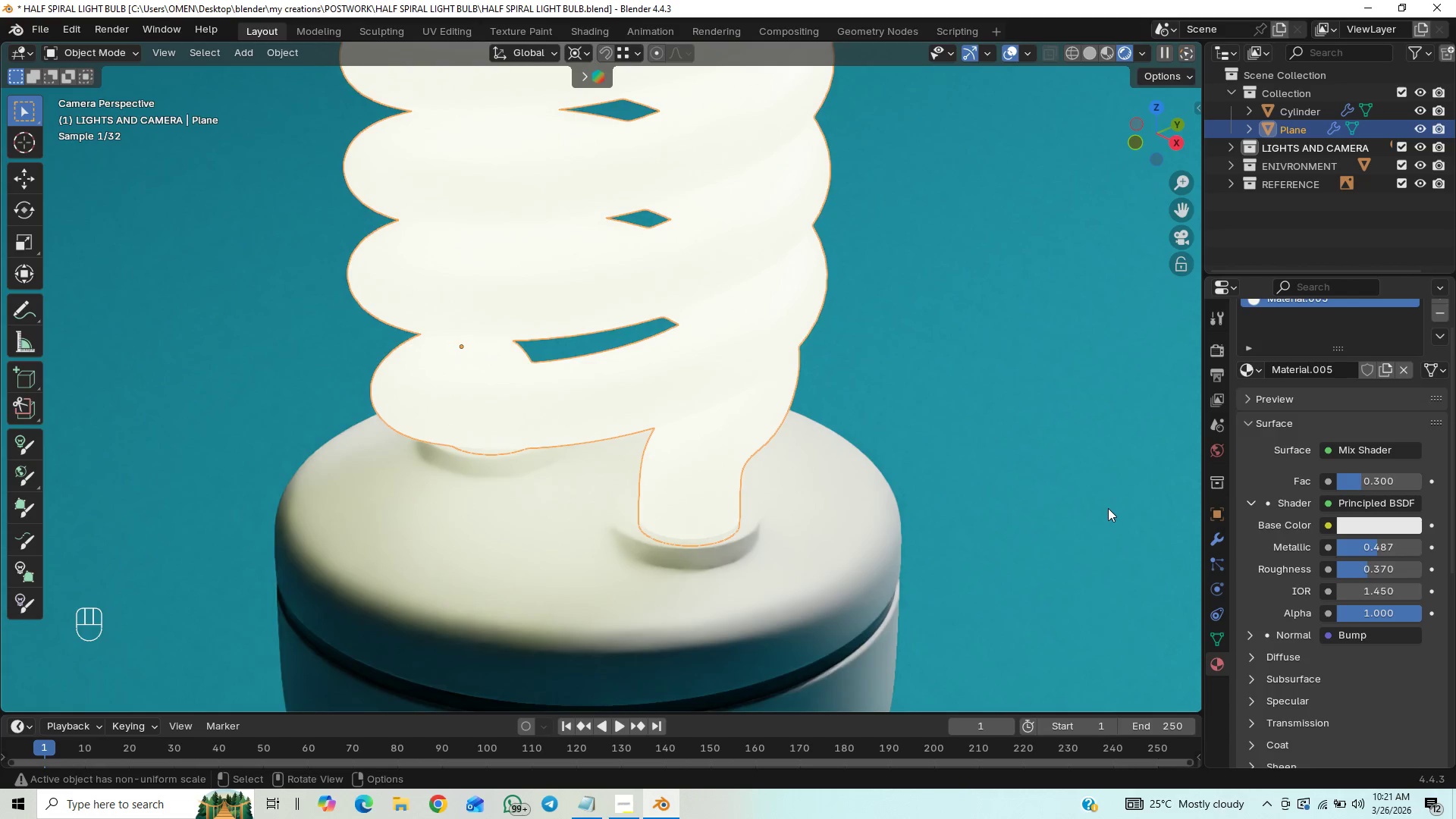 
mouse_move([1354, 557])
 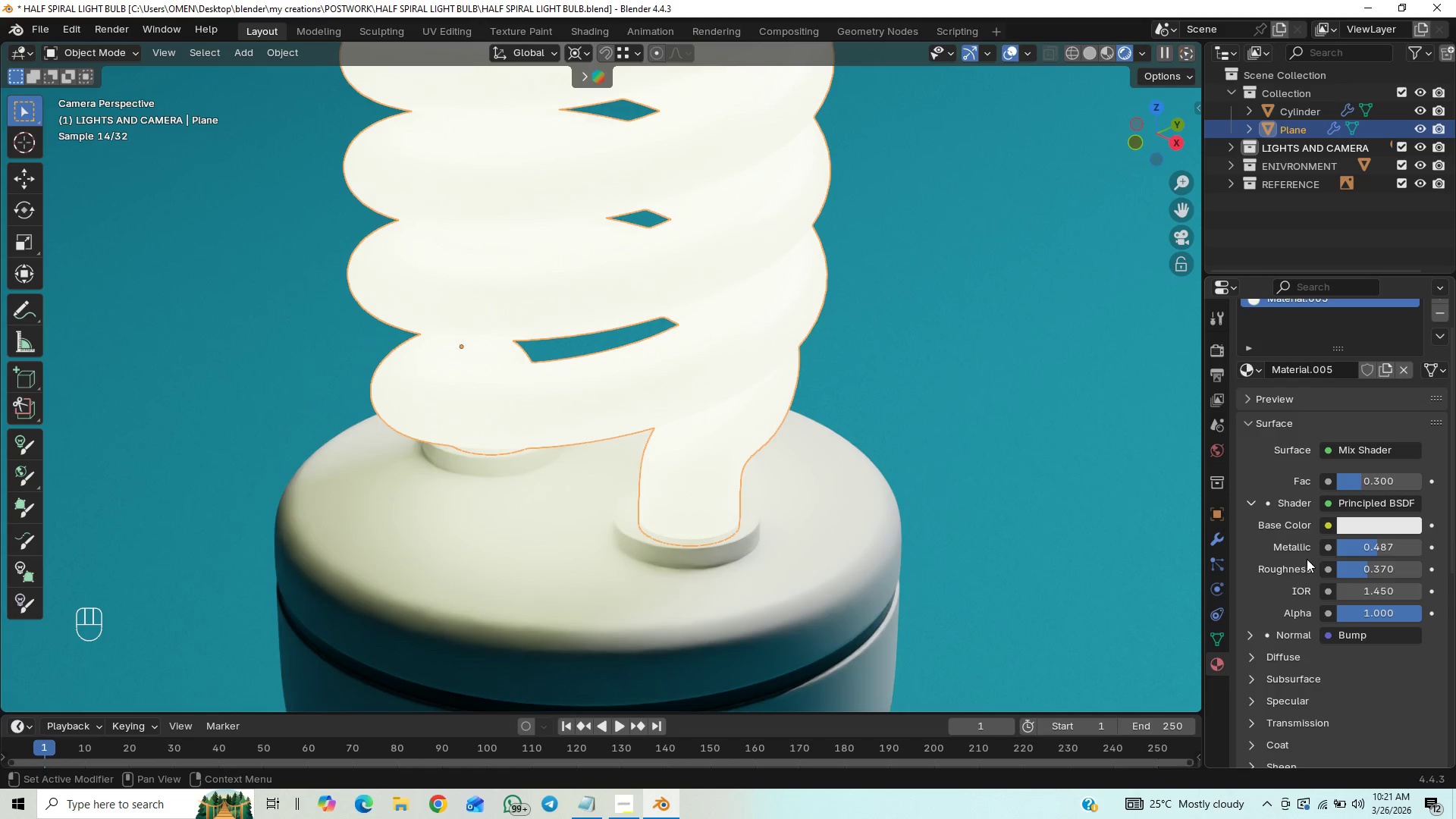 
wait(5.17)
 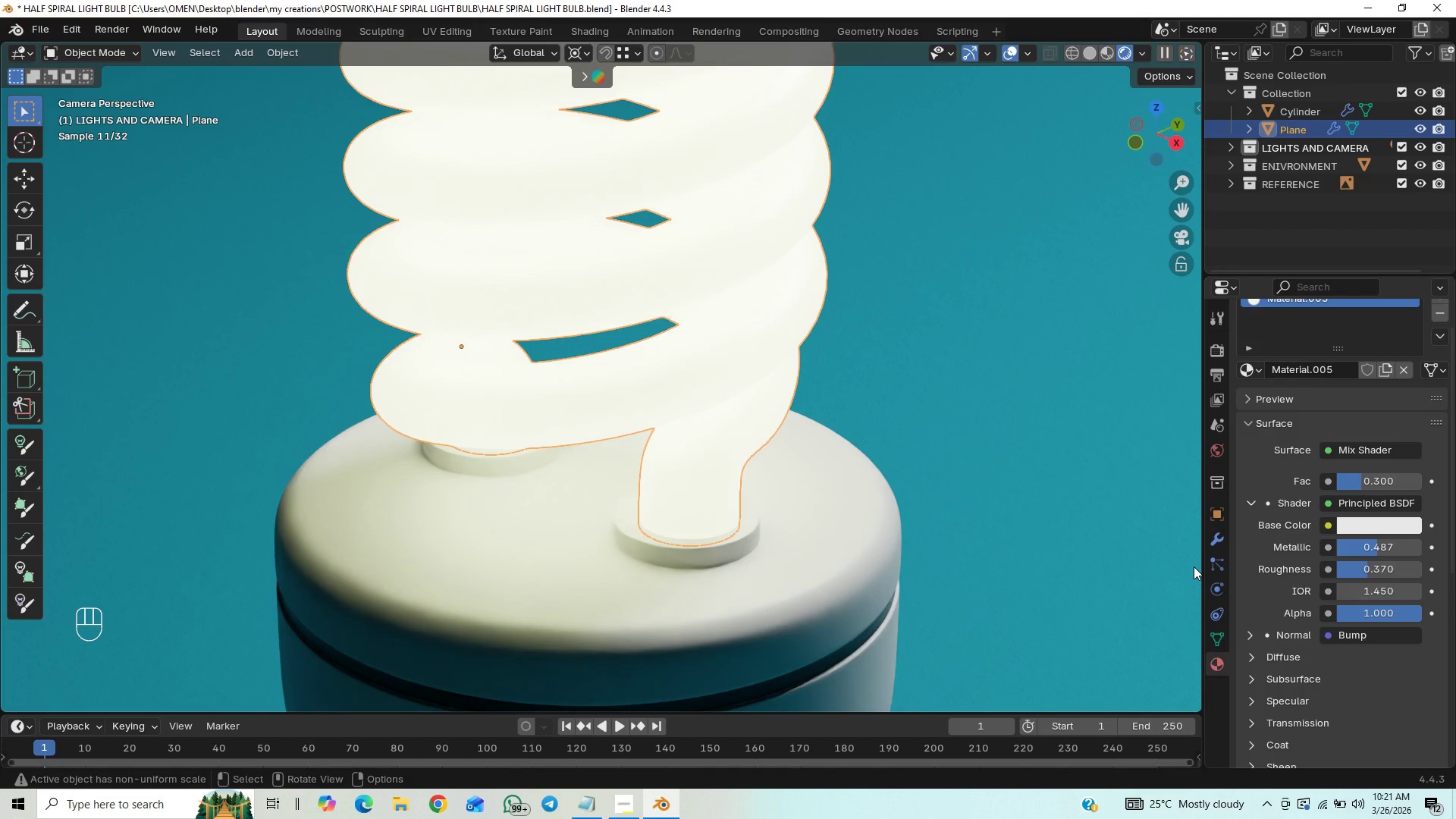 
left_click([1363, 544])
 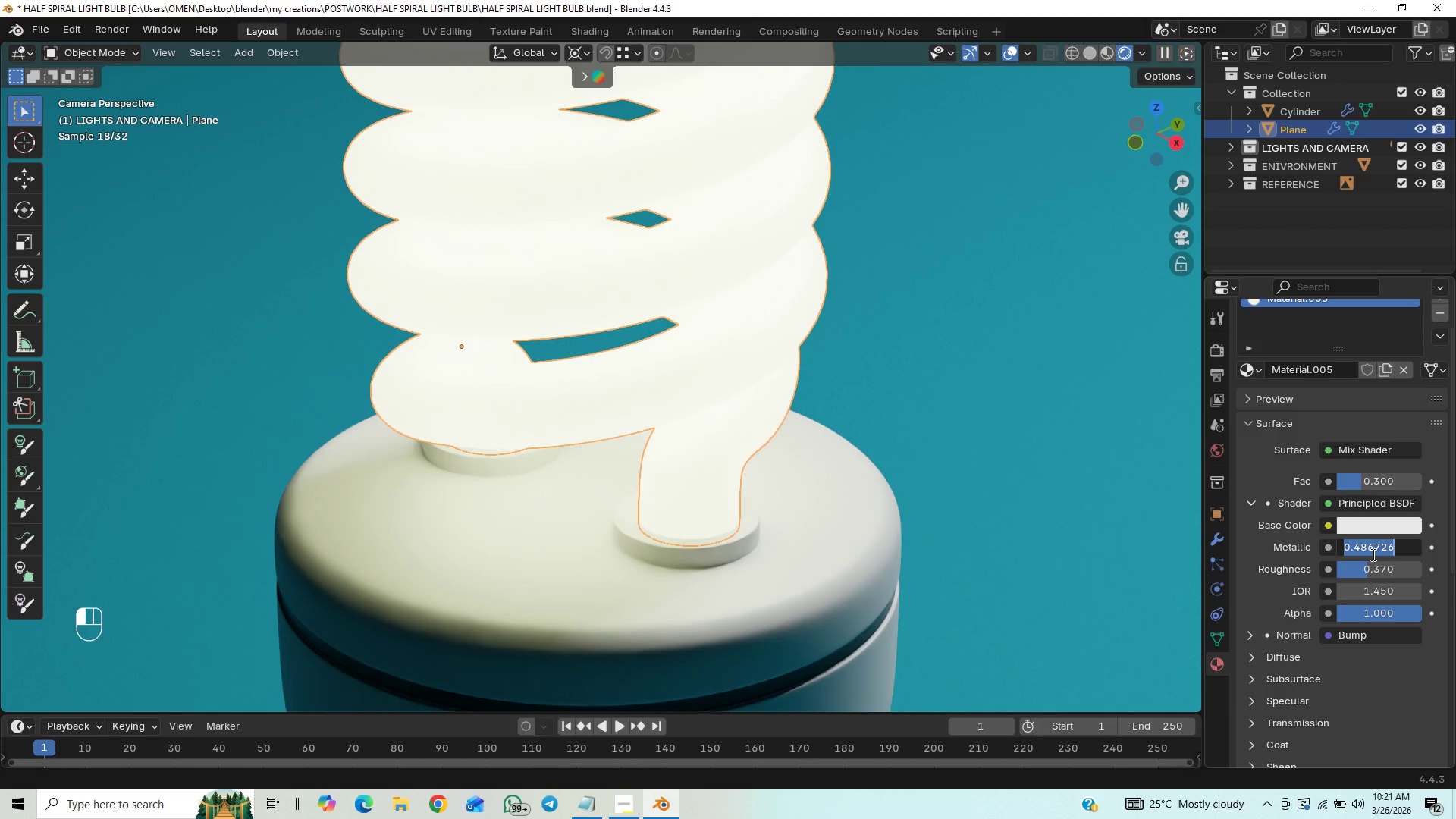 
key(Minus)
 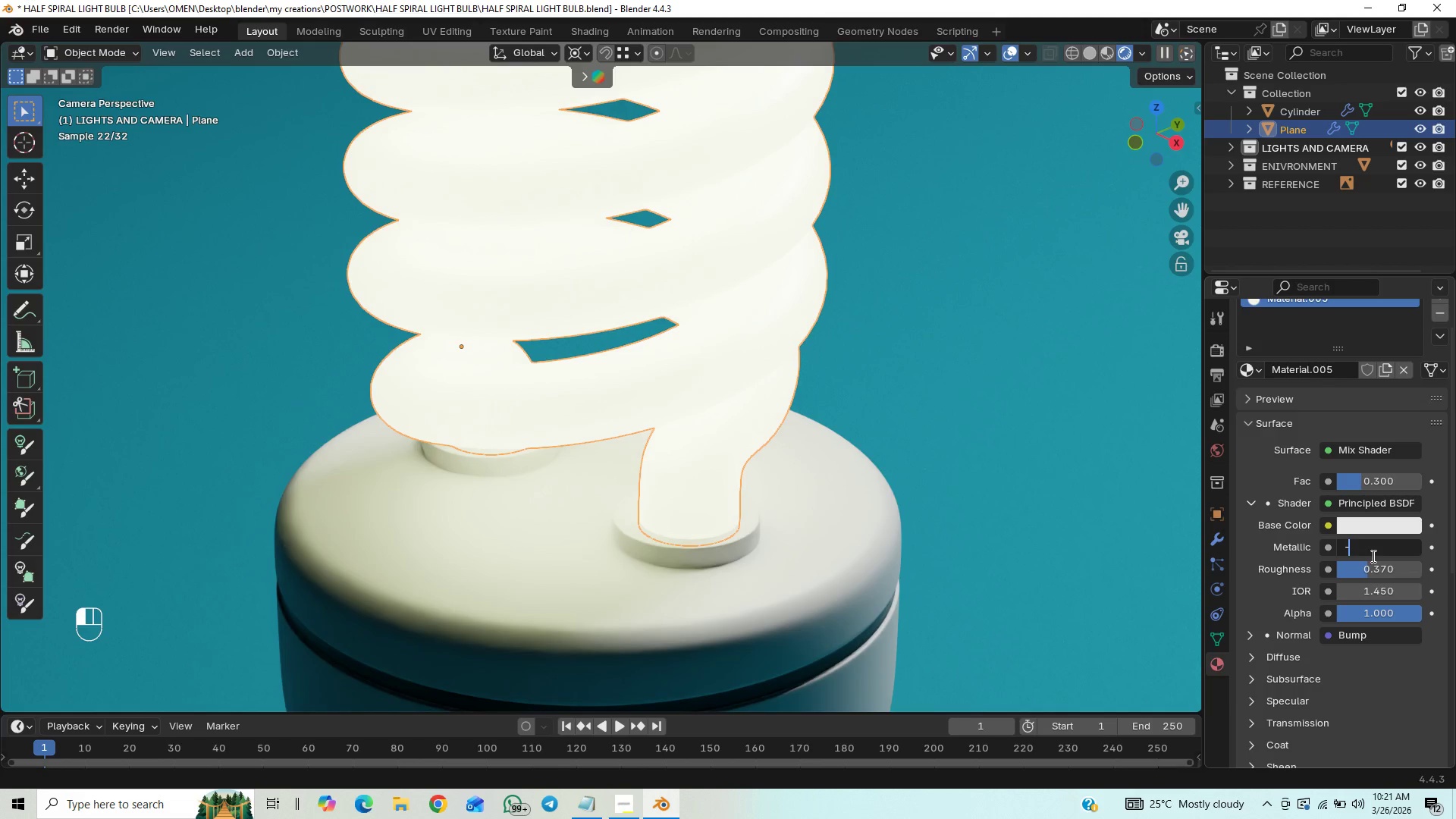 
key(Backspace)
 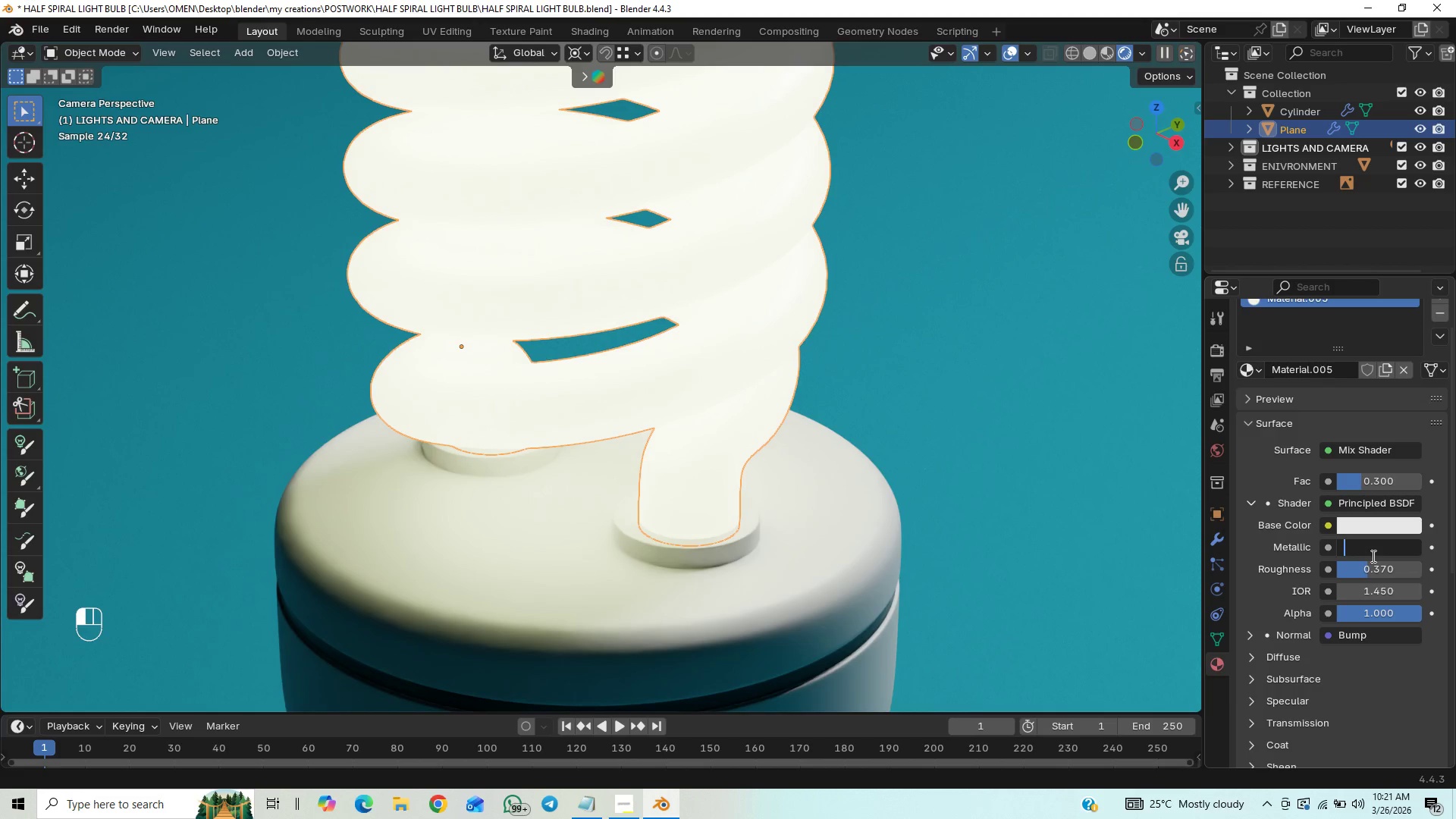 
key(0)
 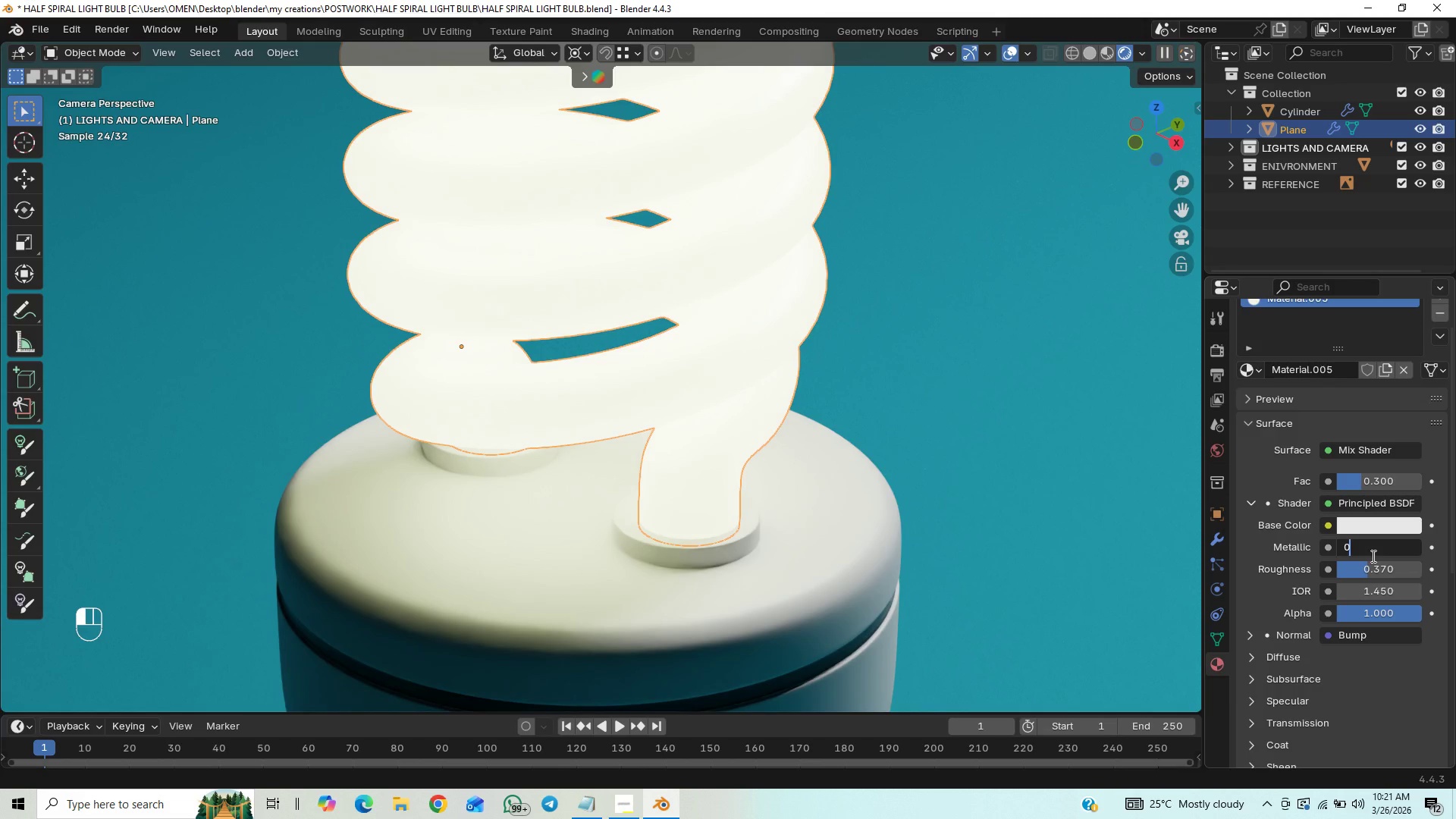 
key(Period)
 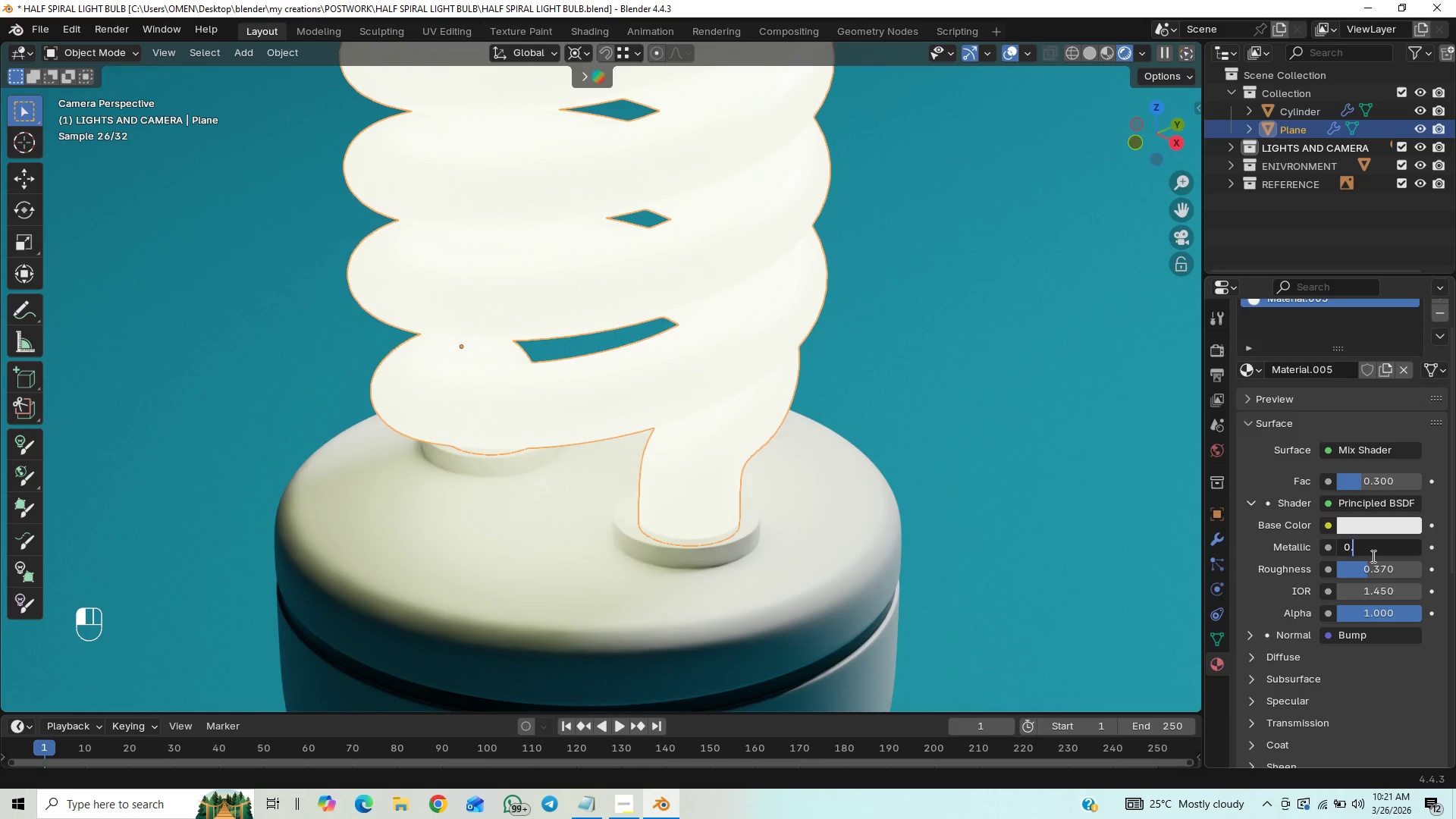 
key(2)
 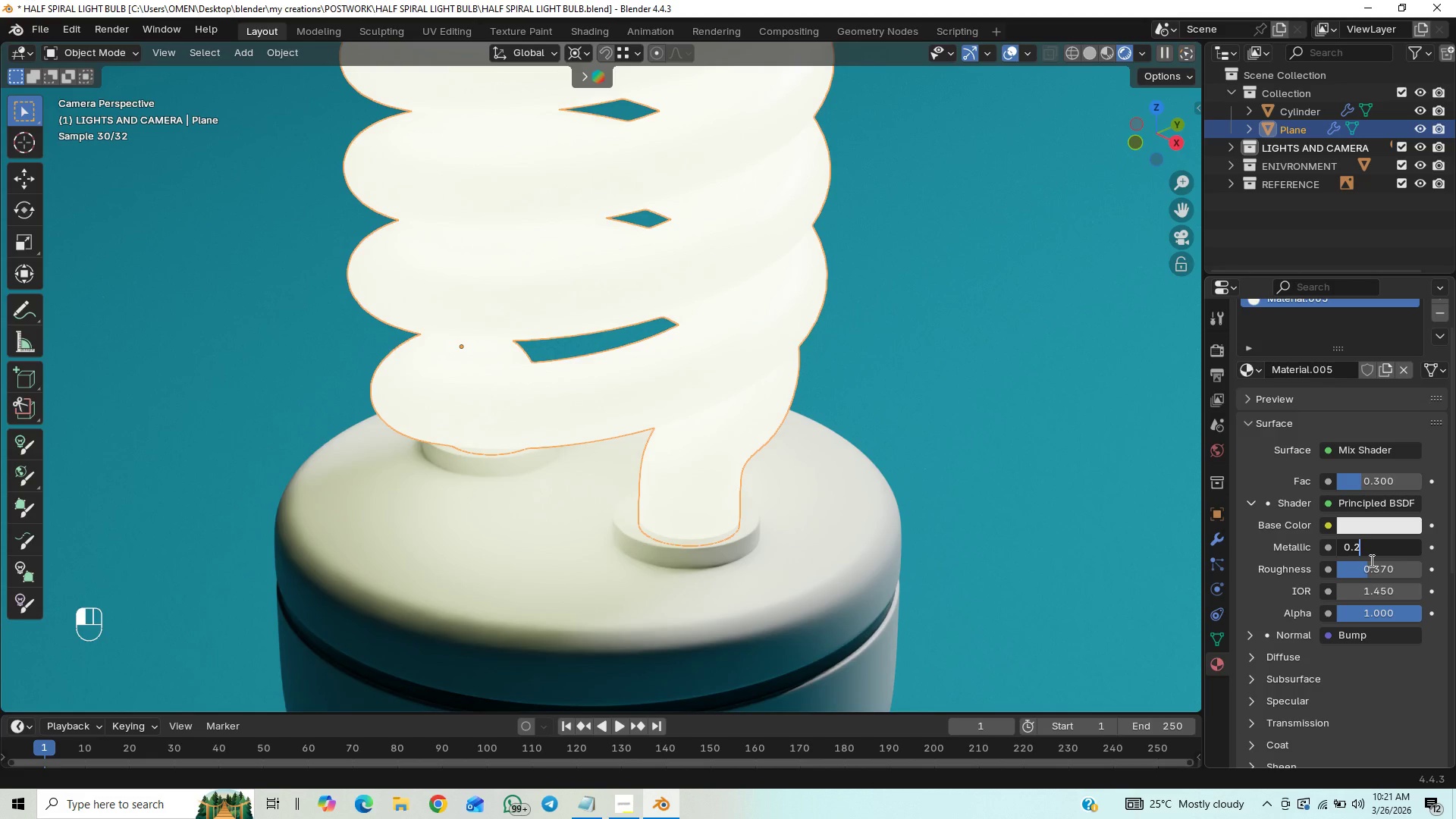 
key(Enter)
 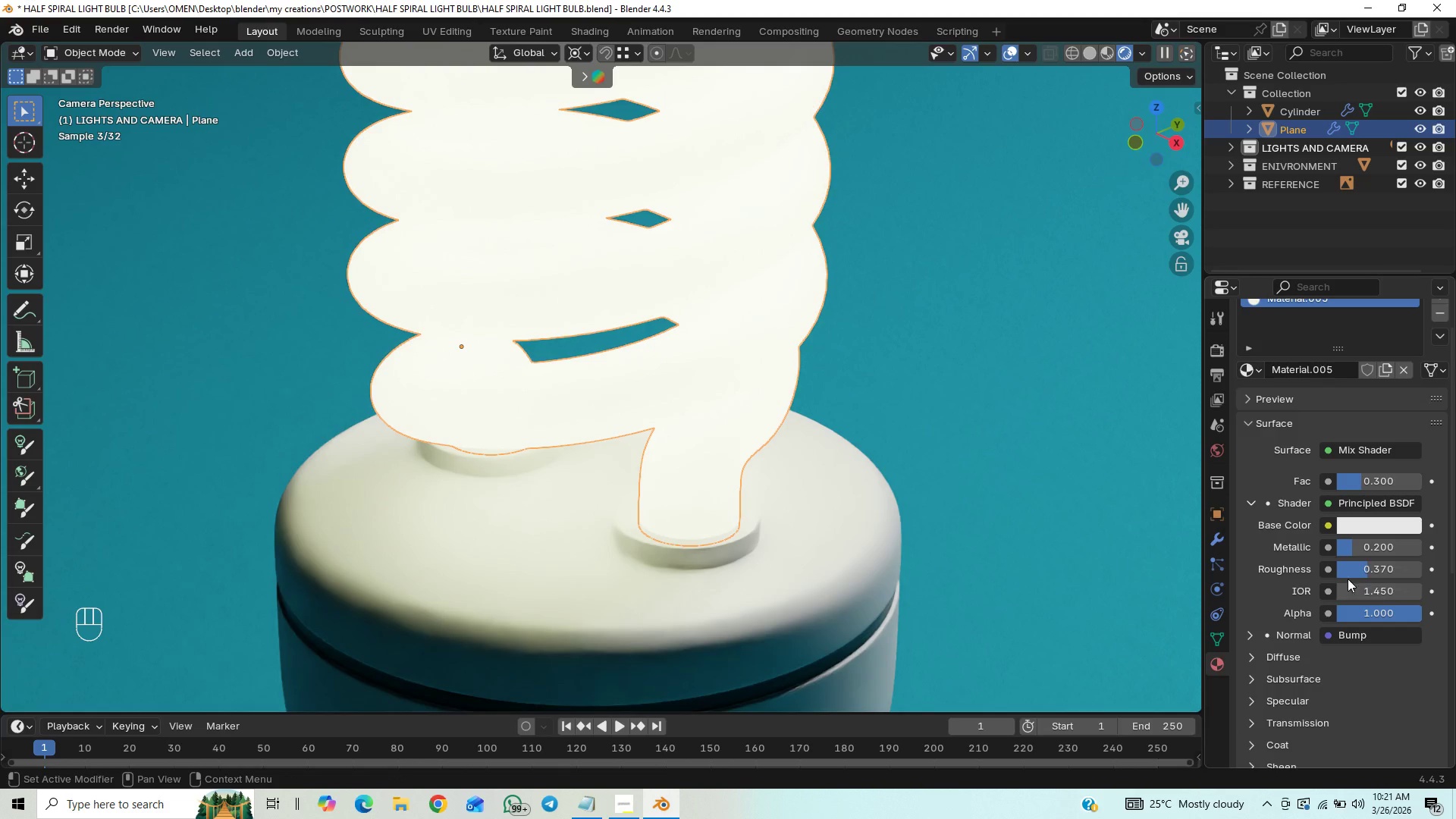 
left_click_drag(start_coordinate=[1363, 571], to_coordinate=[241, 588])
 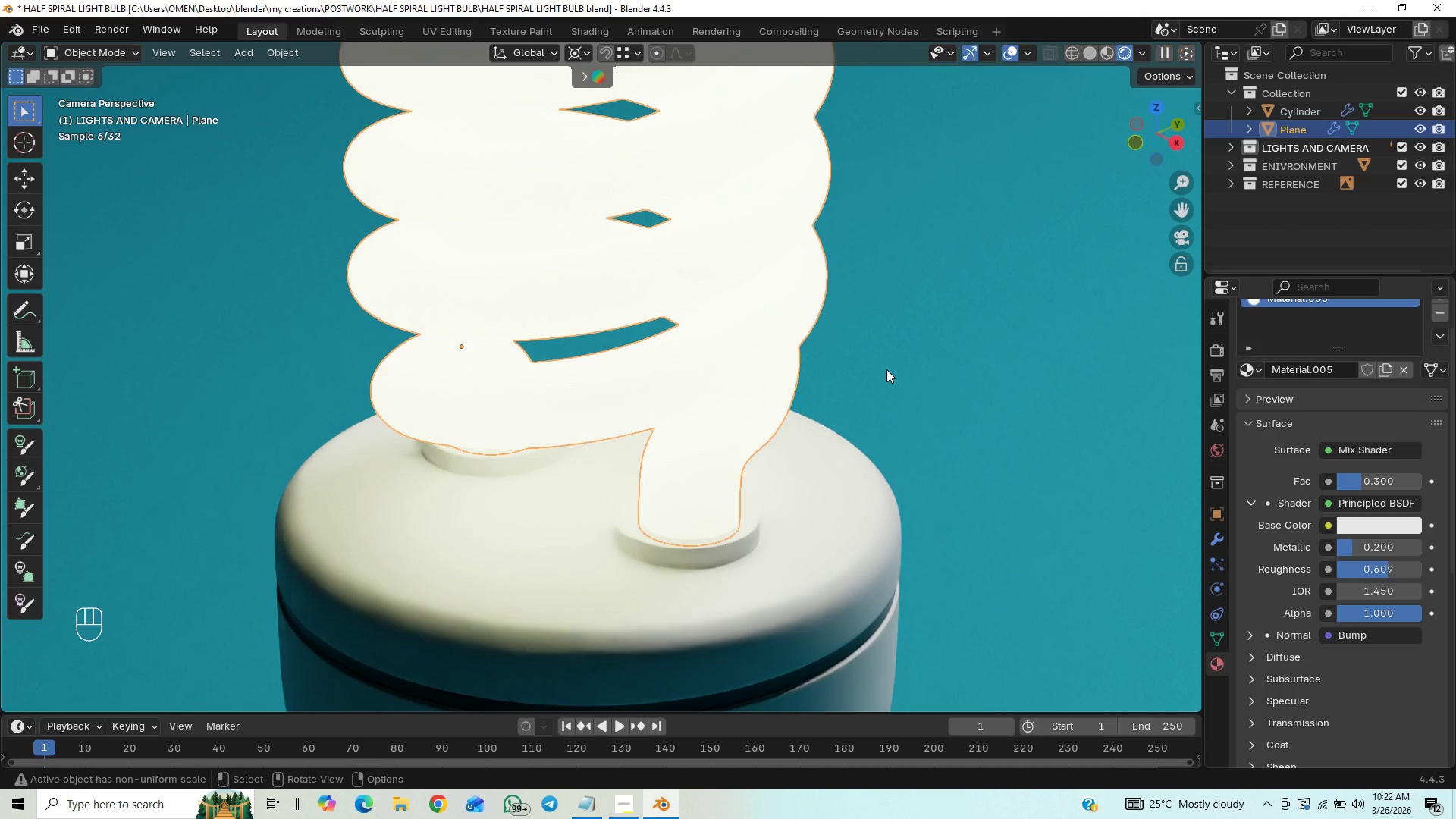 
wait(7.22)
 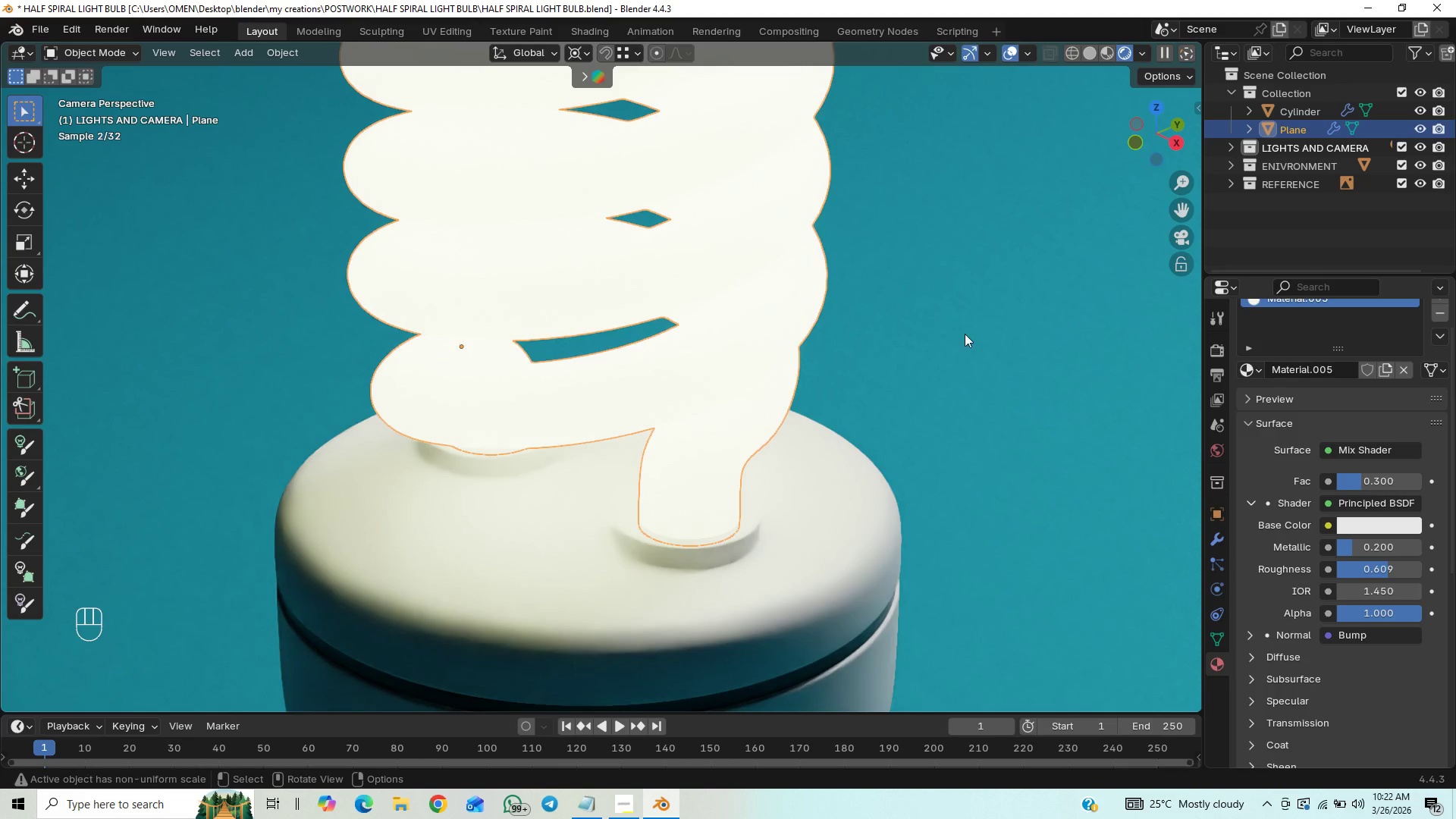 
key(Control+S)
 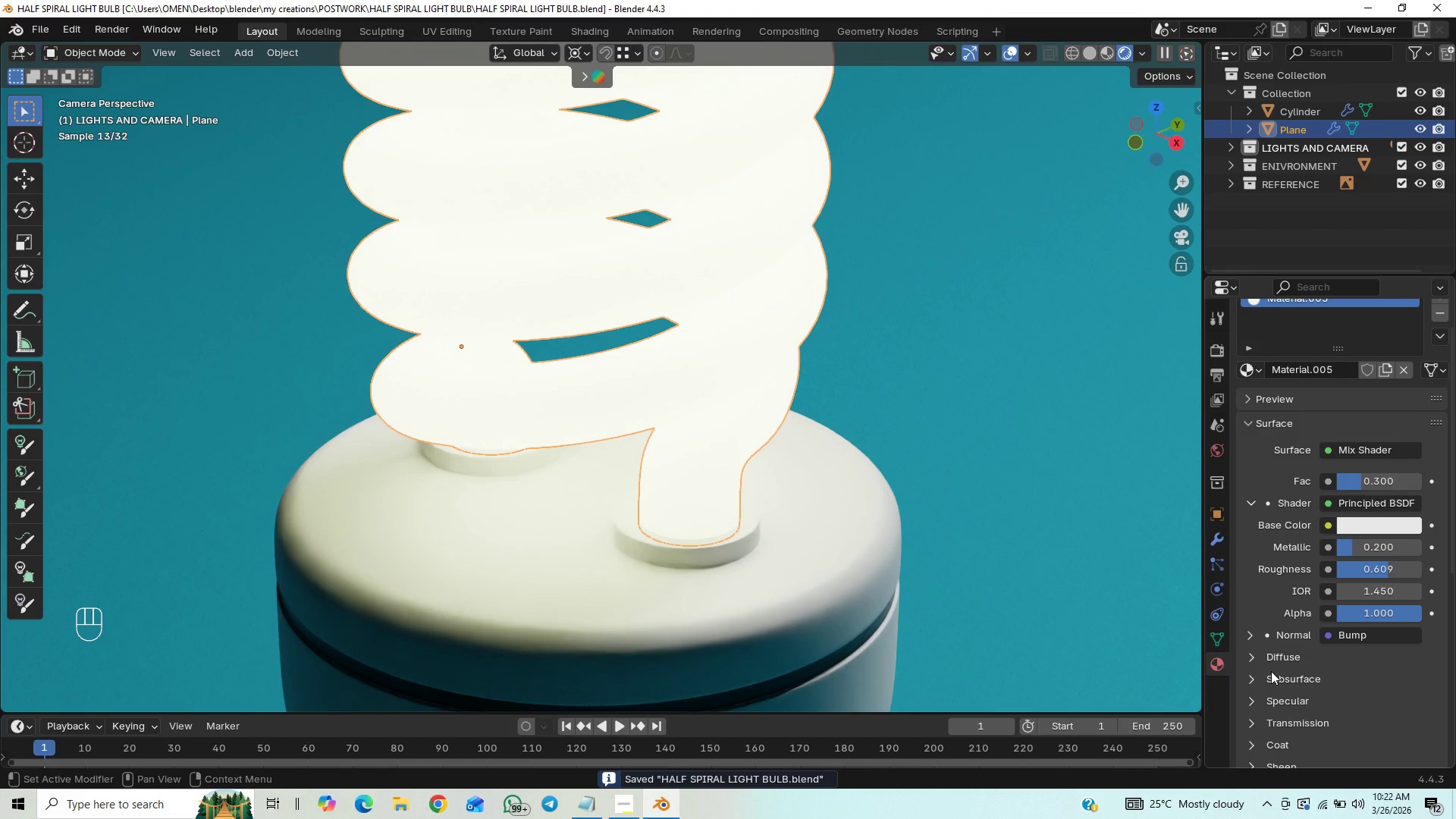 
scroll: coordinate [1261, 735], scroll_direction: down, amount: 4.0
 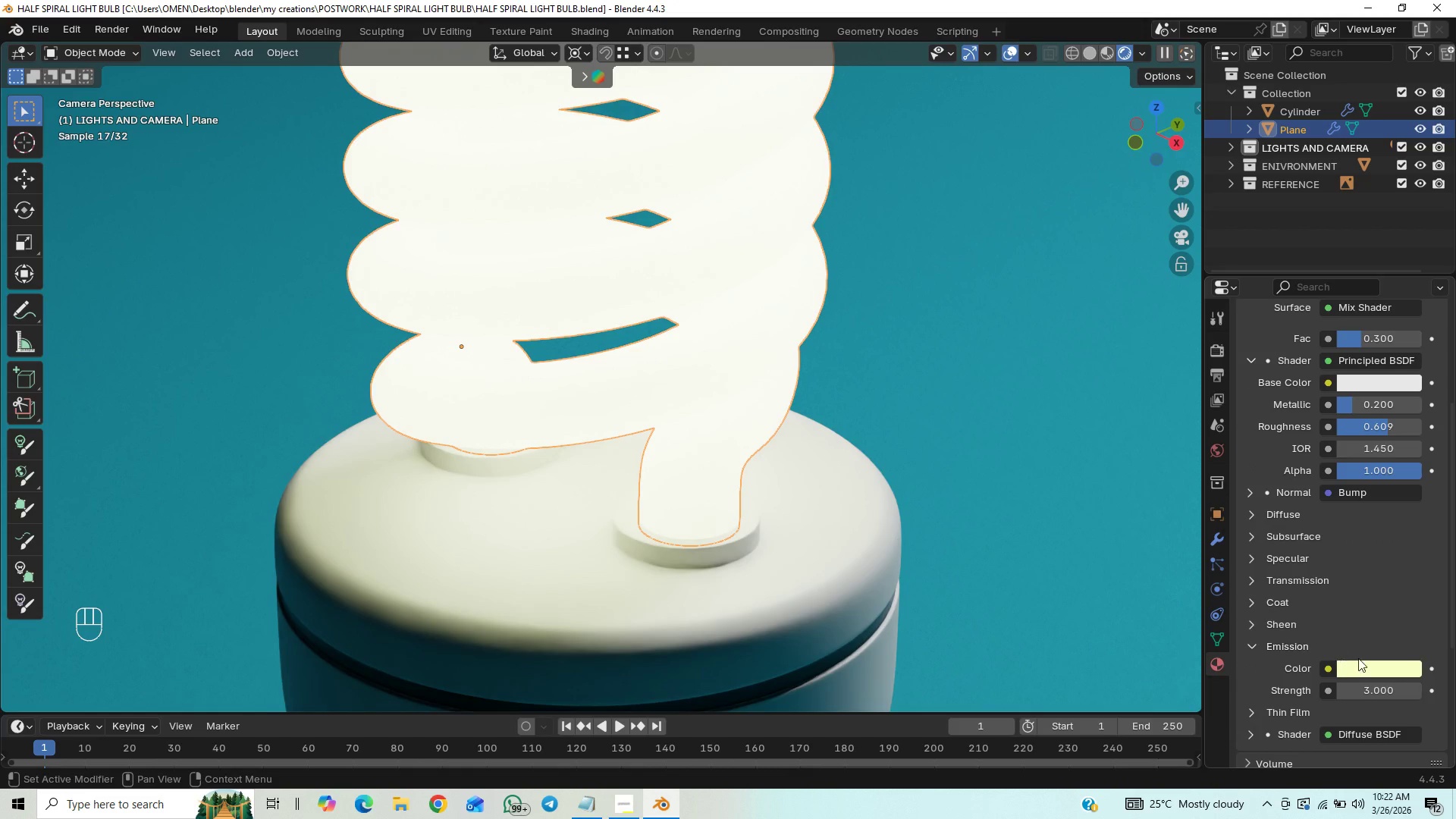 
left_click([1366, 667])
 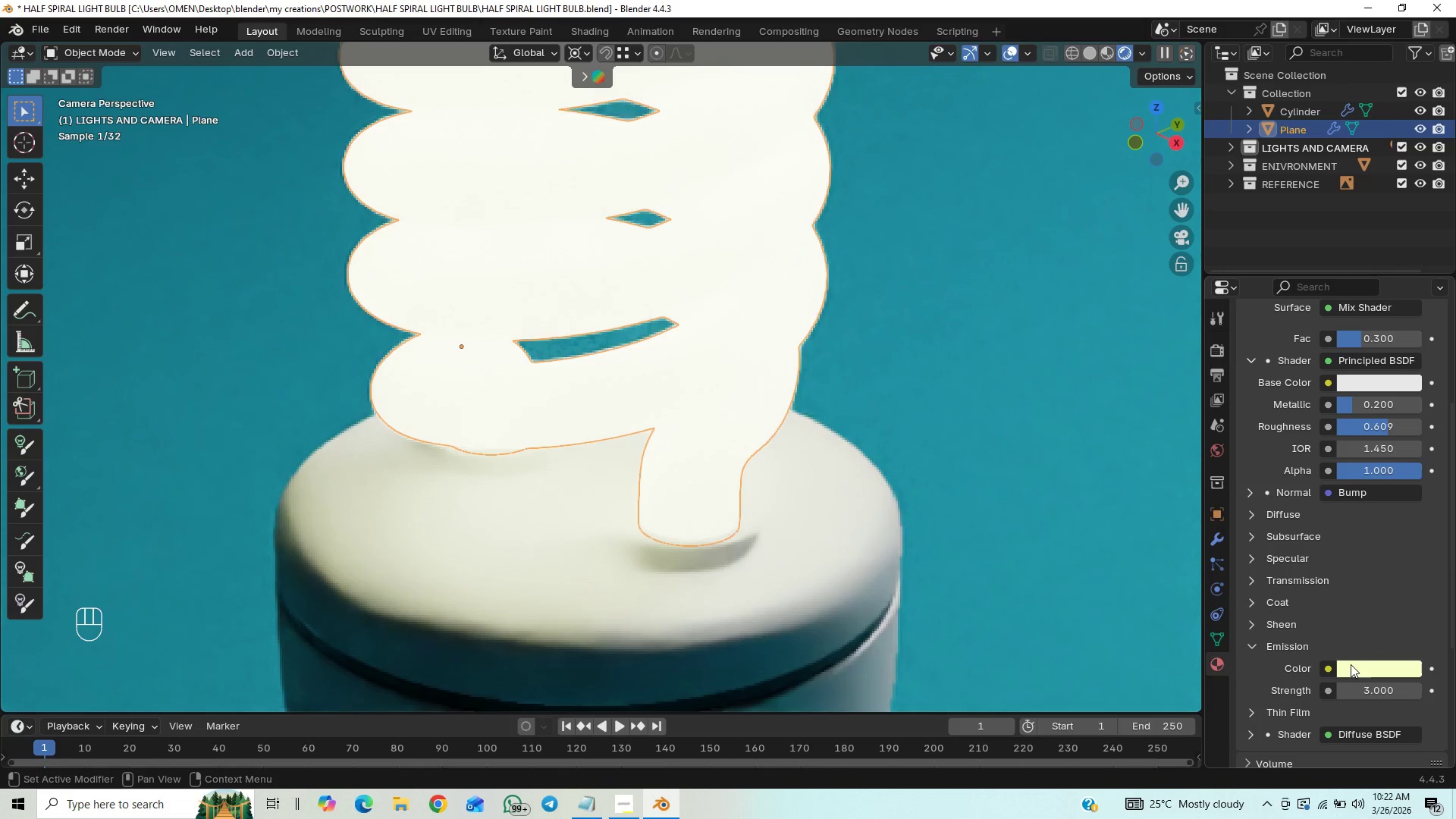 
left_click([1370, 676])
 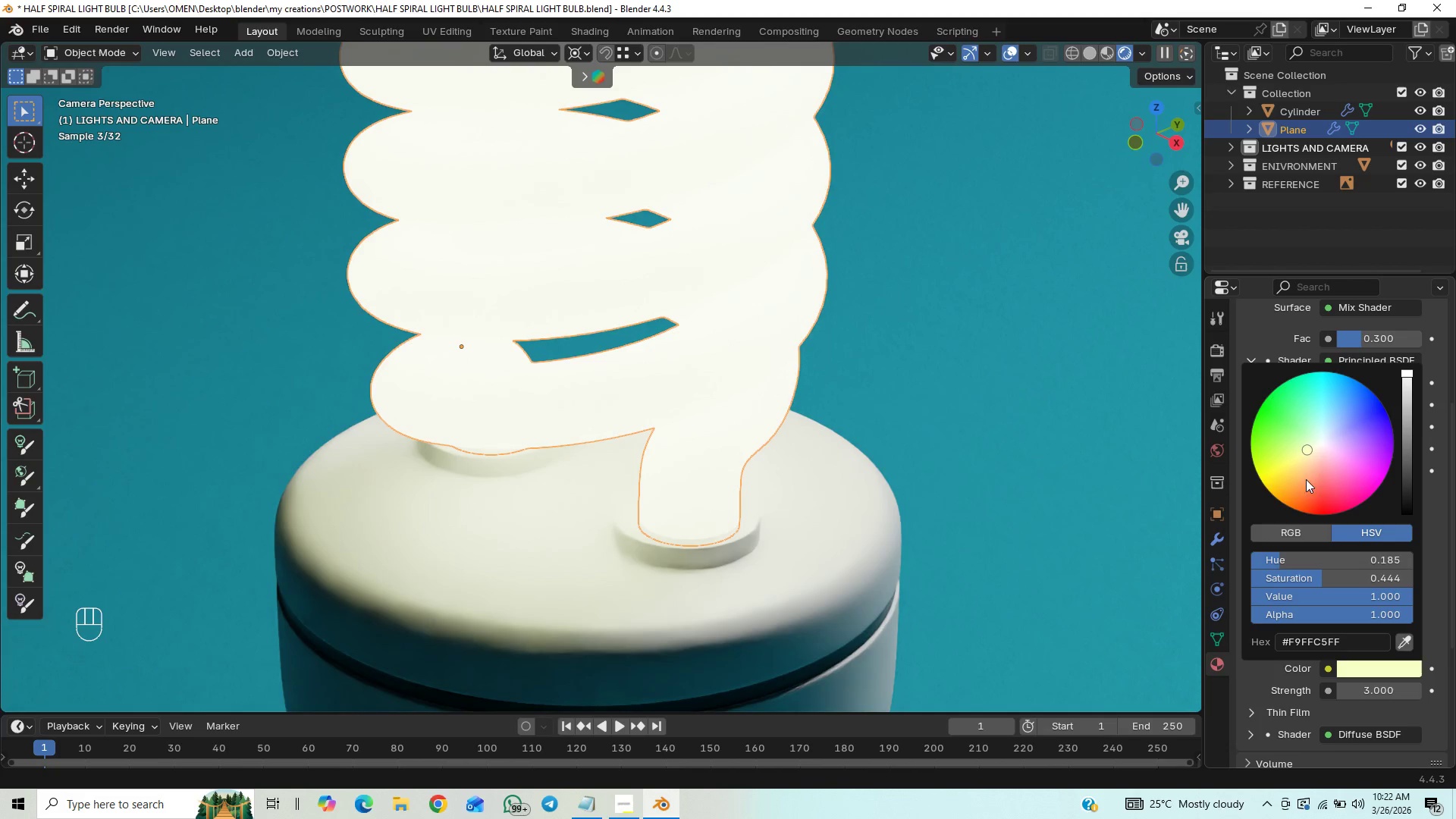 
hold_key(key=ShiftLeft, duration=1.52)
left_click_drag(start_coordinate=[1308, 451], to_coordinate=[1283, 492])
 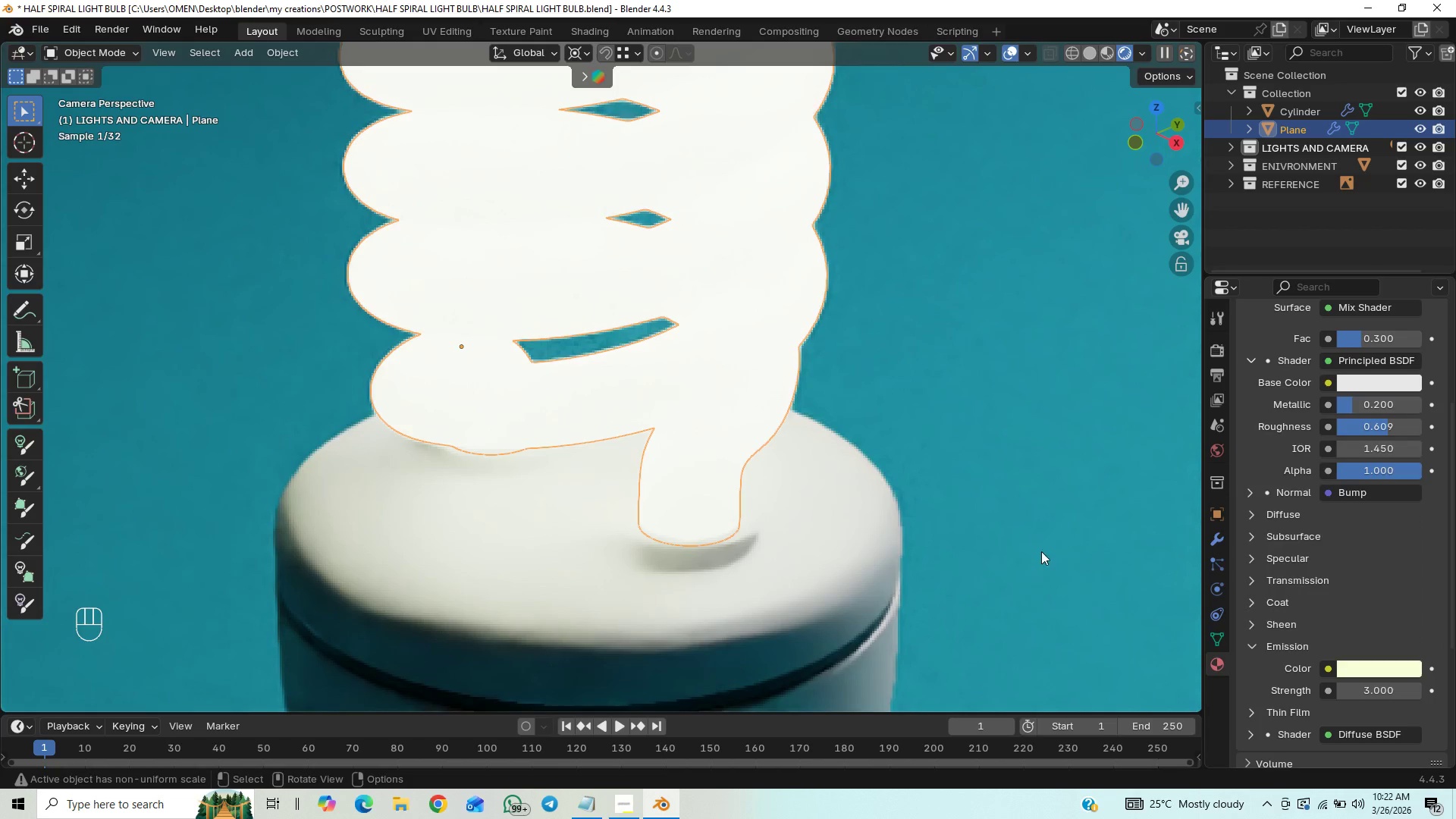 
hold_key(key=ShiftLeft, duration=1.51)
 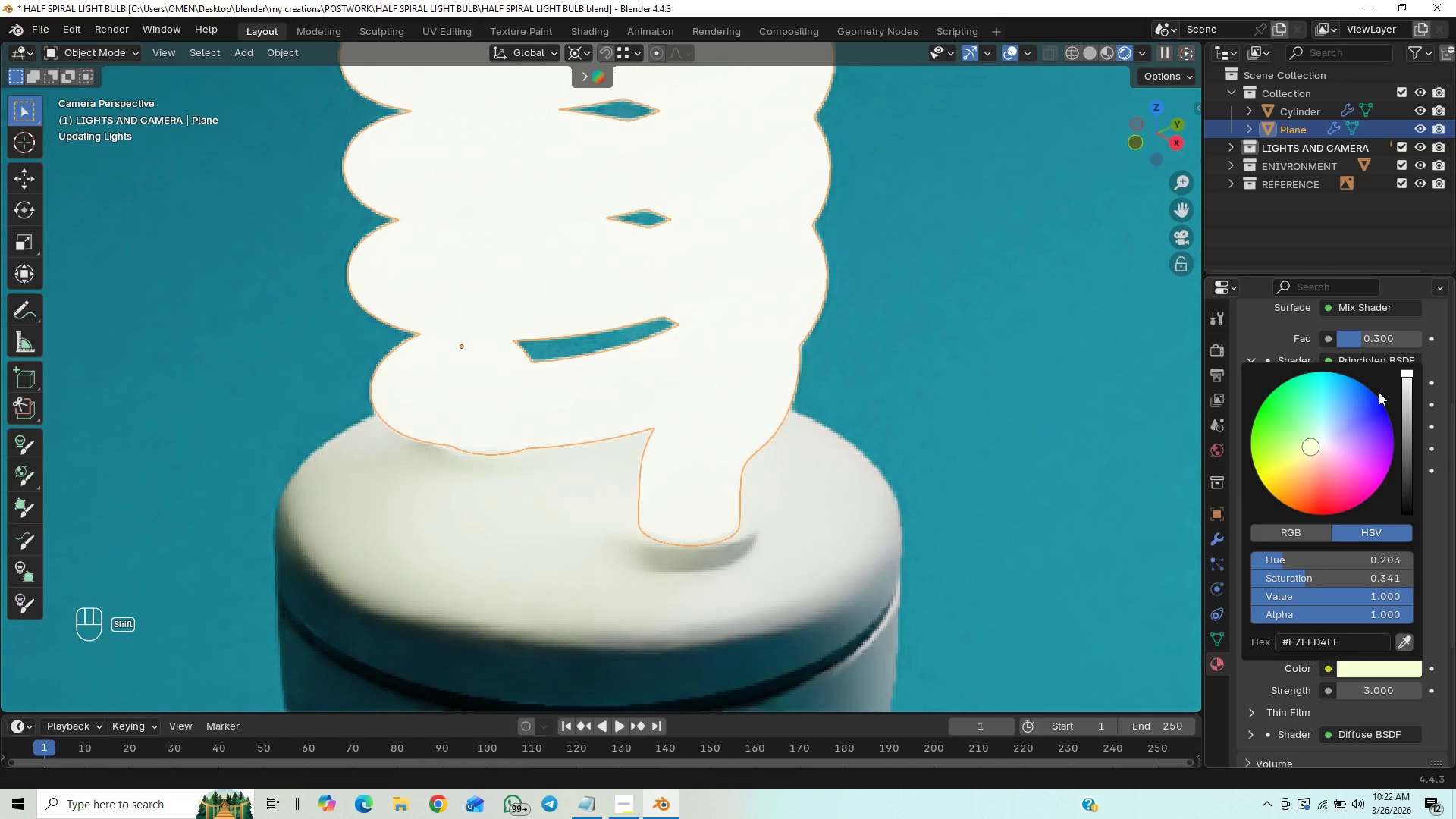 
hold_key(key=ShiftLeft, duration=1.52)
 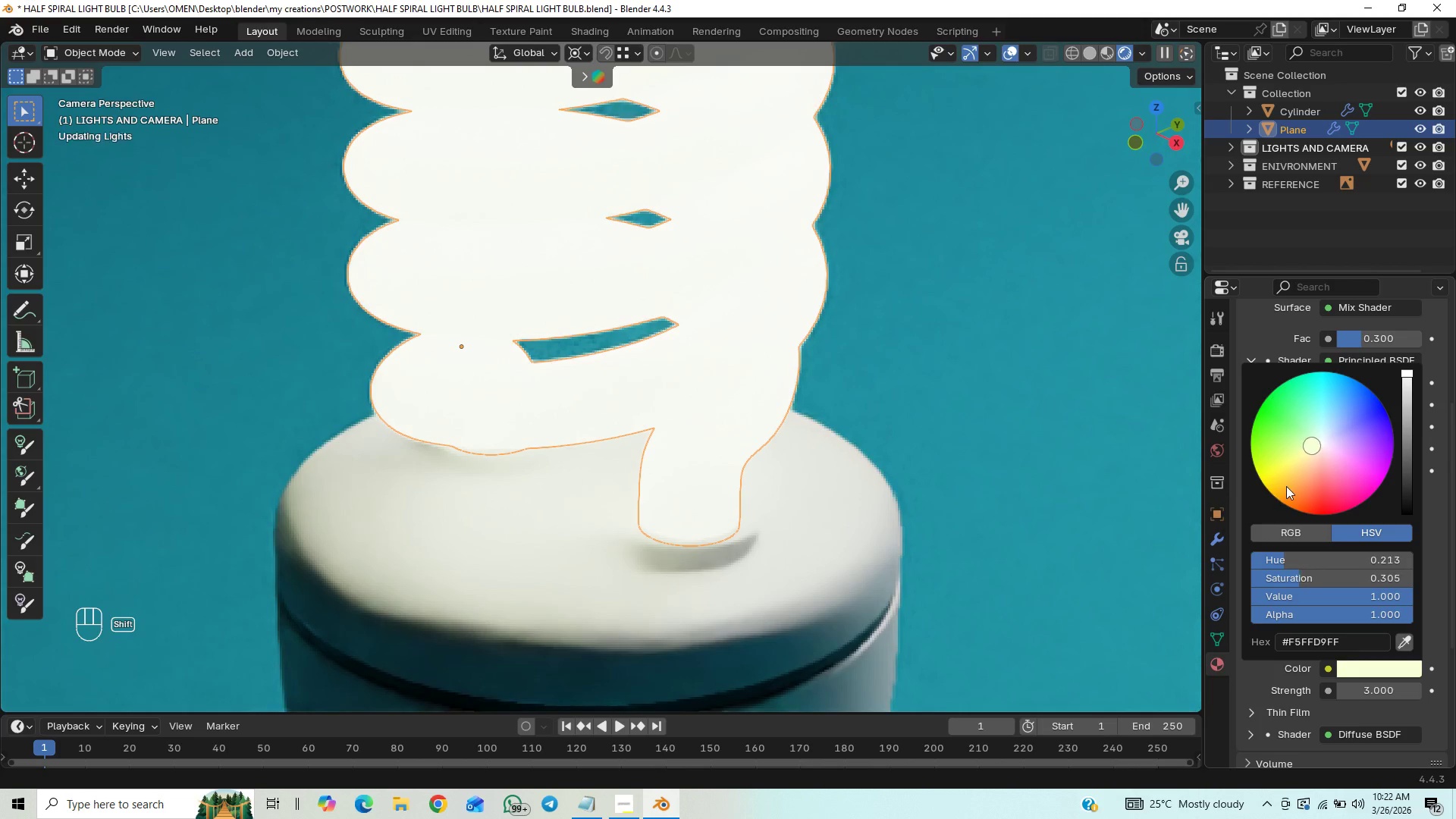 
hold_key(key=ShiftLeft, duration=1.53)
 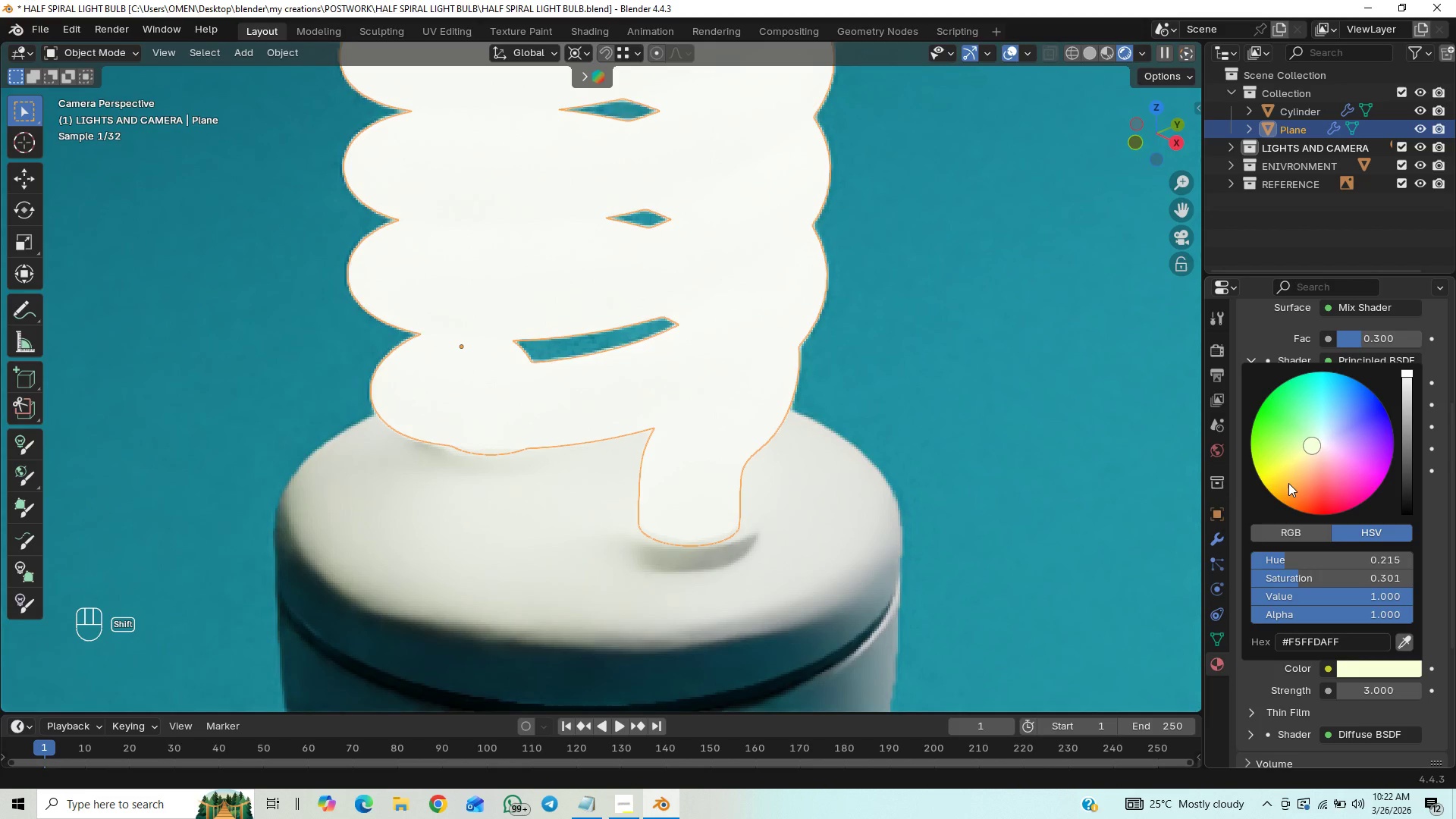 
hold_key(key=ShiftLeft, duration=1.52)
 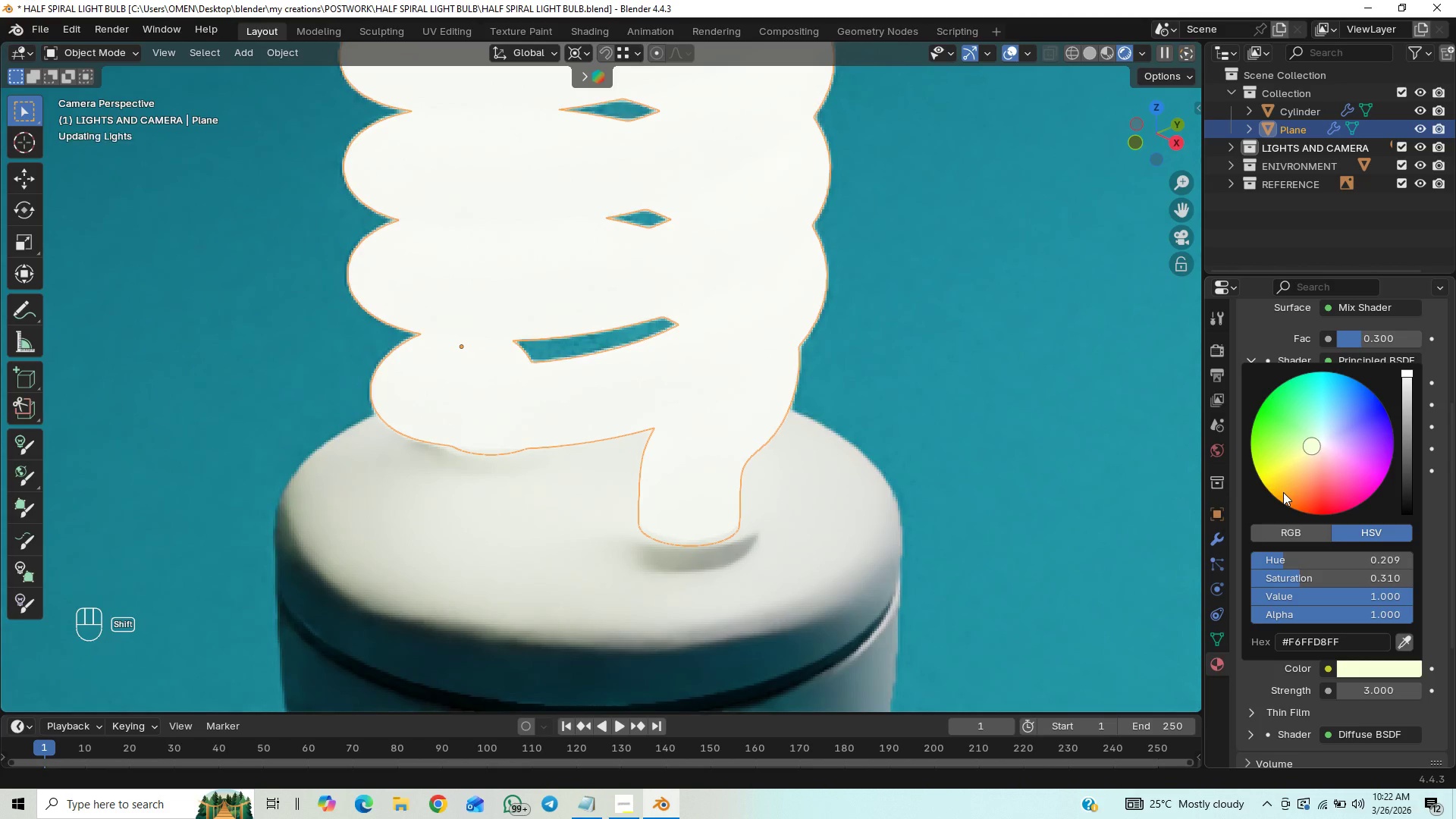 
hold_key(key=ShiftLeft, duration=1.02)
 